 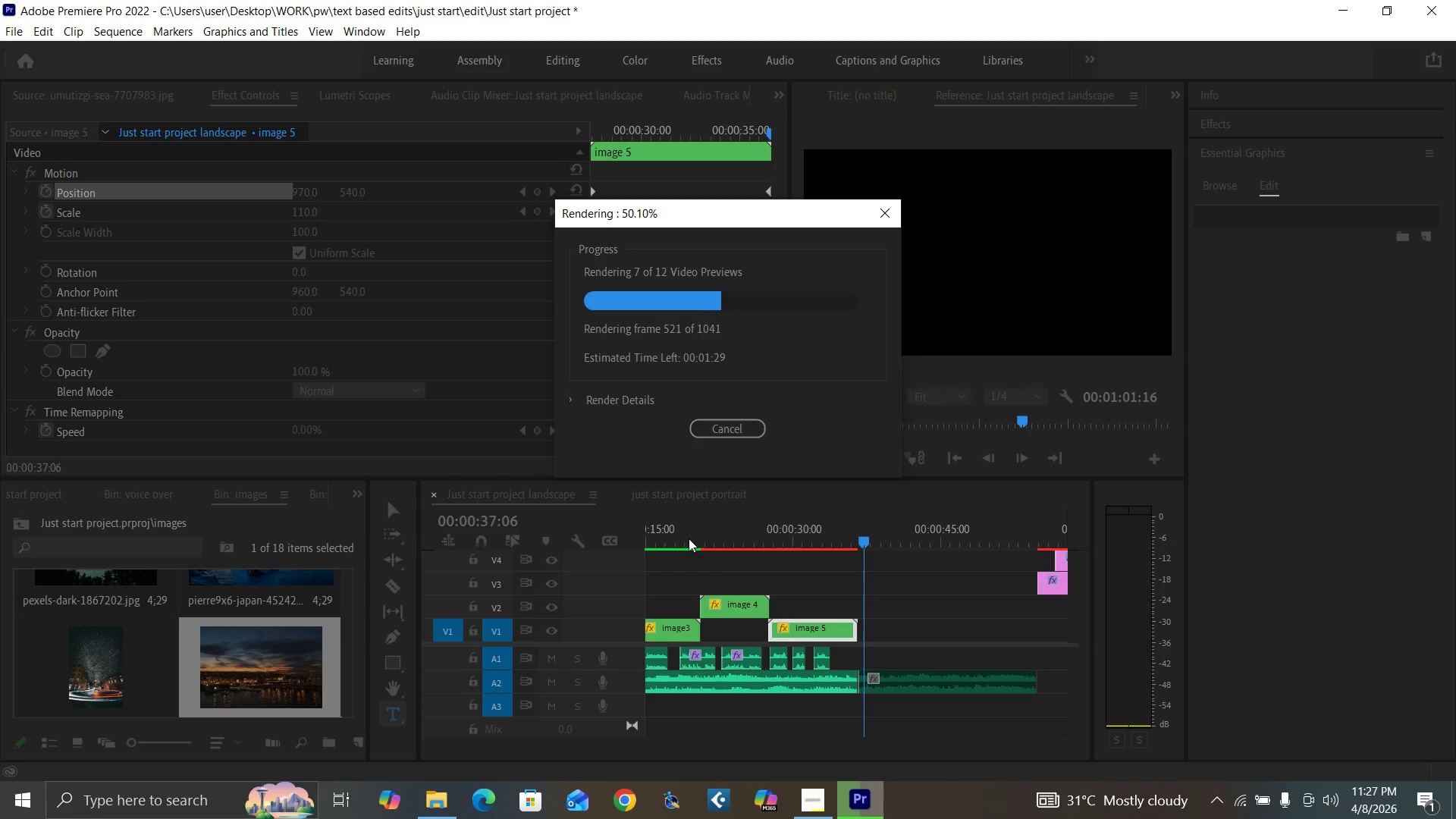 
left_click([826, 495])
 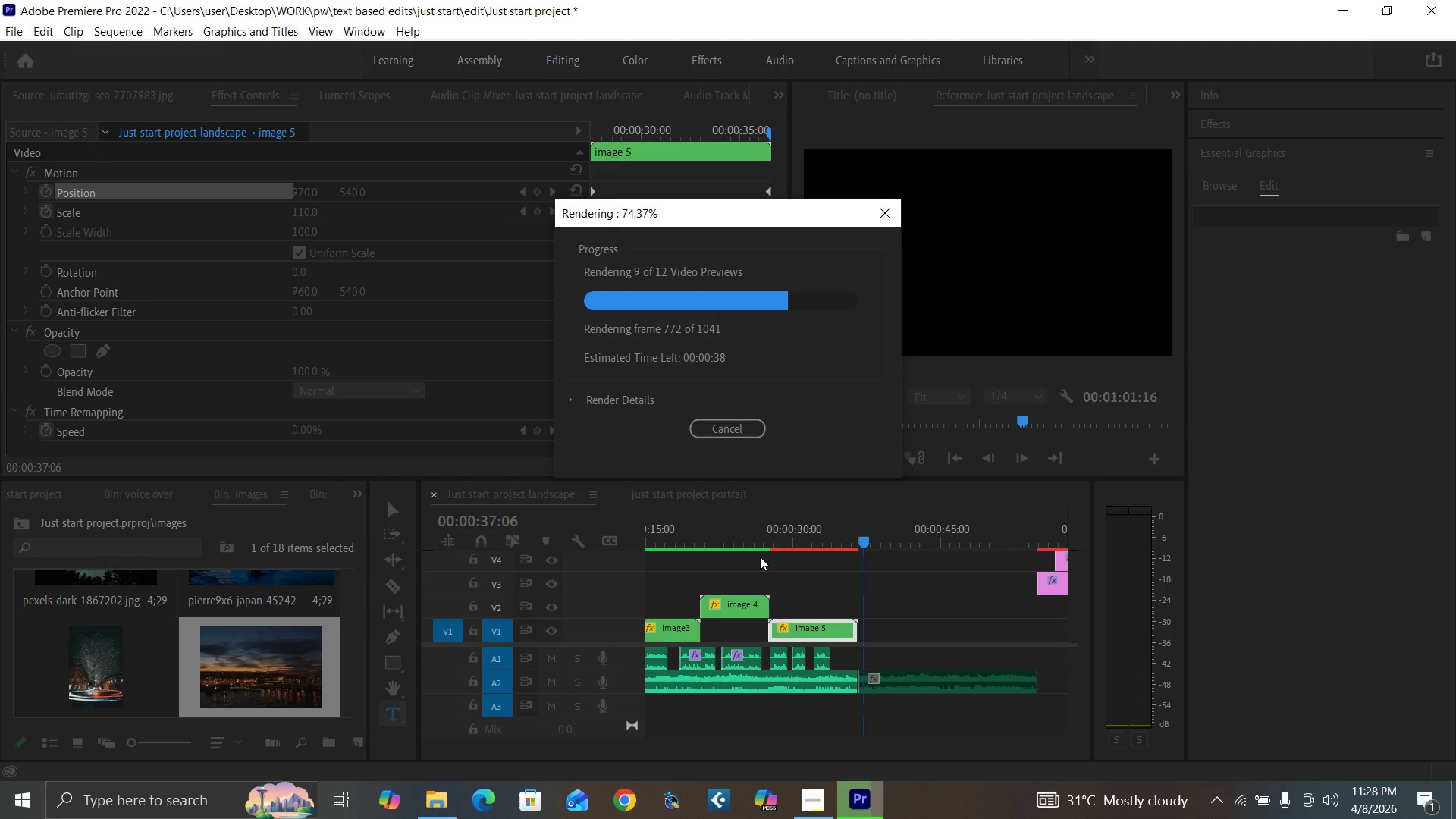 
wait(25.52)
 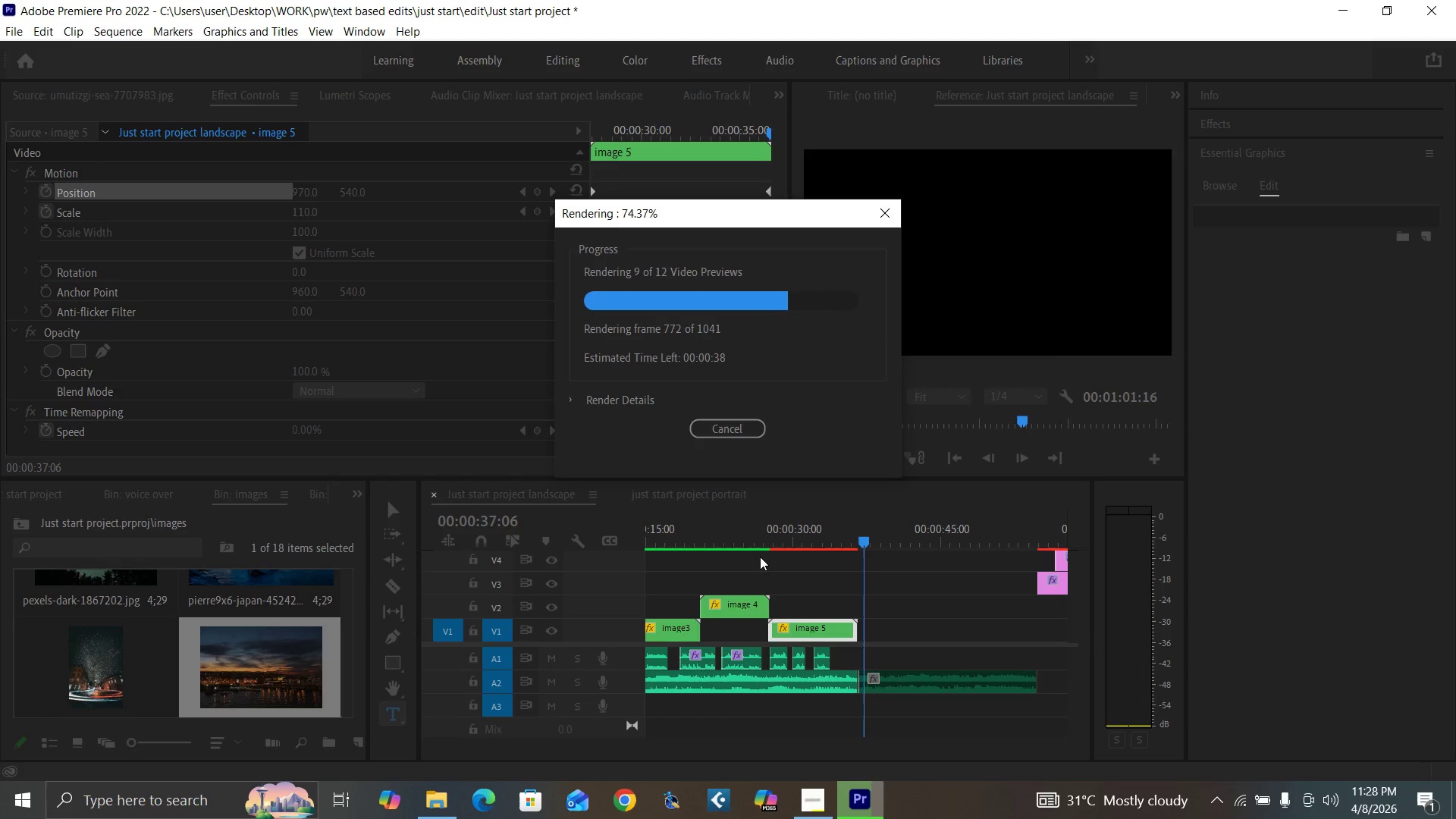 
left_click_drag(start_coordinate=[662, 539], to_coordinate=[598, 576])
 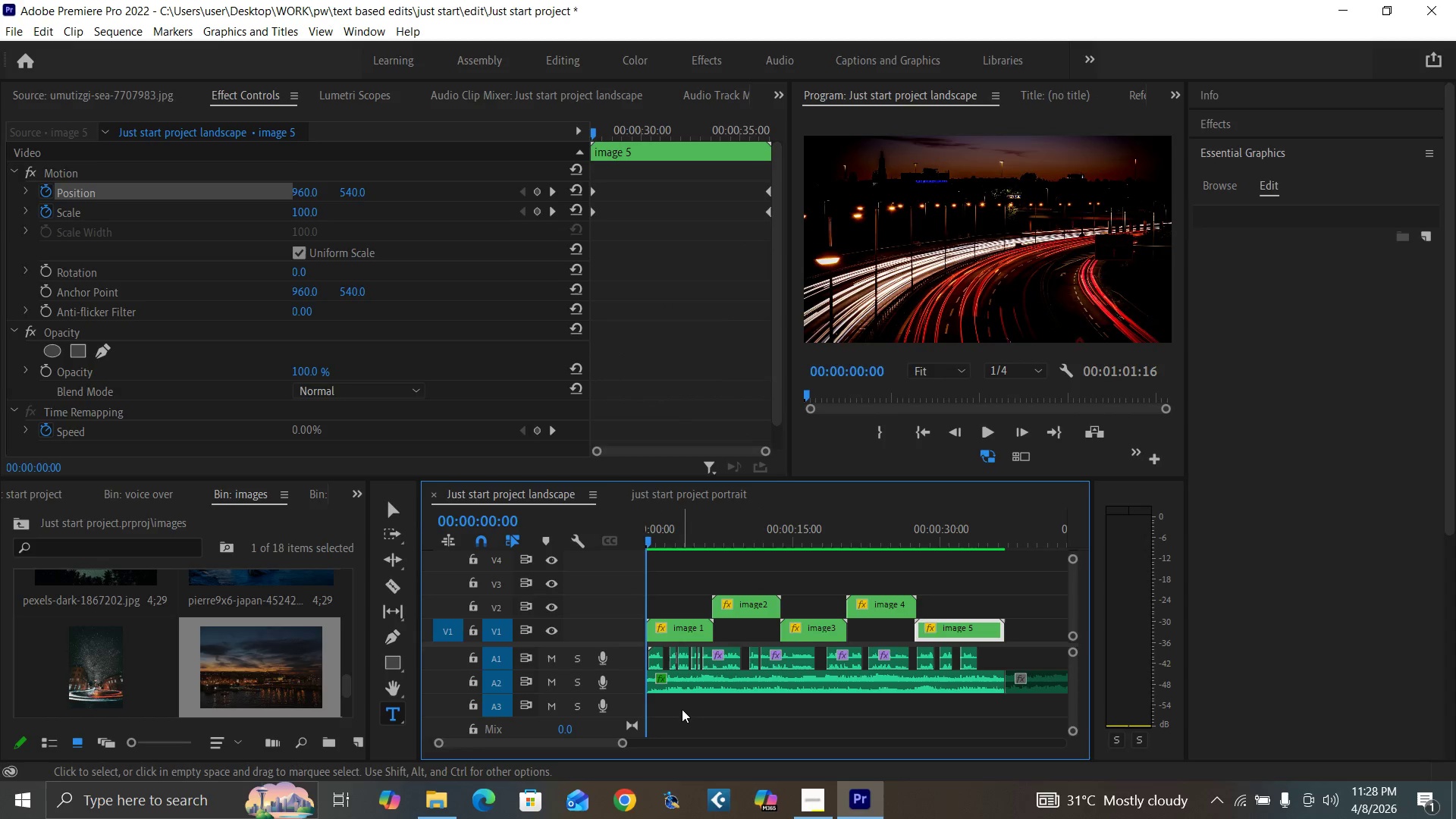 
key(Control+Backquote)
 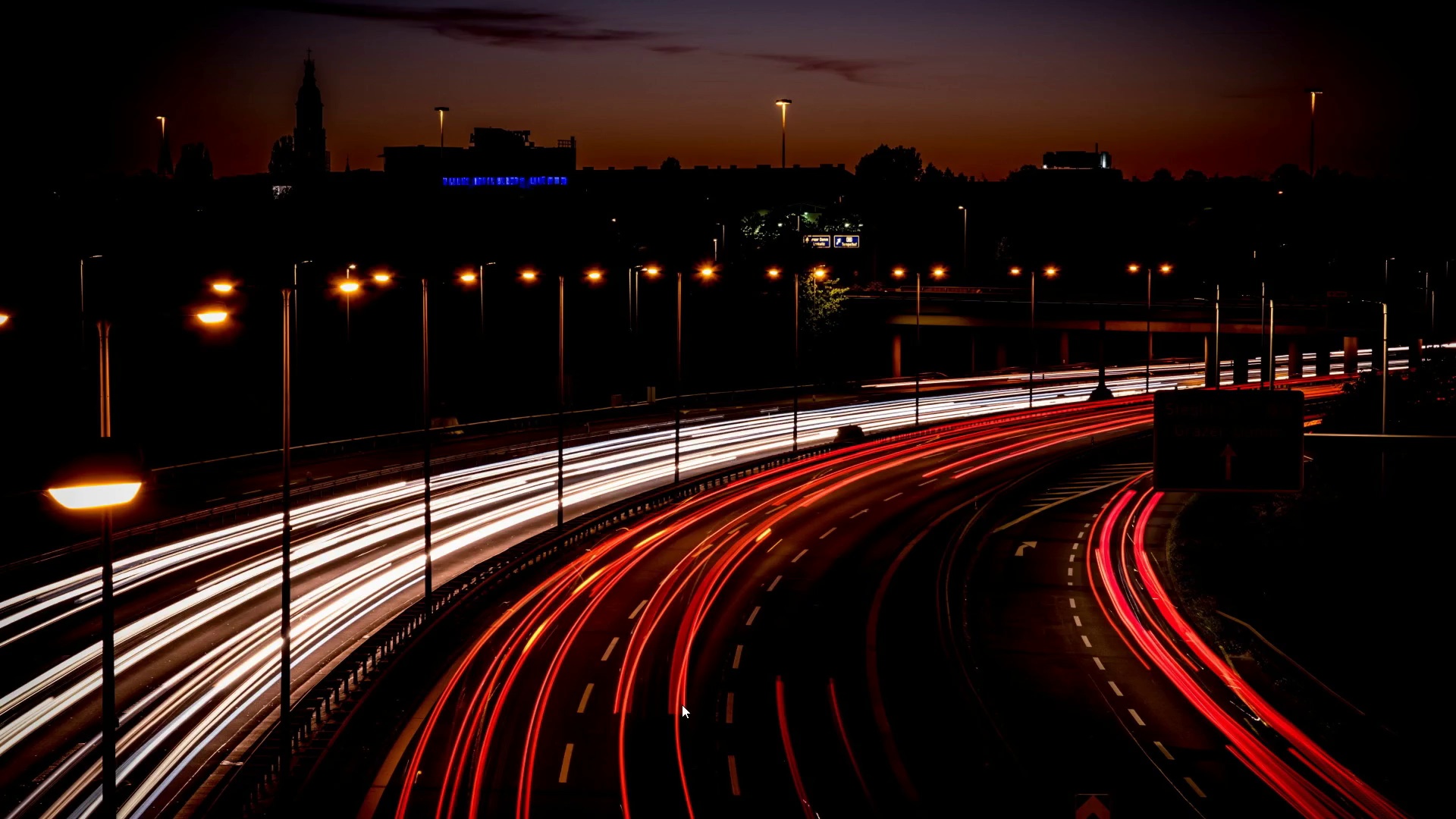 
key(Space)
 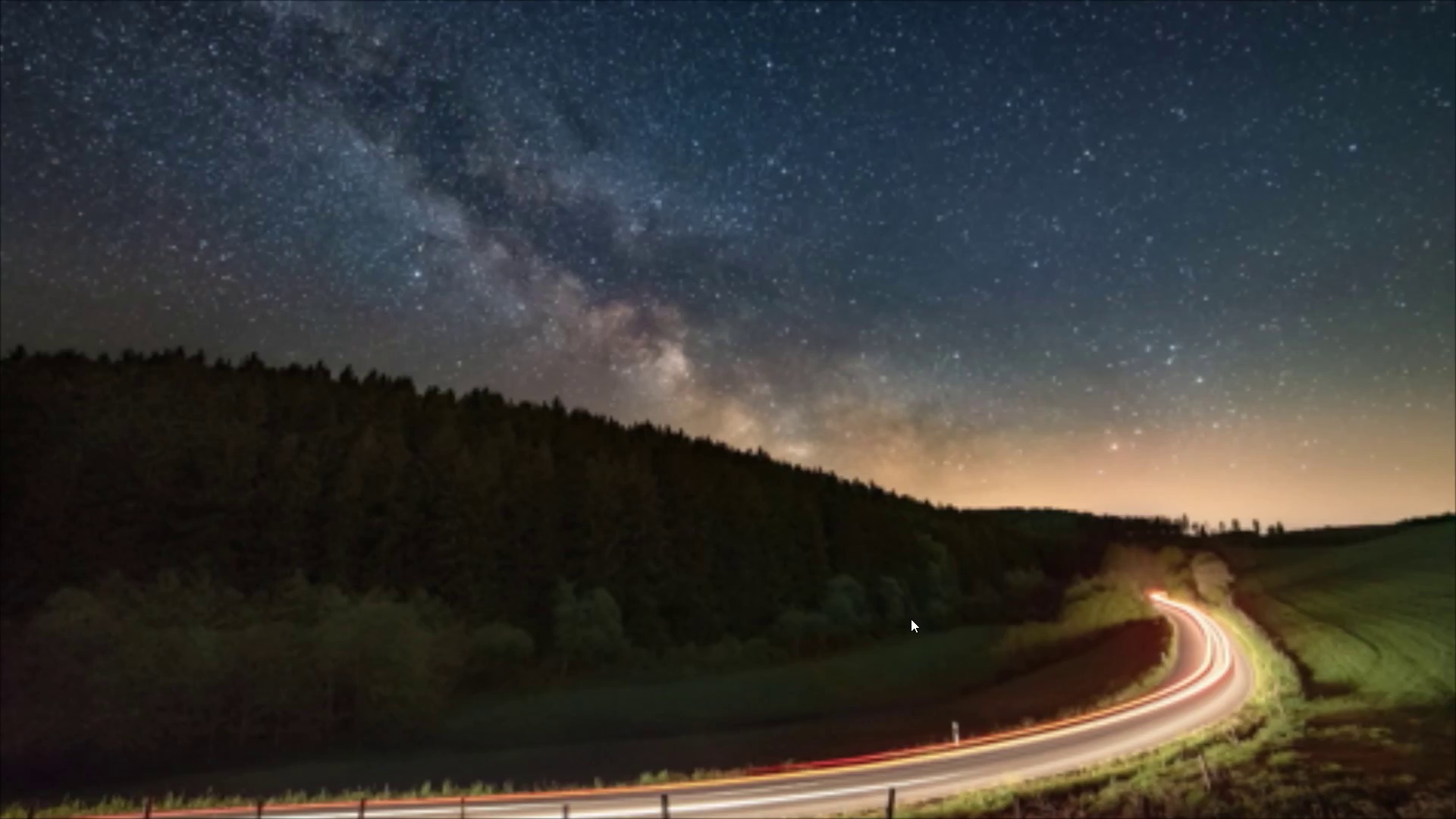 
wait(36.86)
 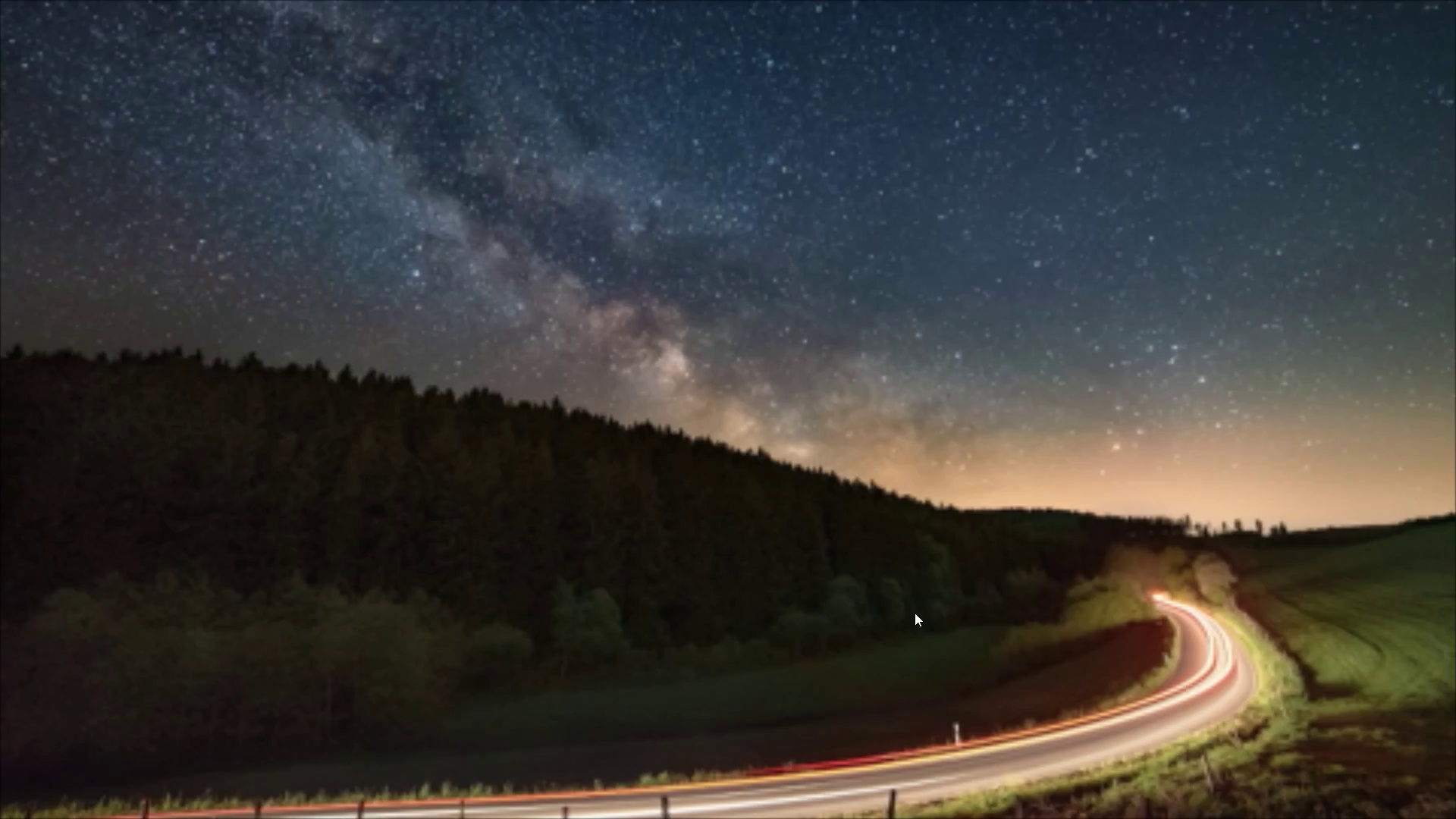 
key(Control+Backquote)
 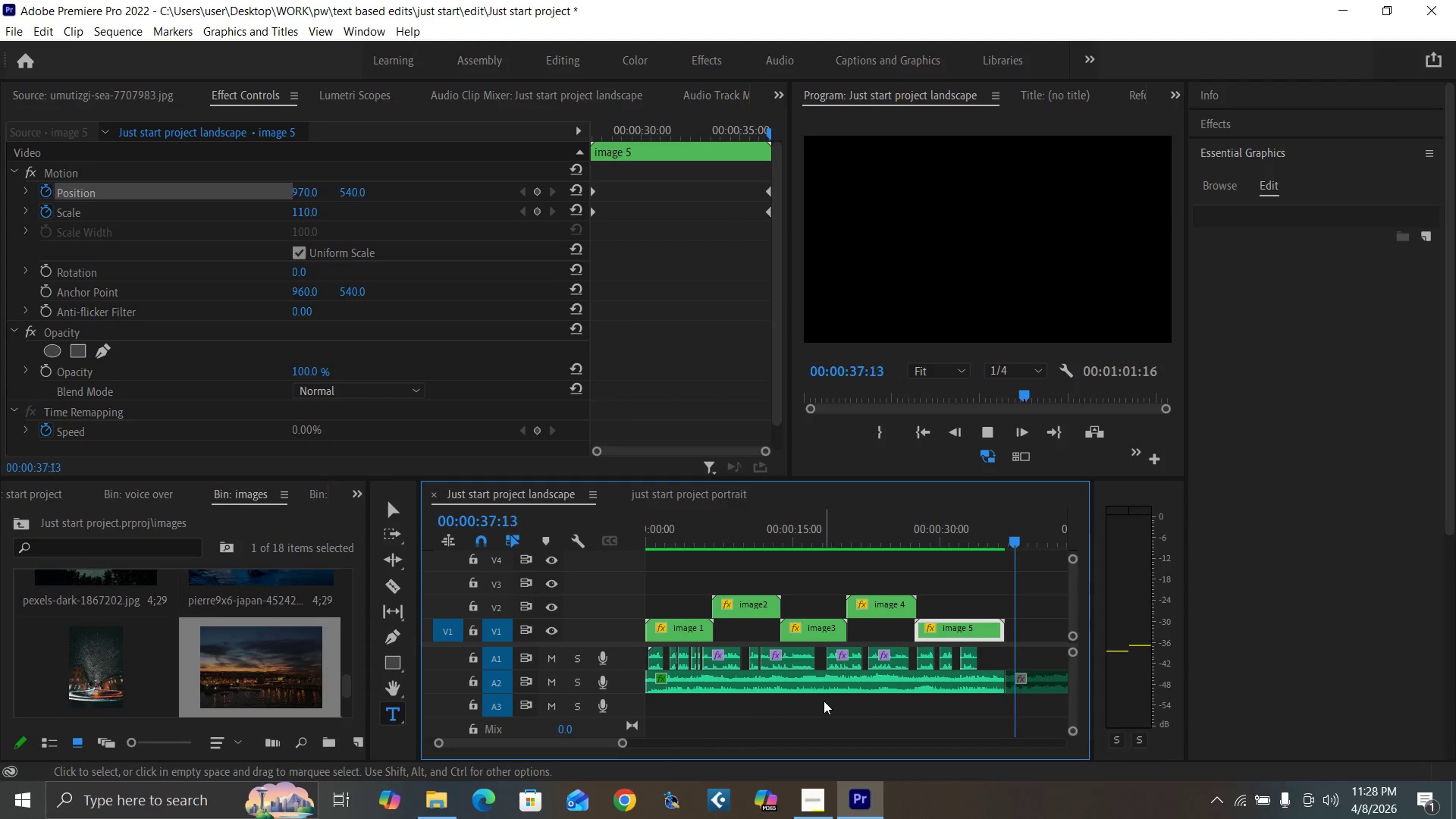 
key(Space)
 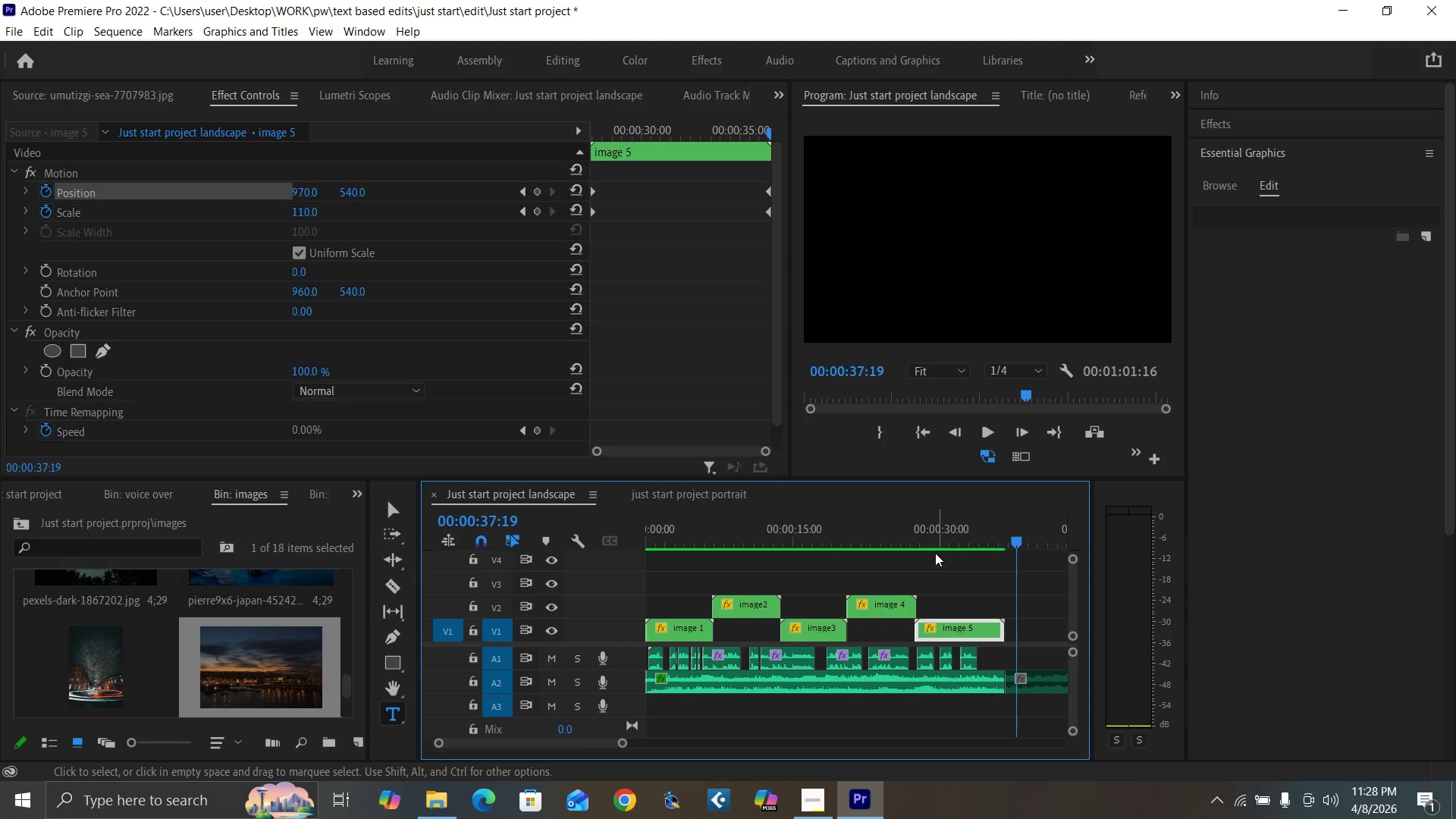 
left_click([923, 539])
 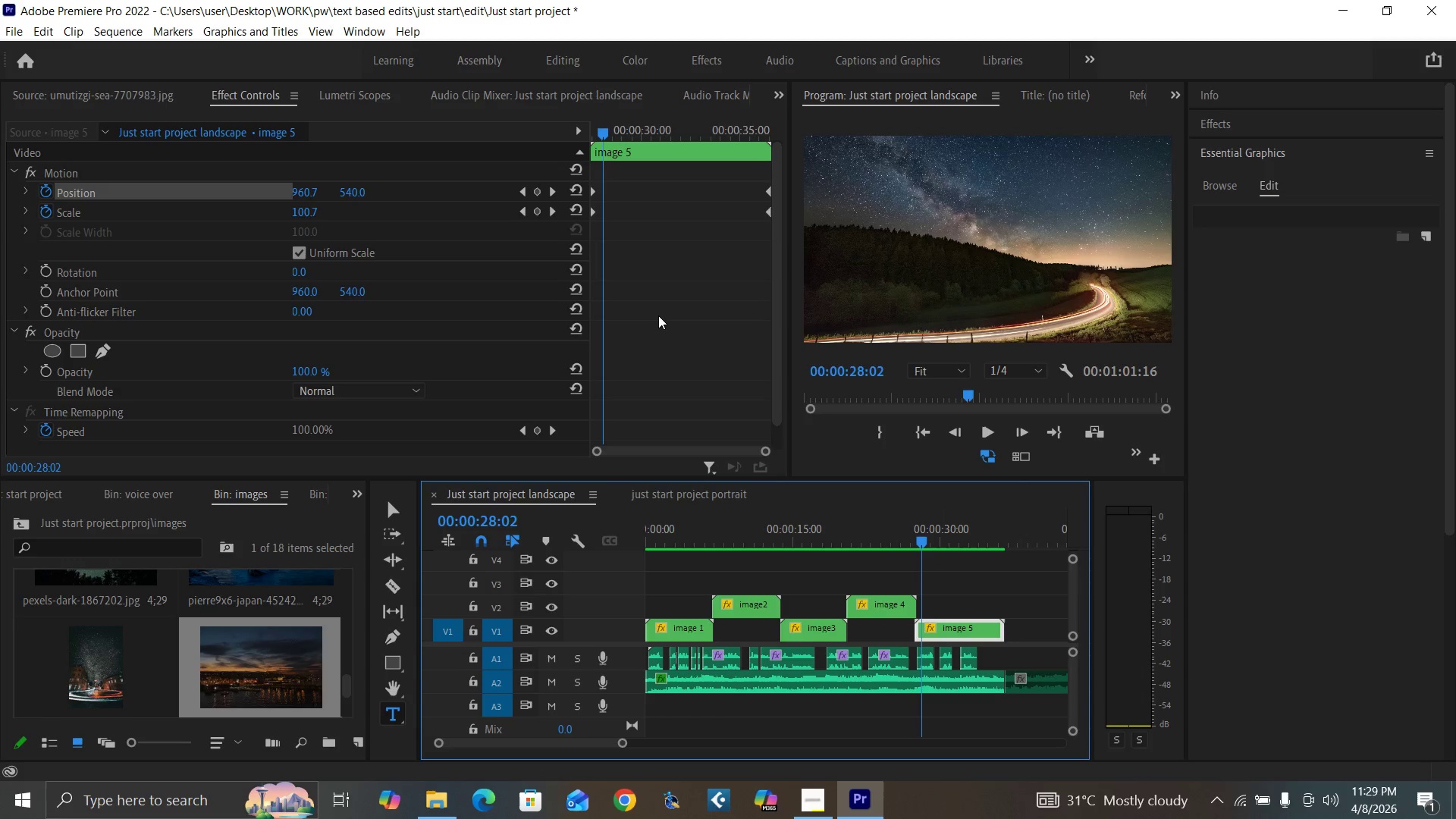 
key(Equal)
 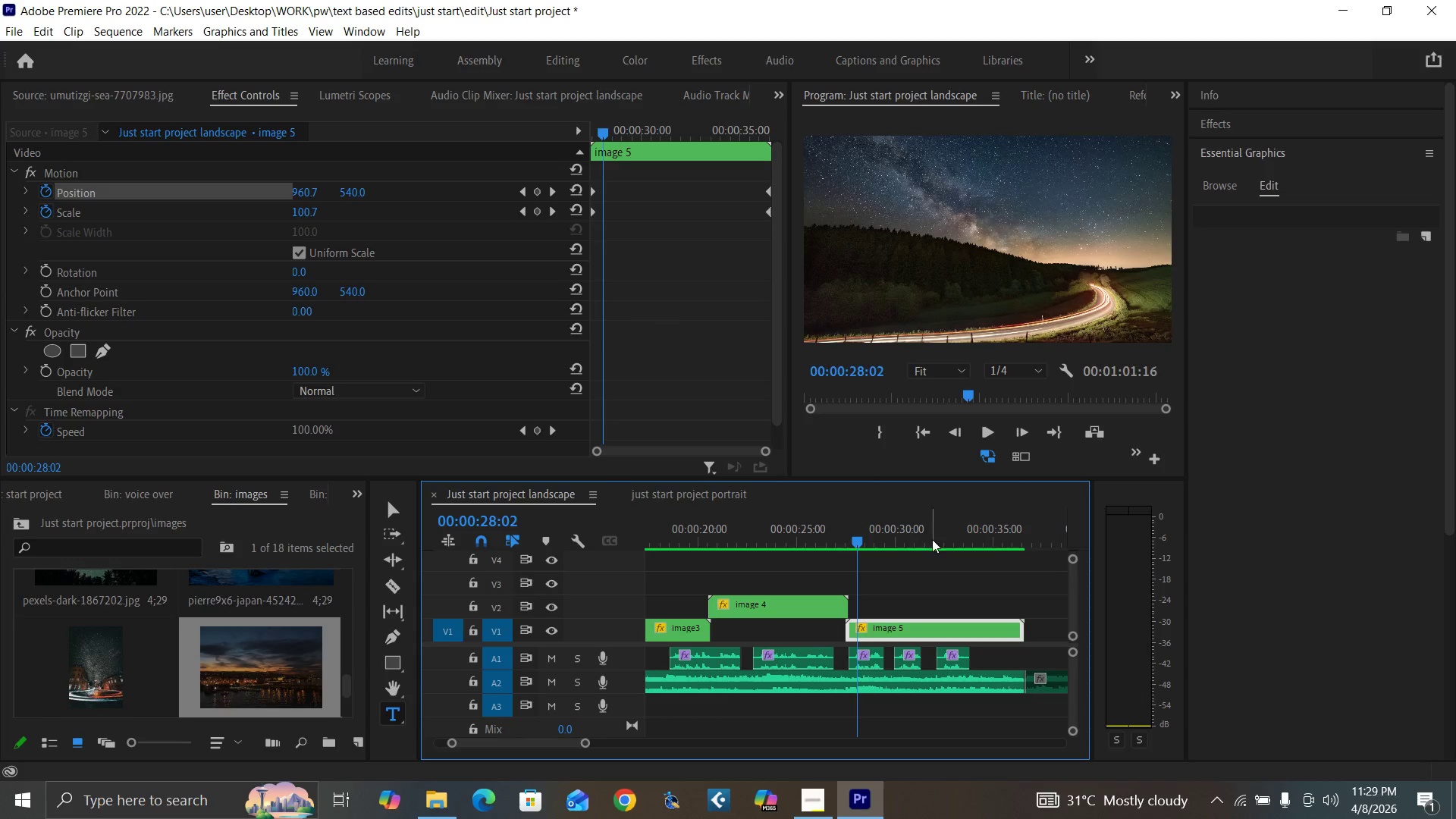 
key(Equal)
 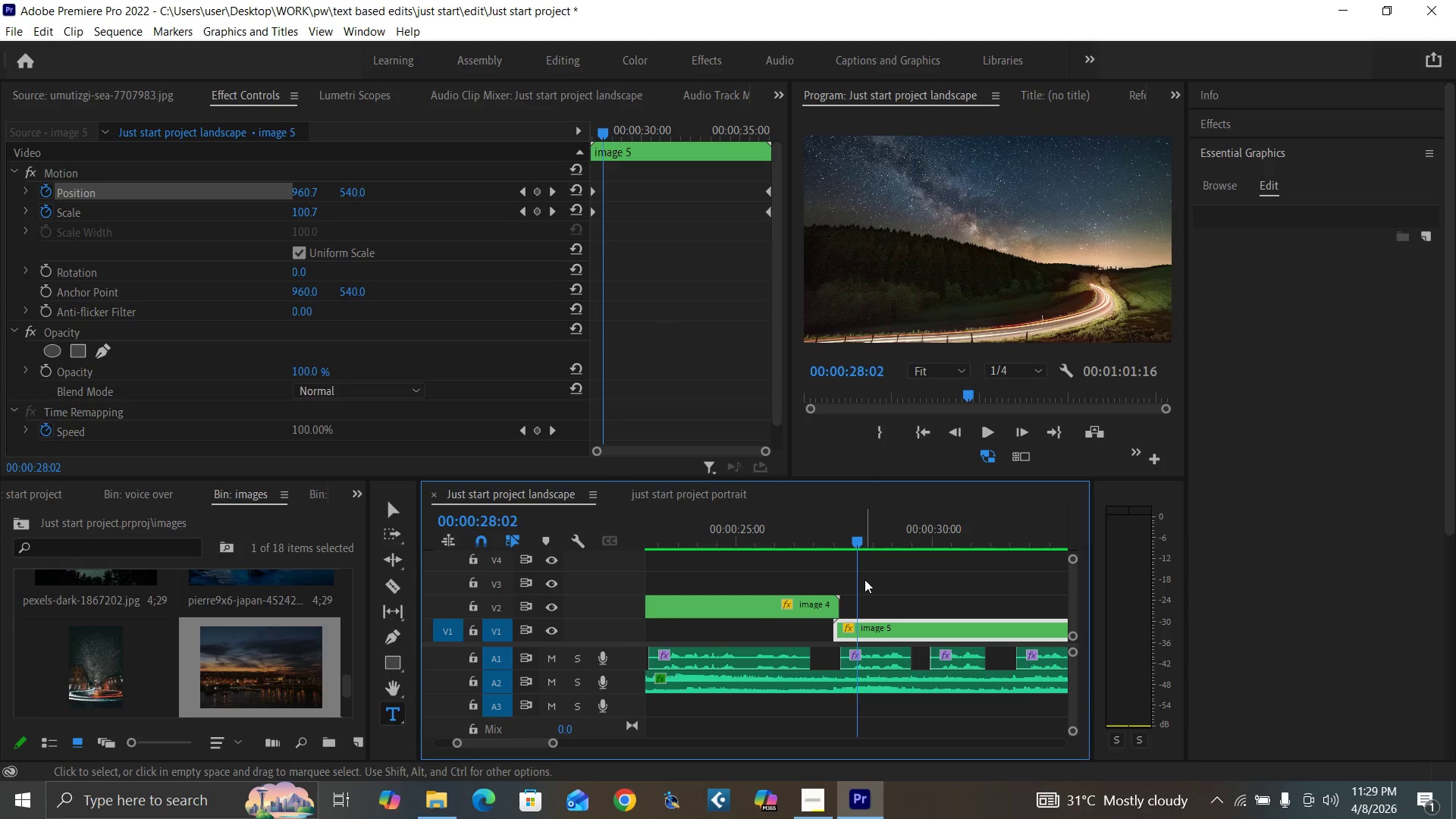 
key(ArrowLeft)
 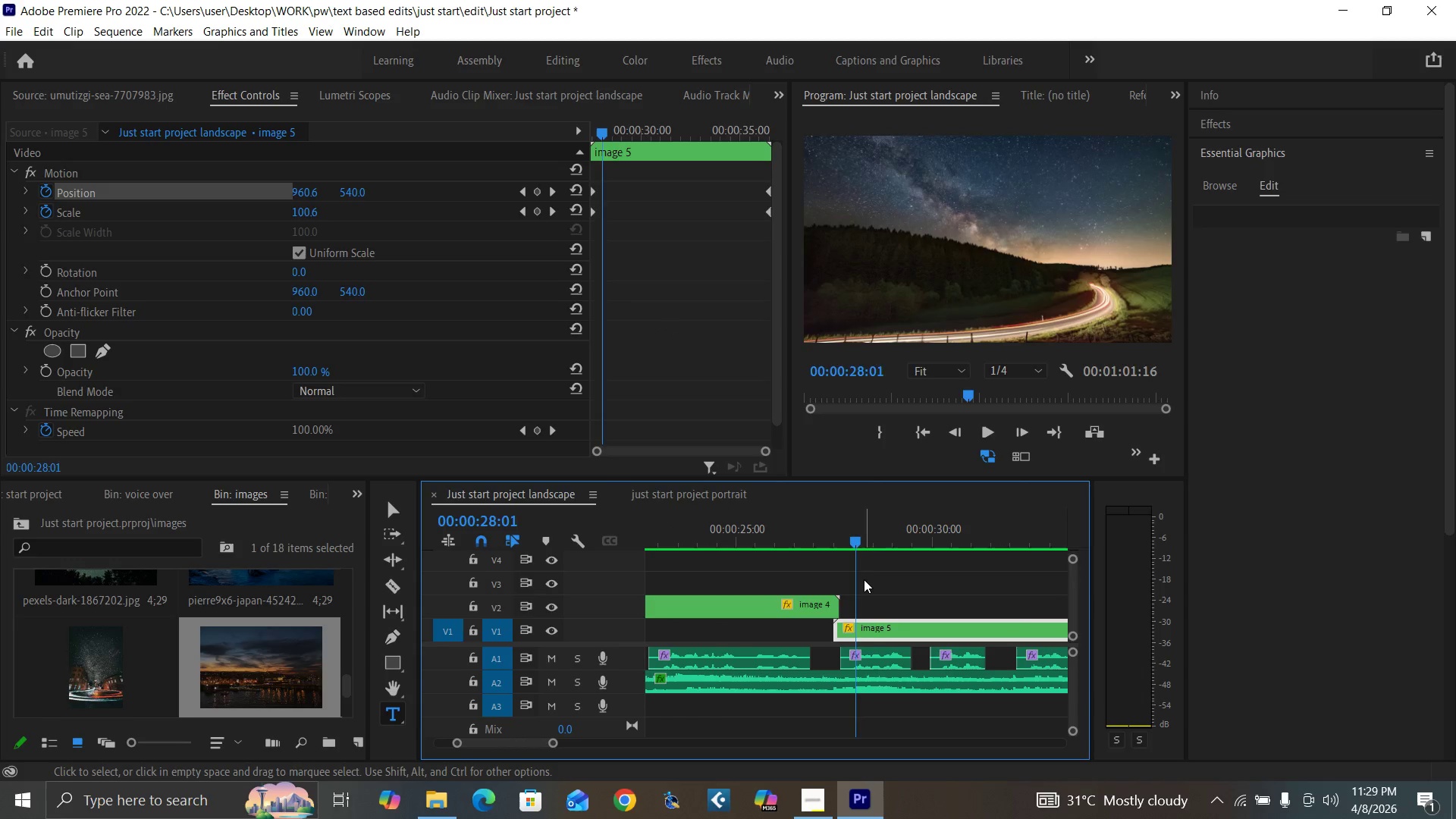 
key(ArrowLeft)
 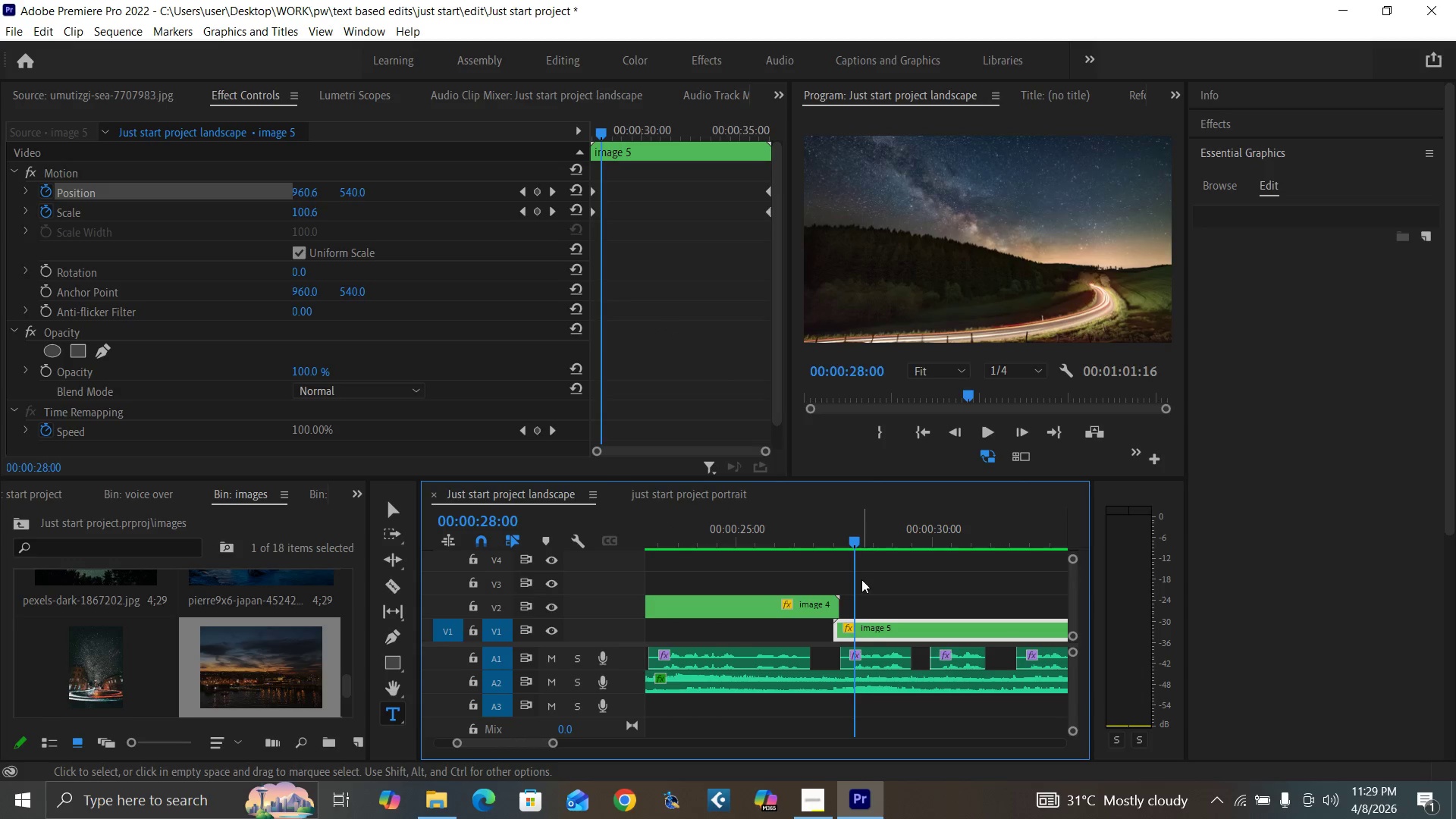 
key(ArrowLeft)
 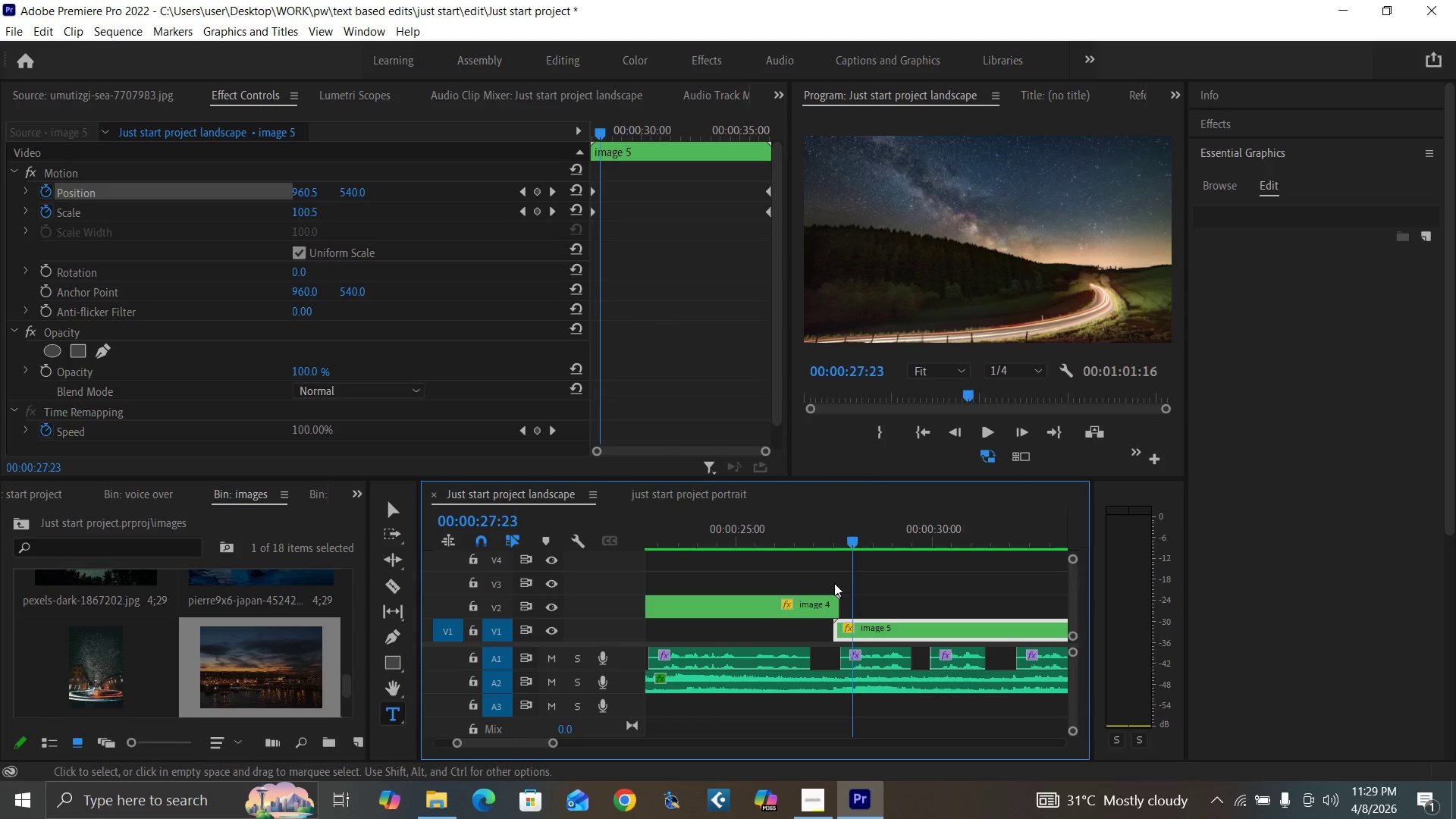 
key(ArrowLeft)
 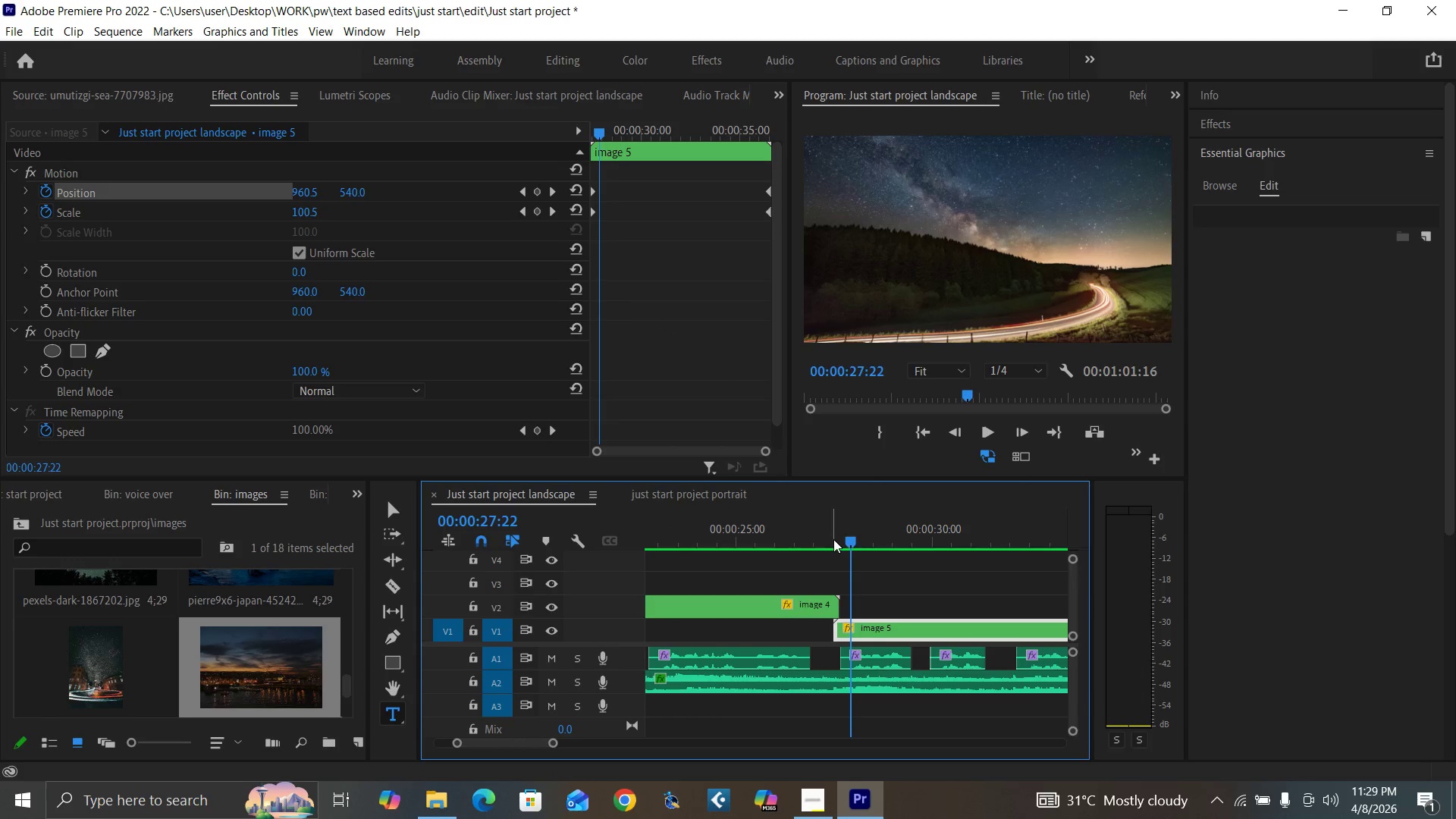 
left_click([839, 539])
 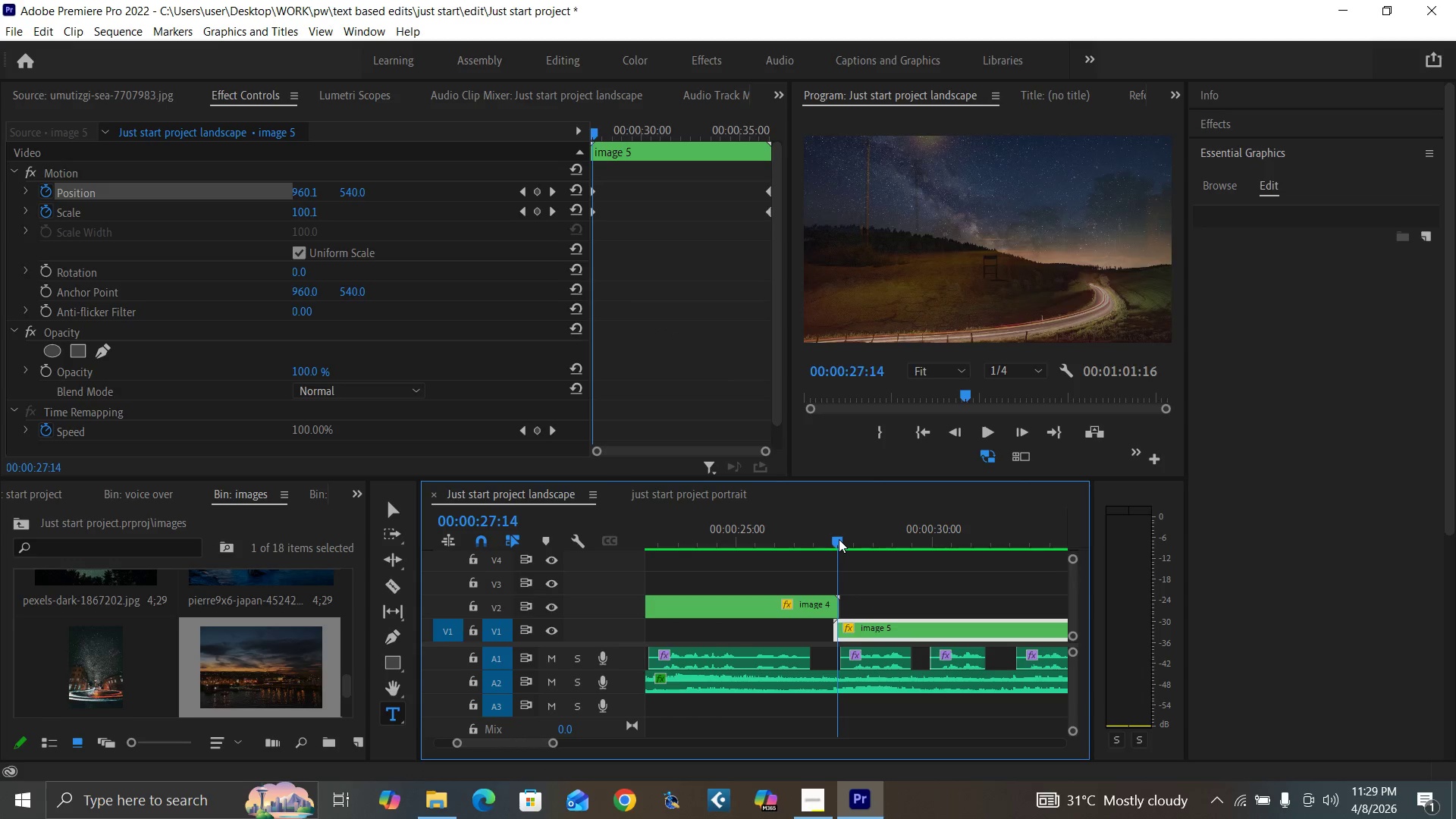 
key(ArrowLeft)
 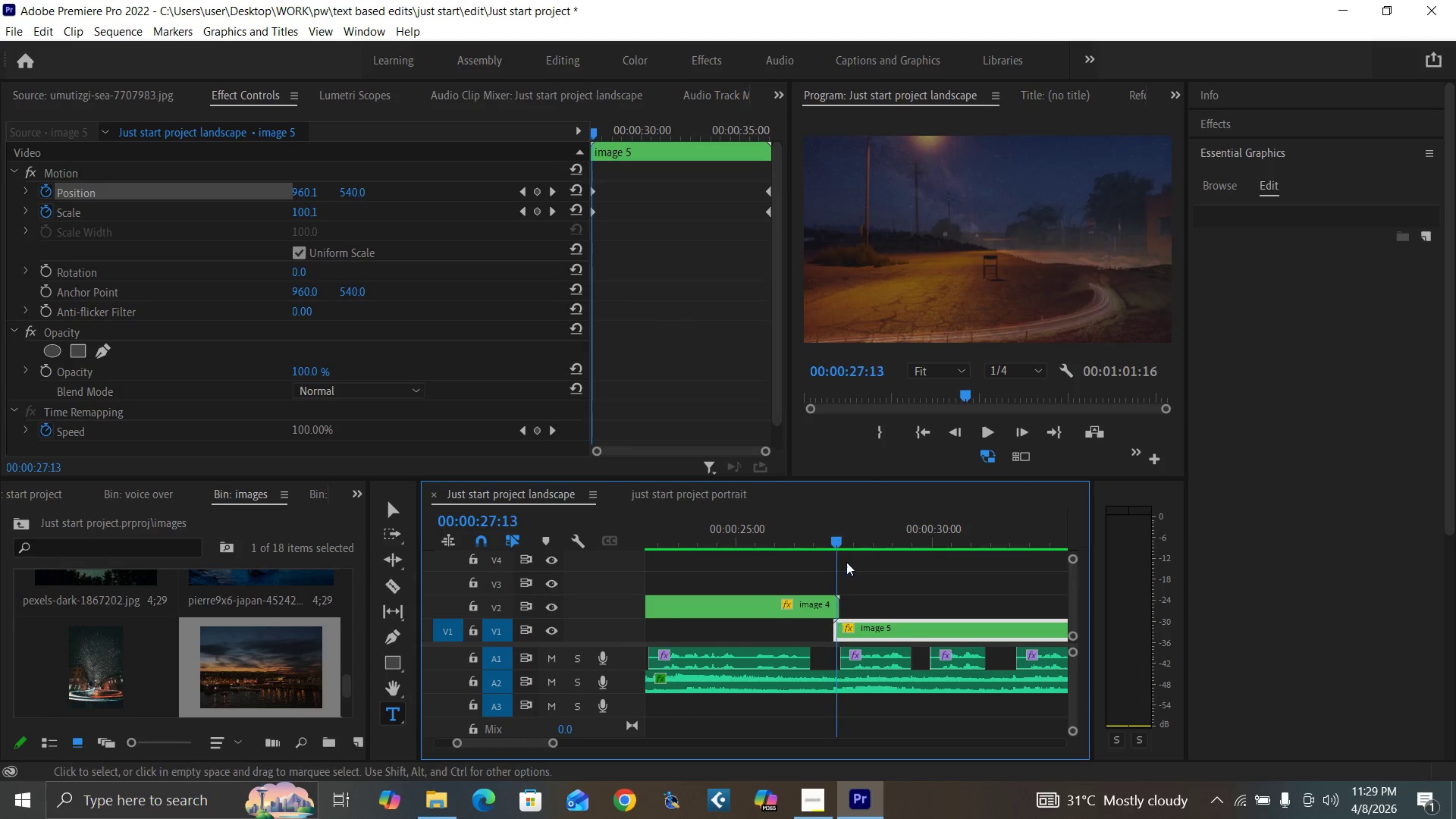 
key(ArrowLeft)
 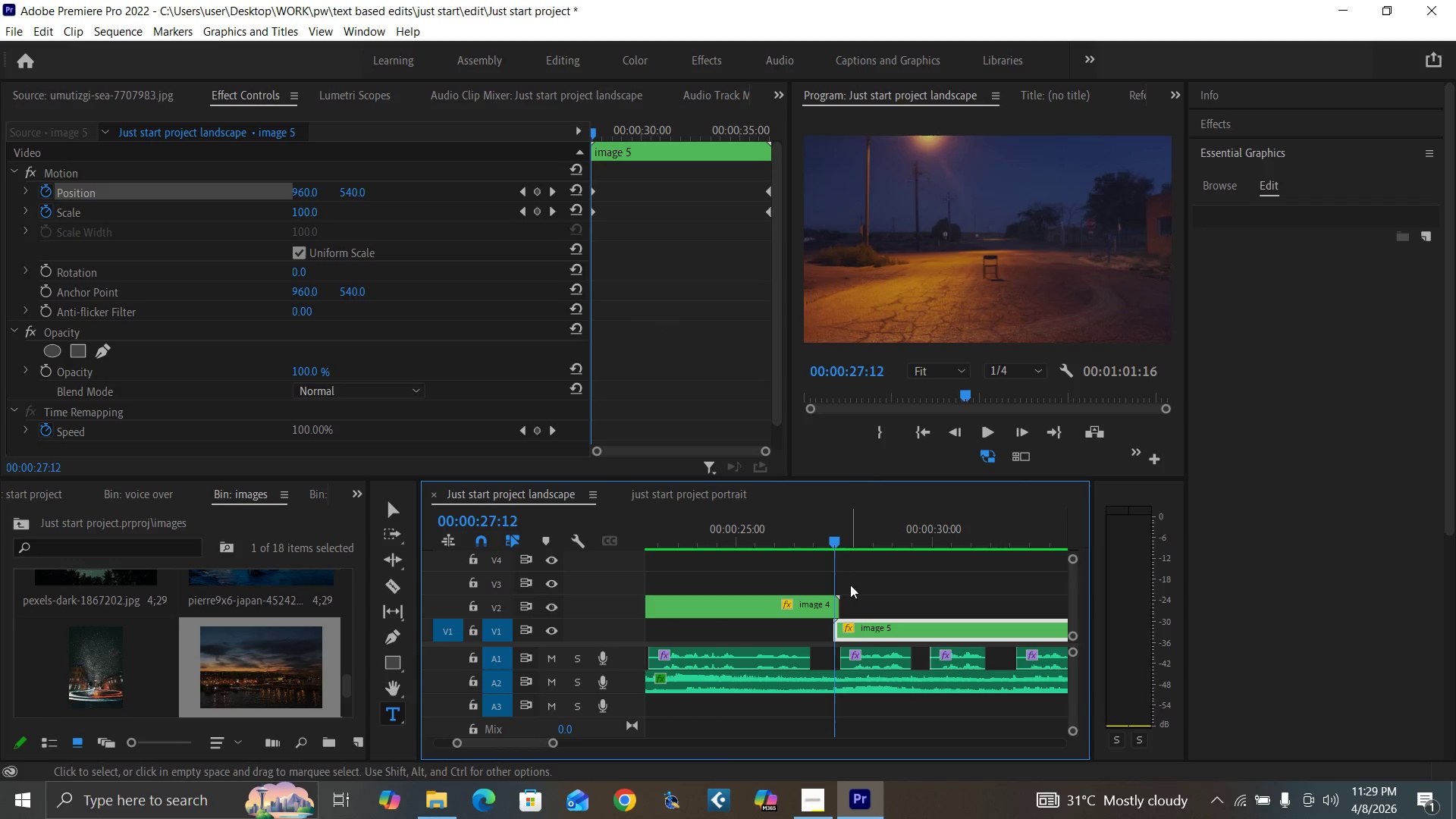 
key(ArrowLeft)
 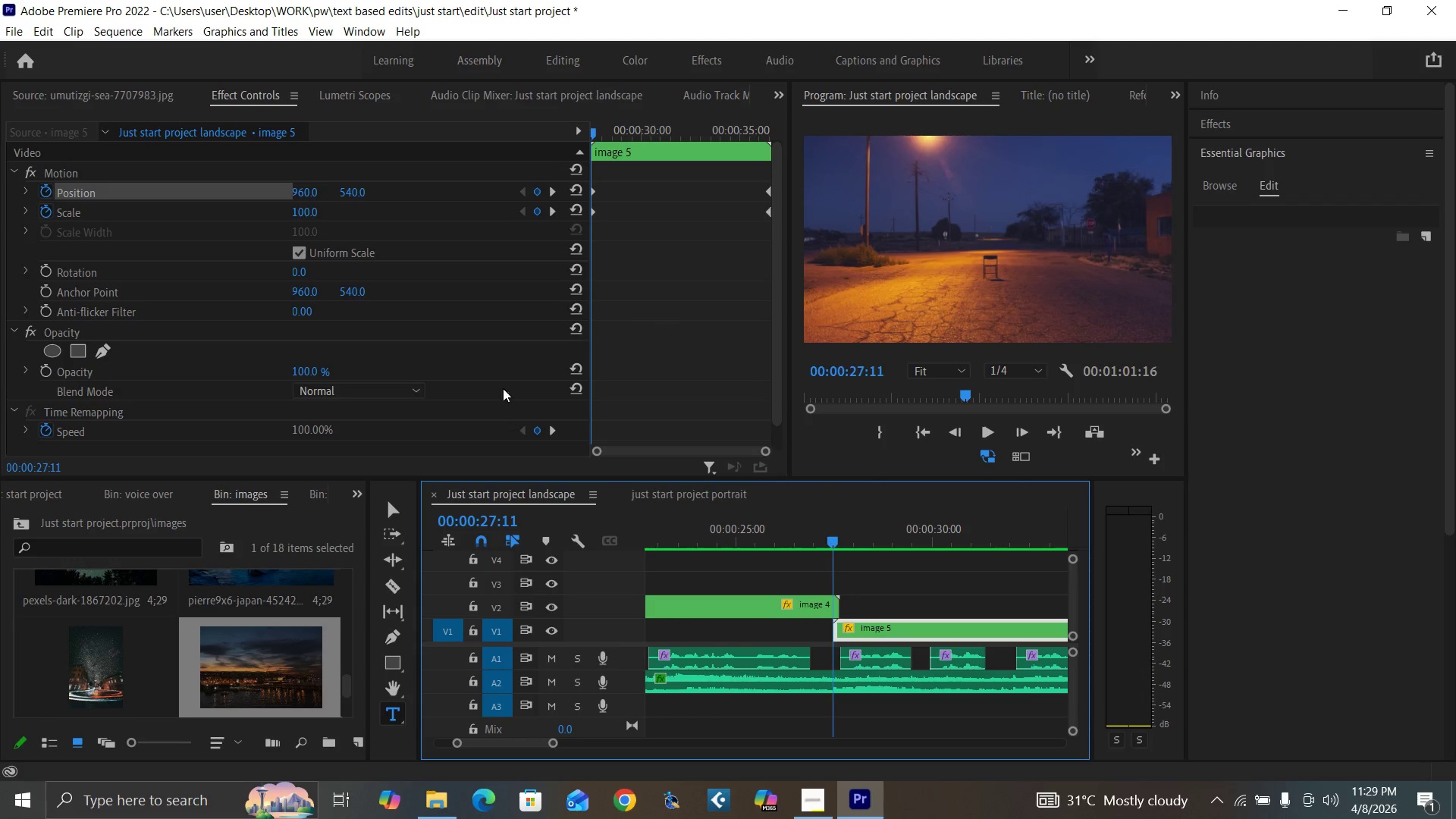 
mouse_move([54, 221])
 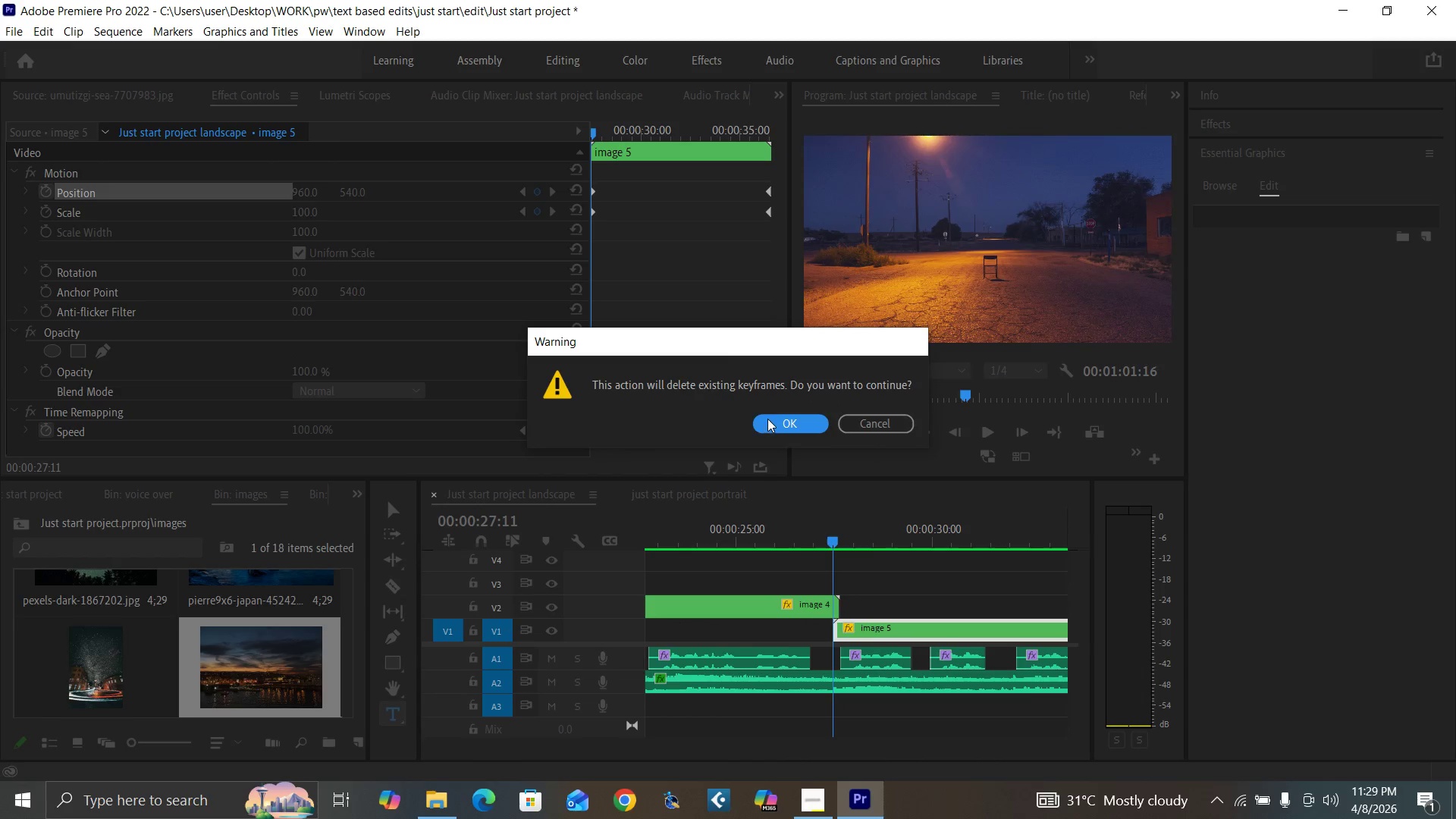 
left_click([771, 419])
 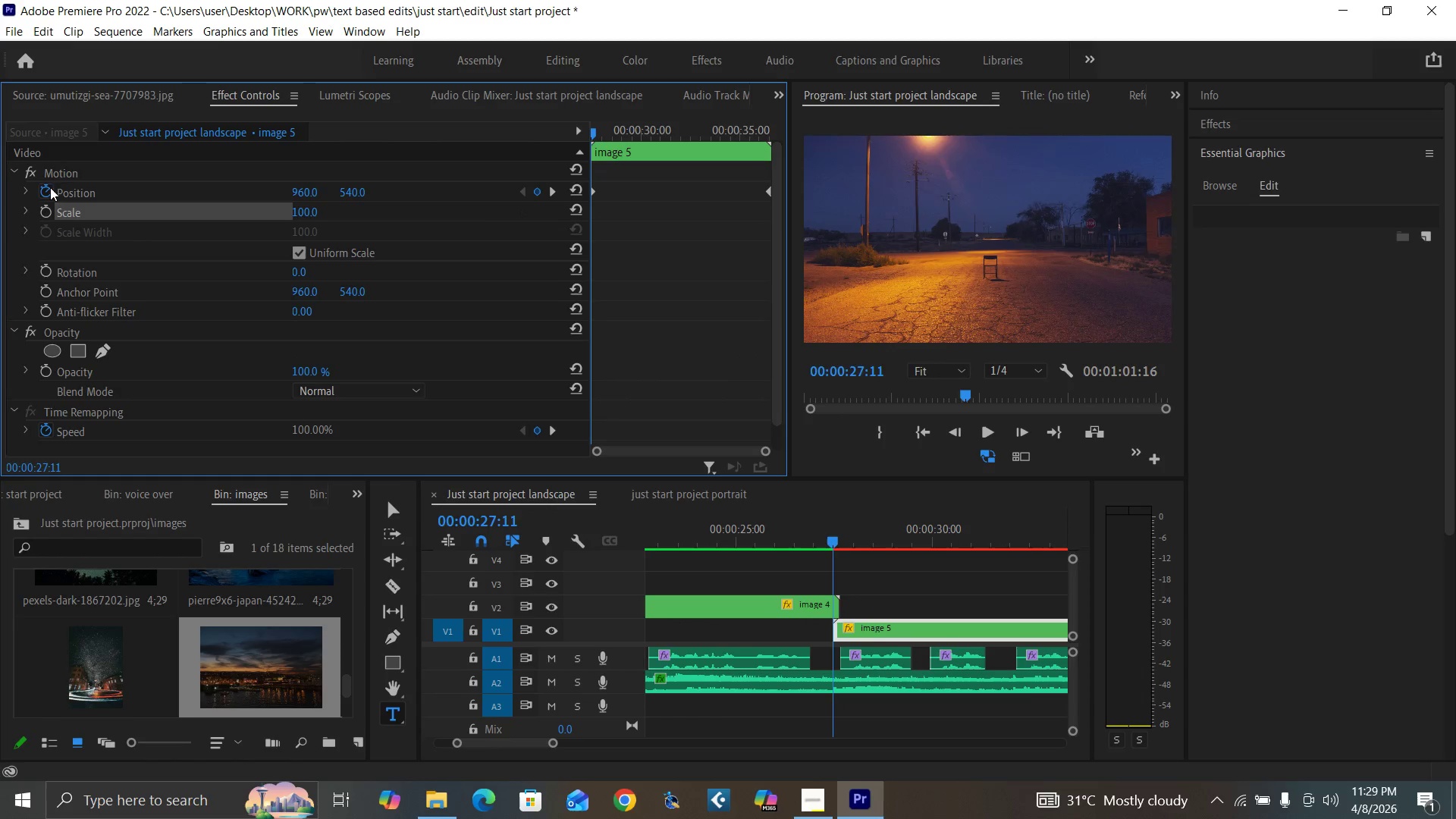 
left_click([46, 190])
 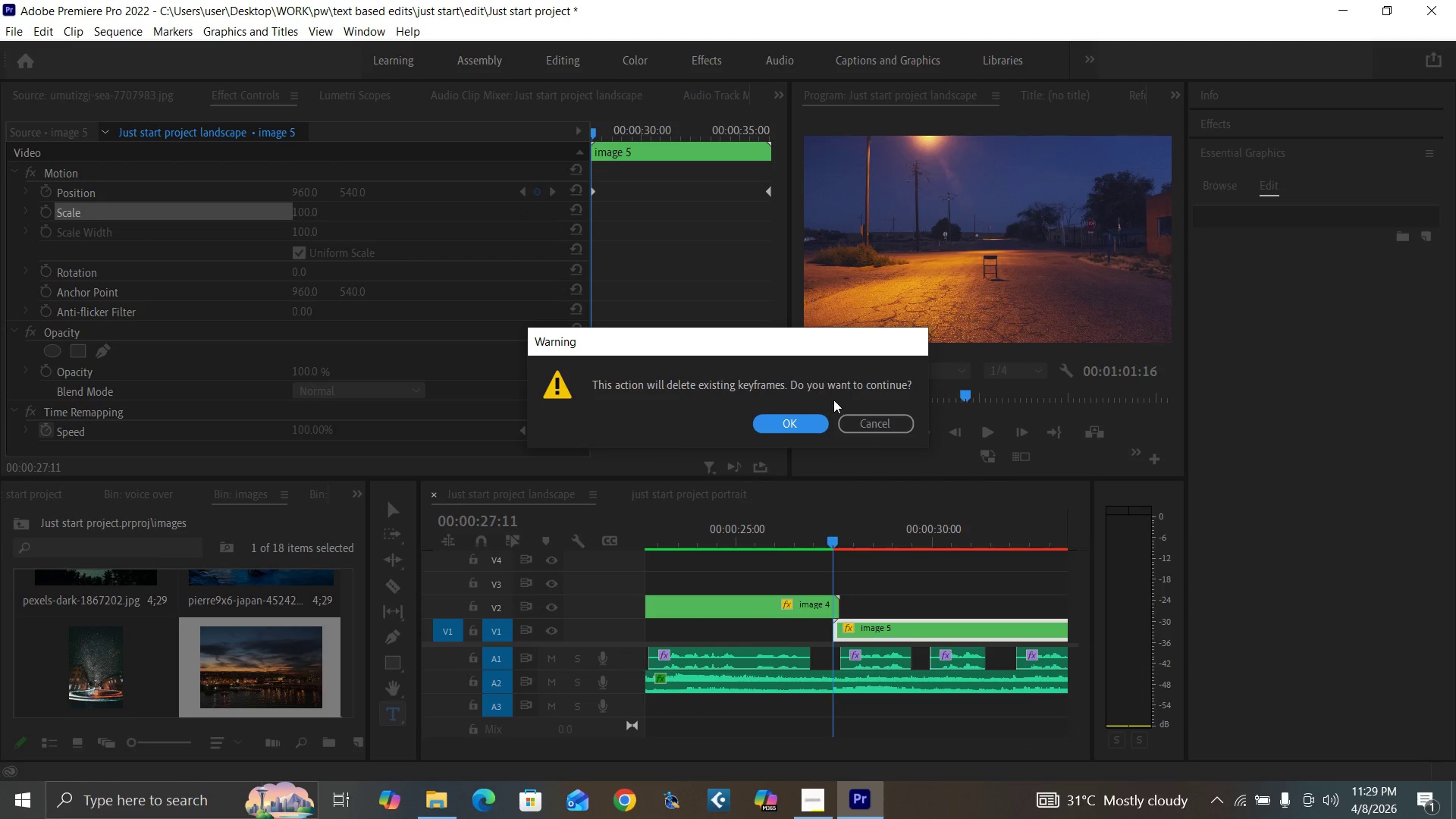 
left_click([783, 424])
 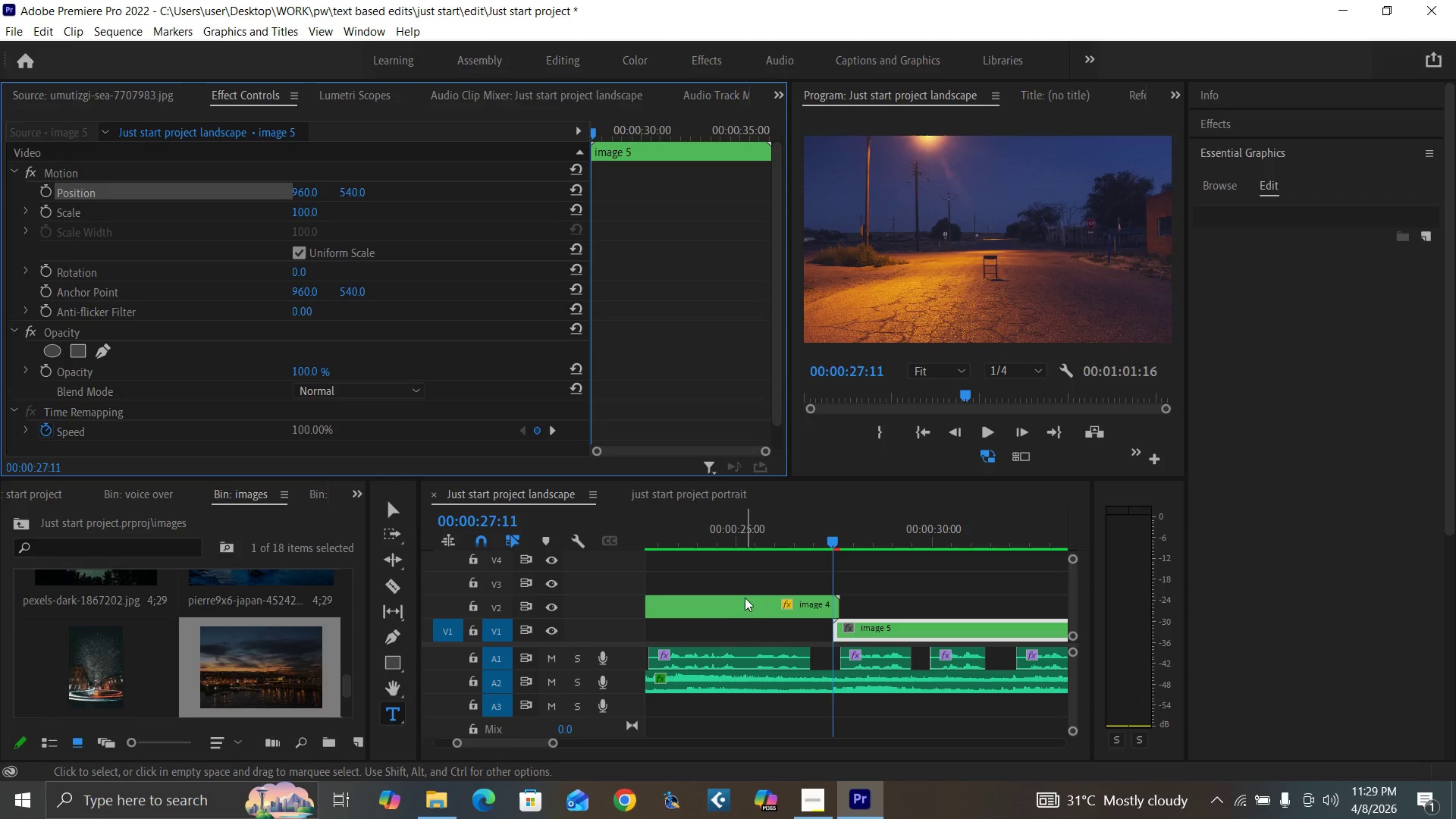 
left_click([747, 605])
 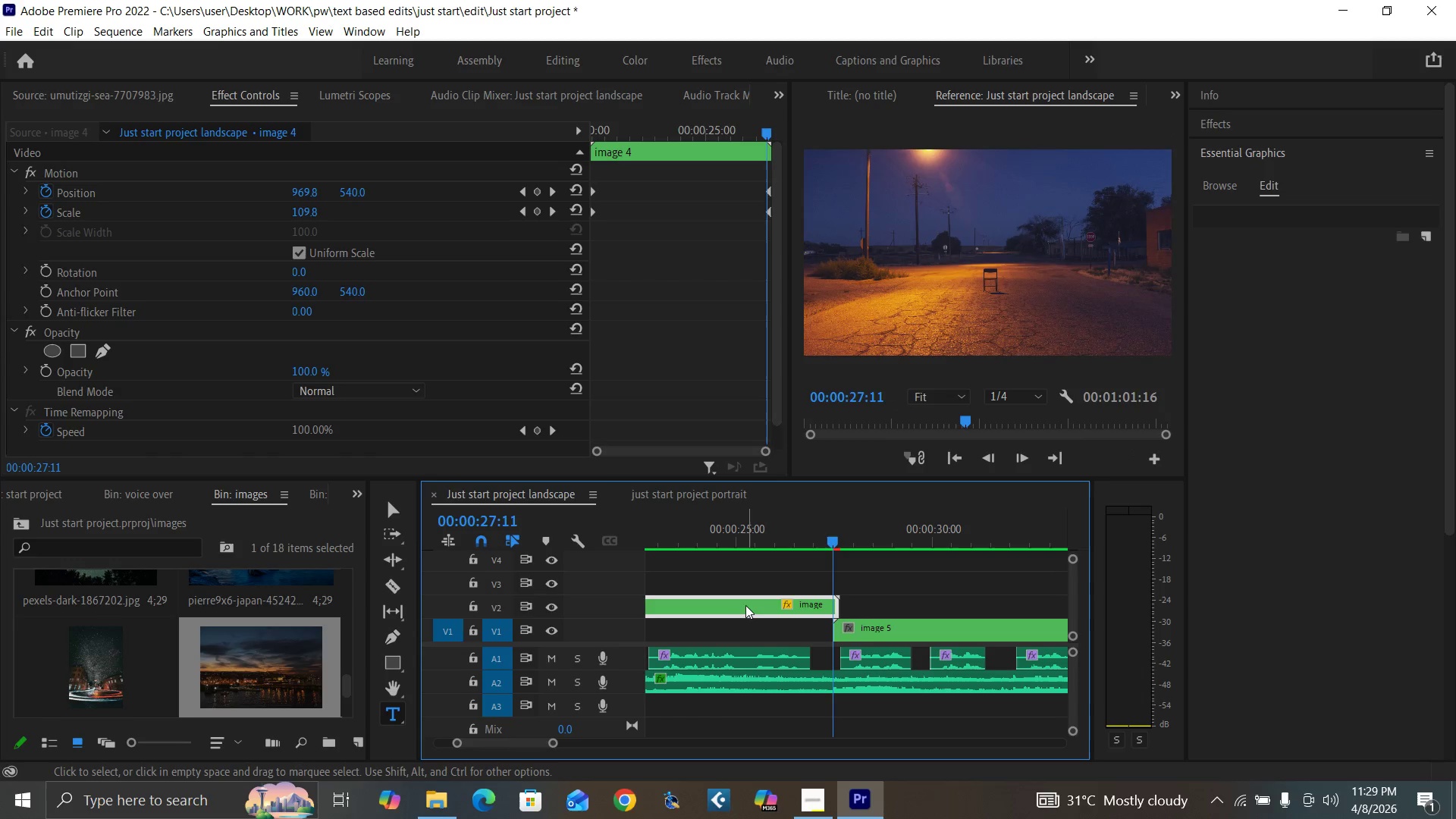 
key(Minus)
 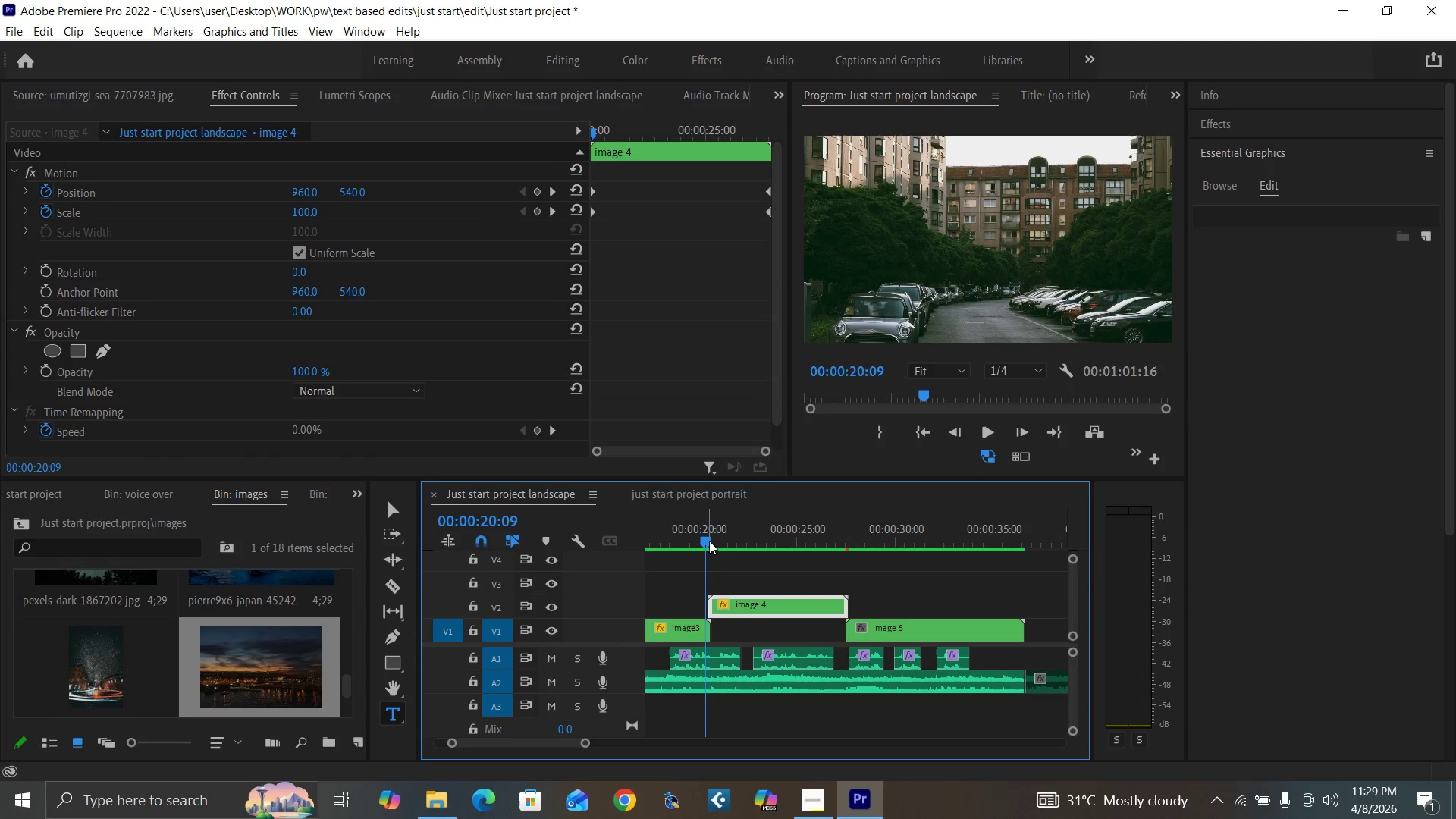 
key(ArrowRight)
 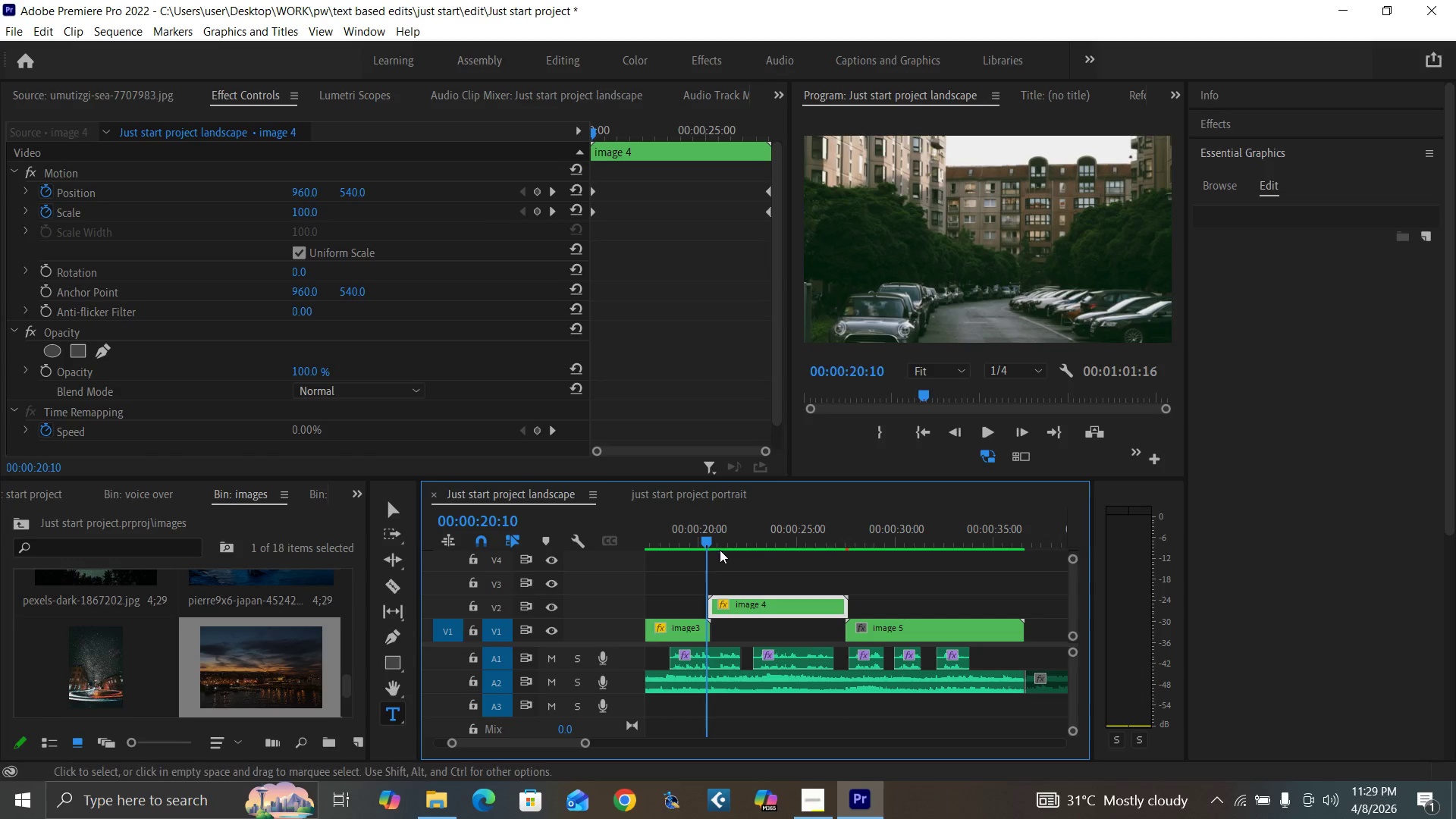 
key(ArrowRight)
 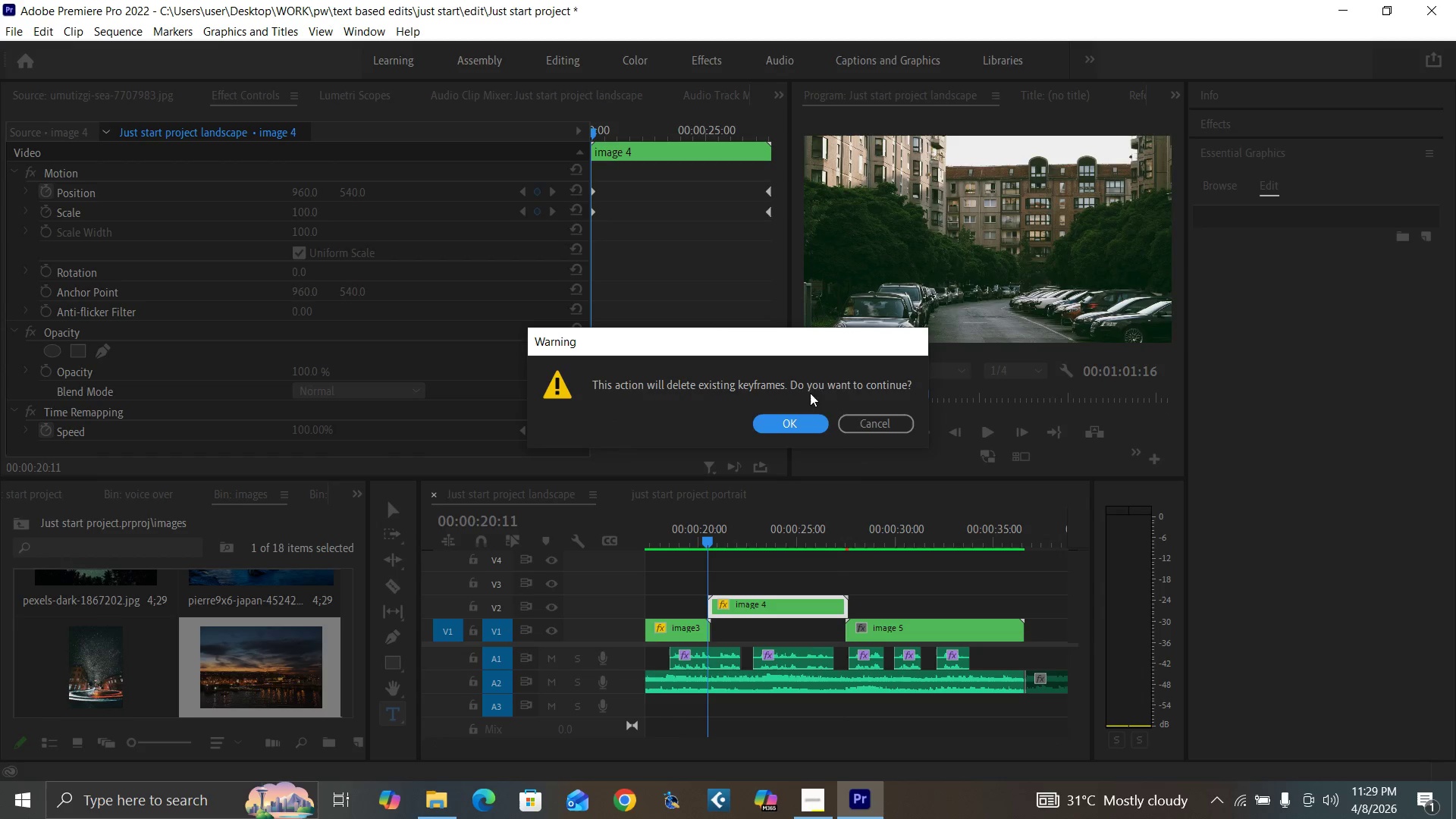 
left_click([780, 423])
 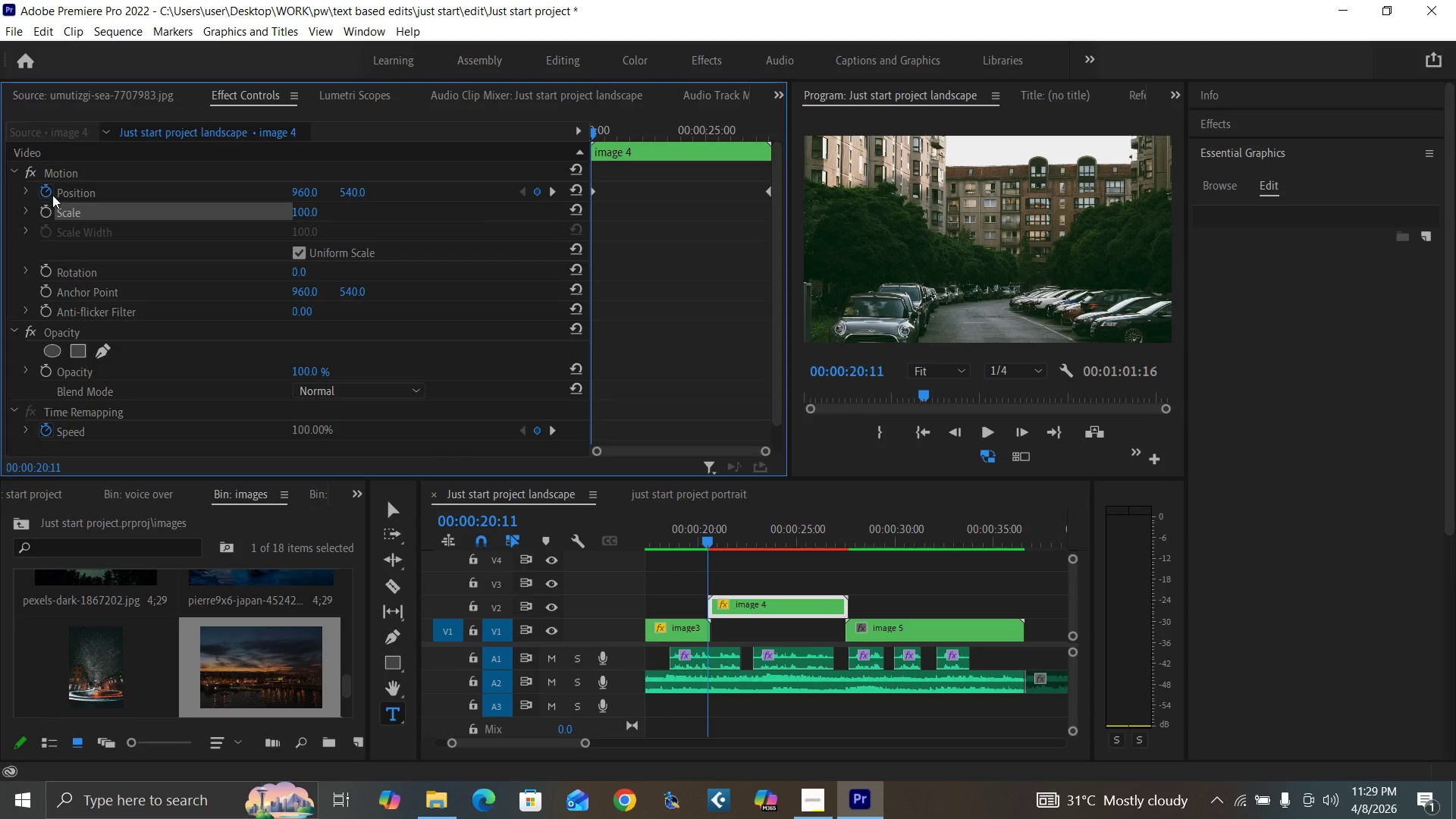 
left_click([46, 191])
 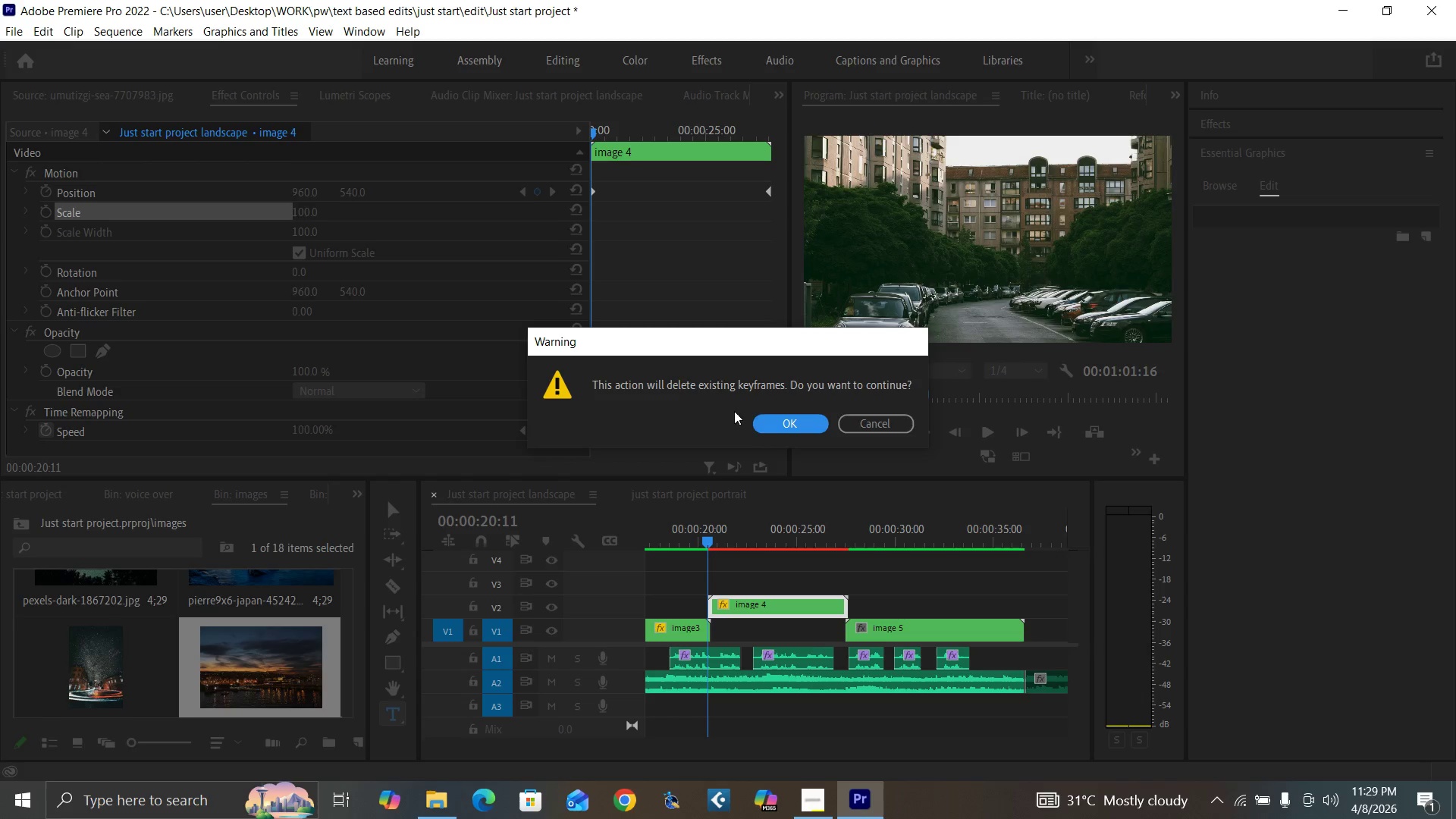 
left_click([765, 418])
 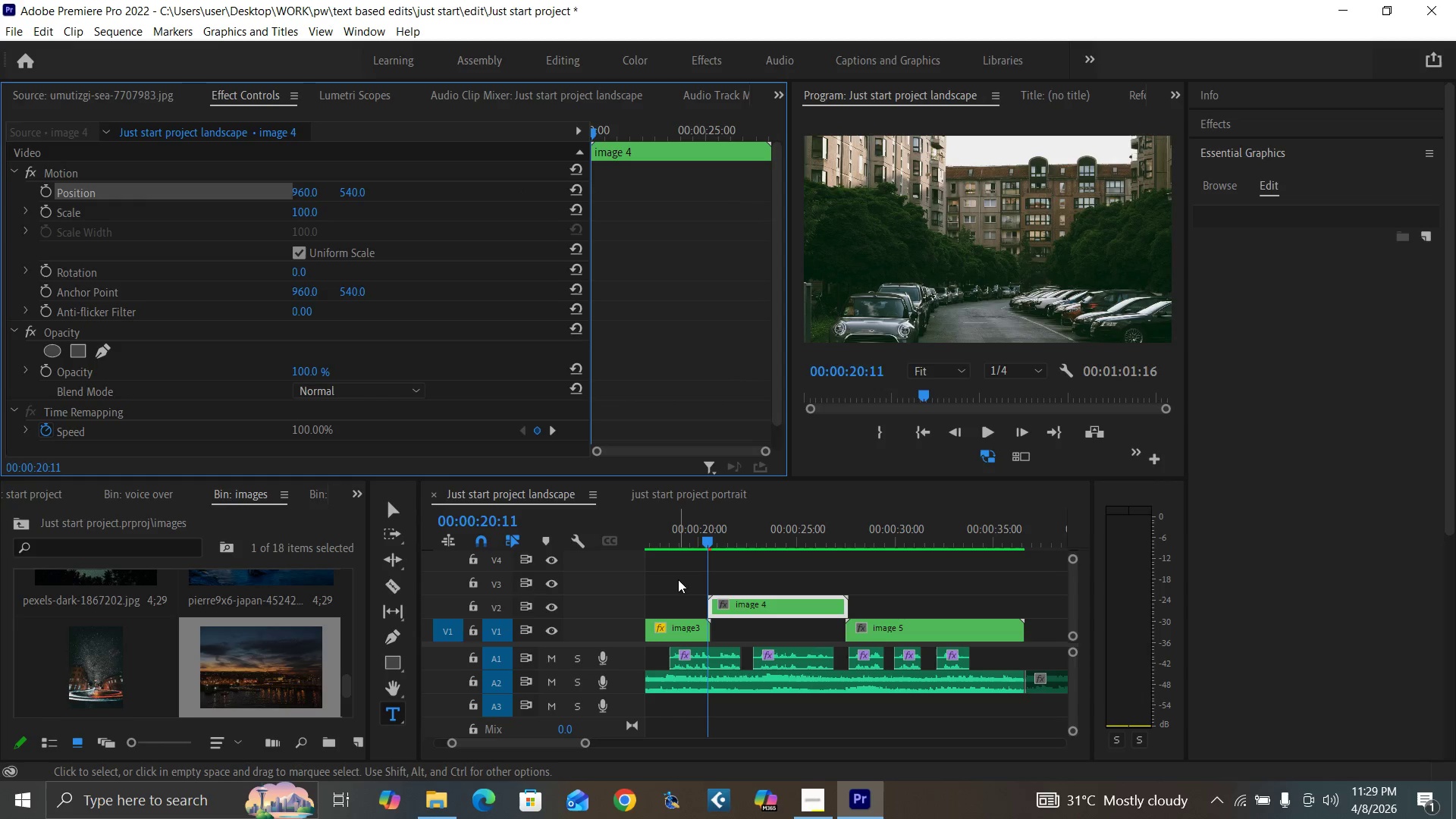 
key(Minus)
 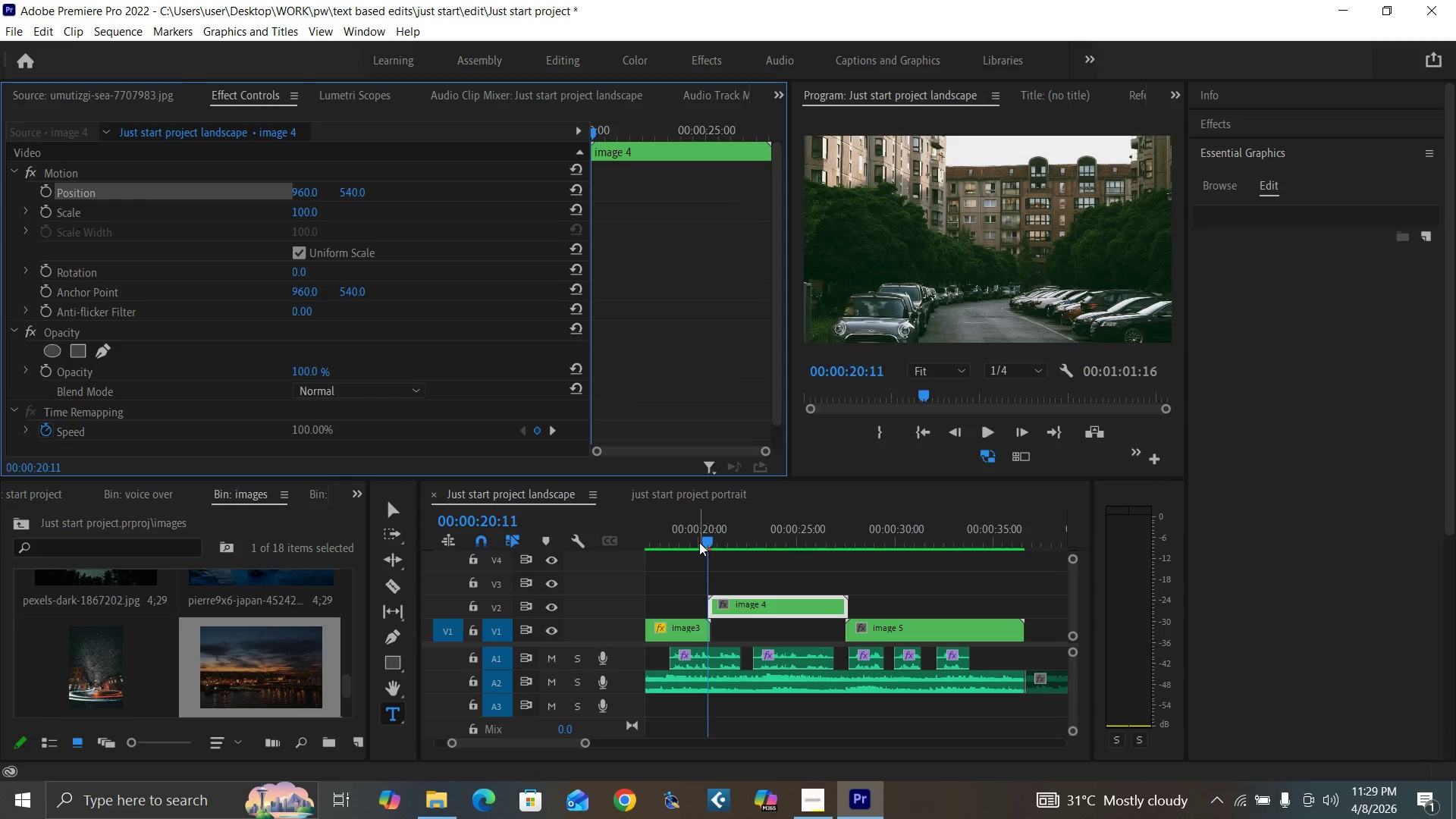 
left_click([692, 533])
 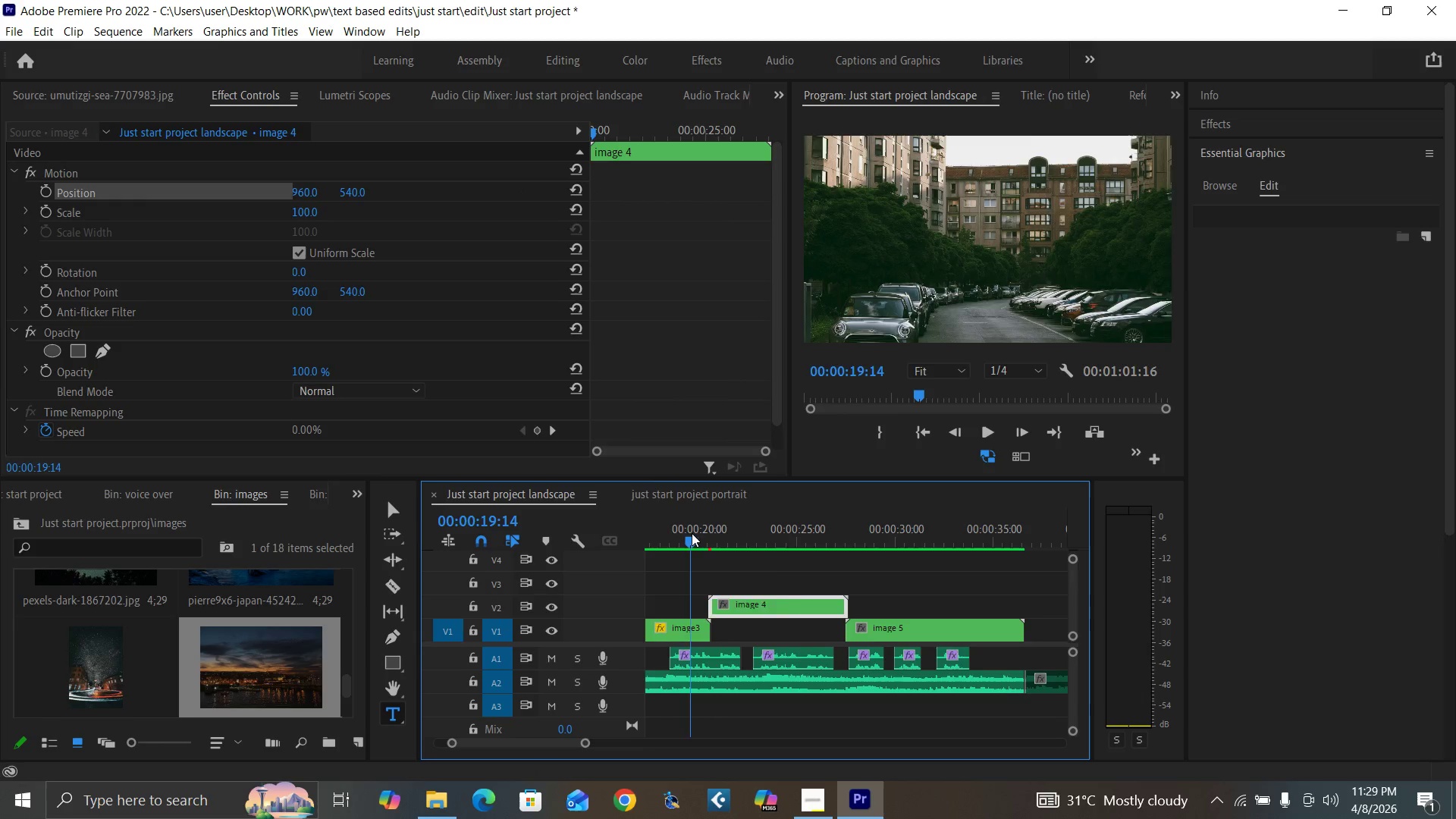 
key(Minus)
 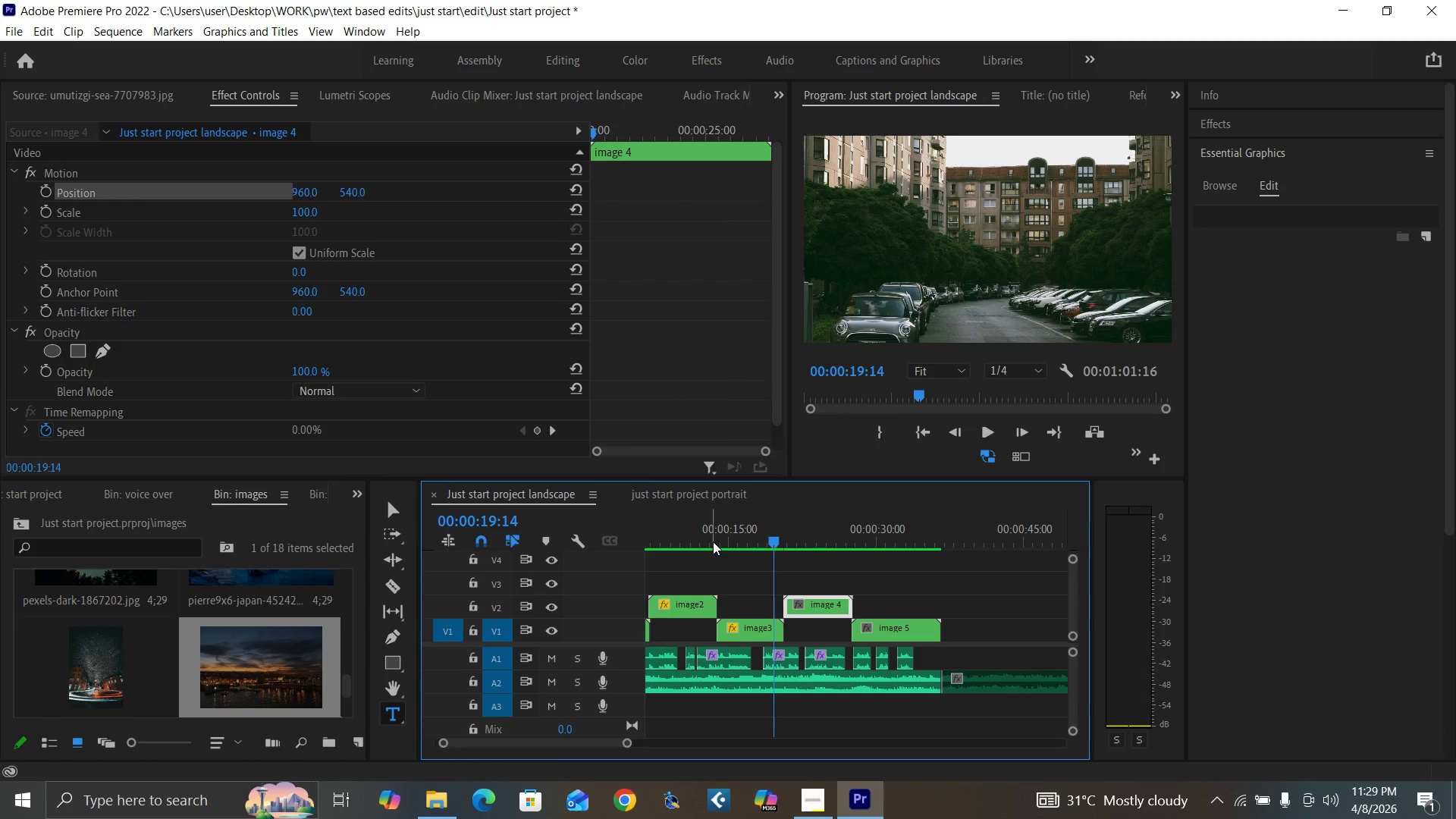 
left_click([720, 540])
 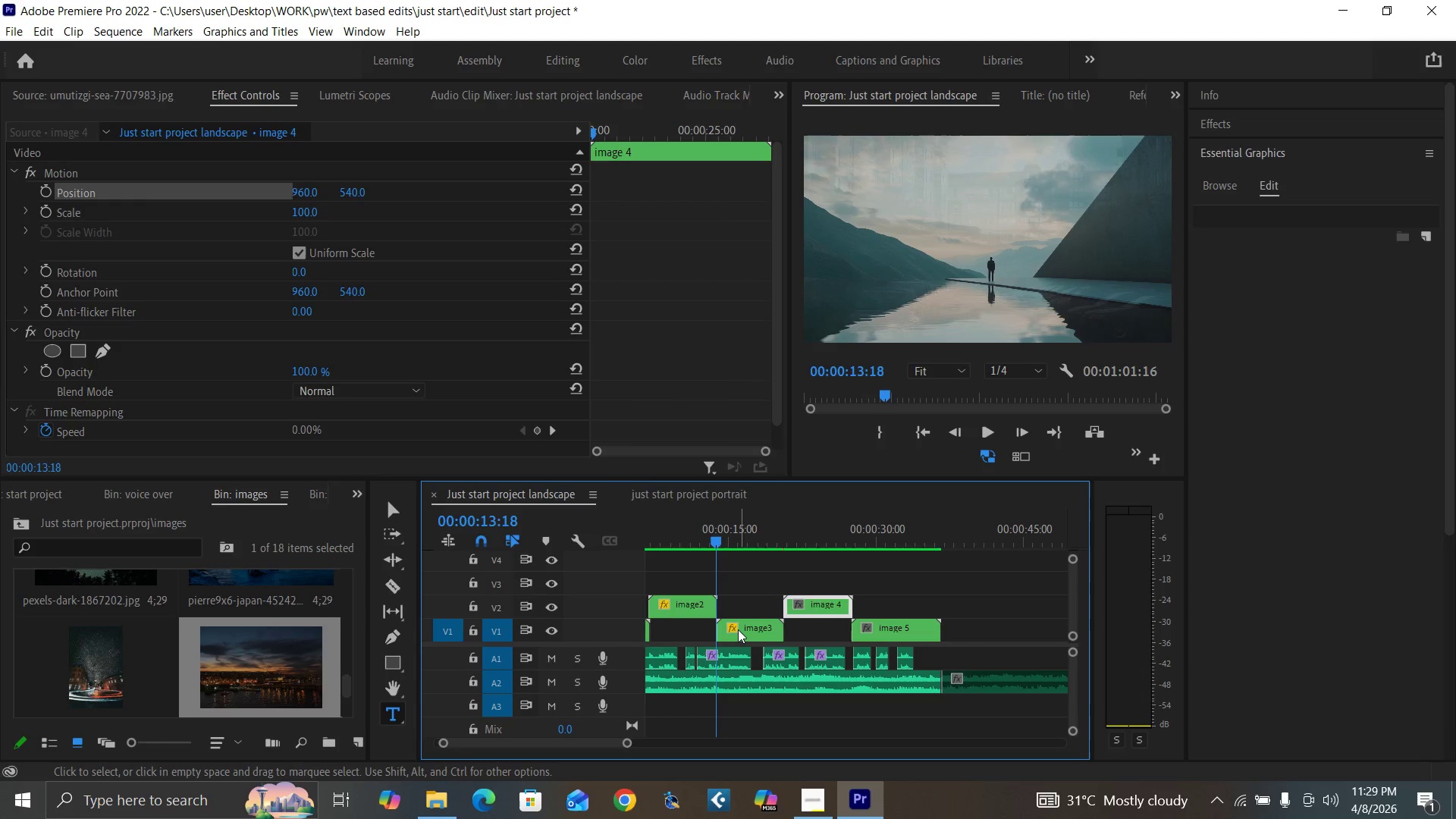 
left_click([738, 629])
 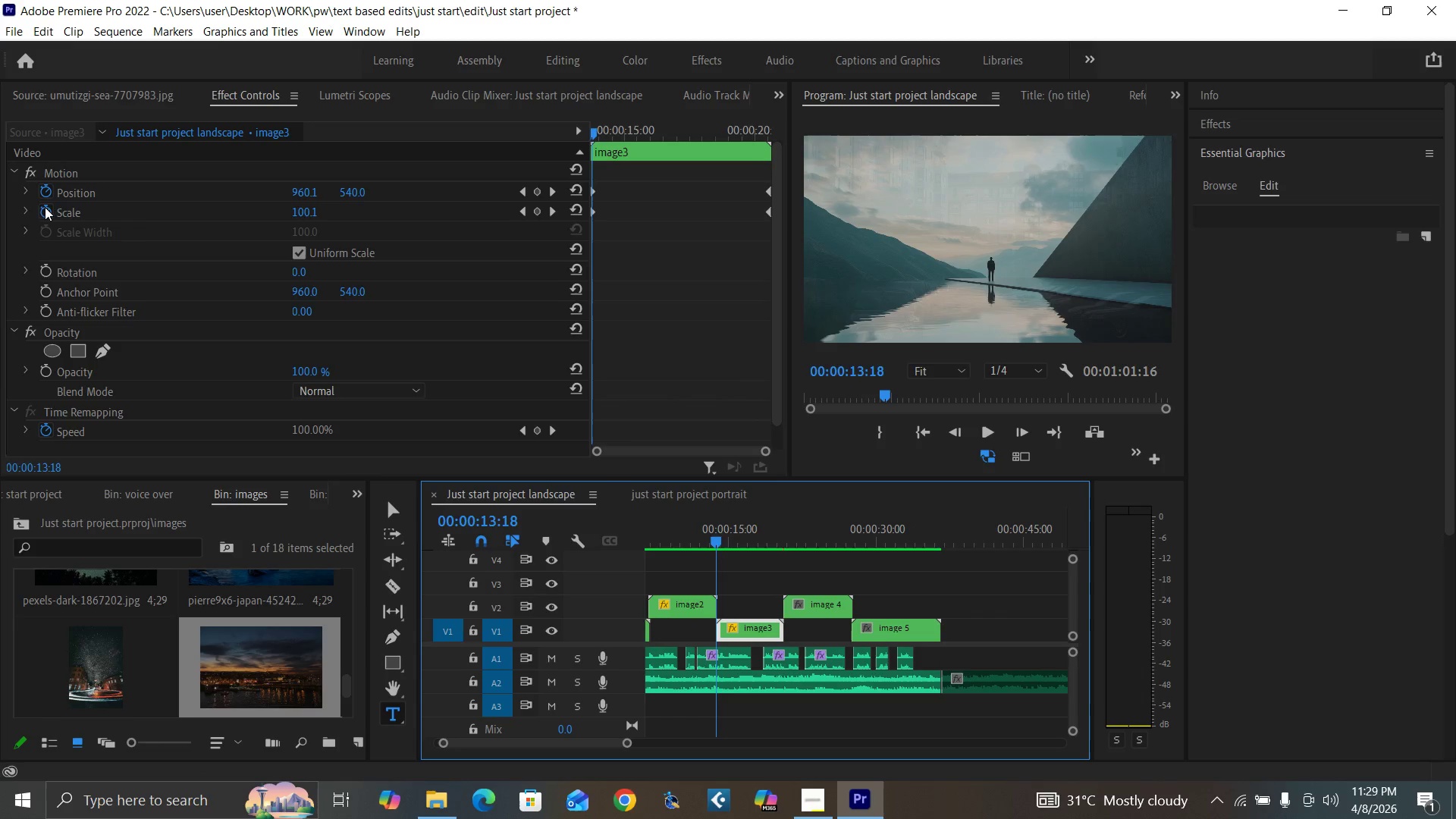 
left_click([46, 210])
 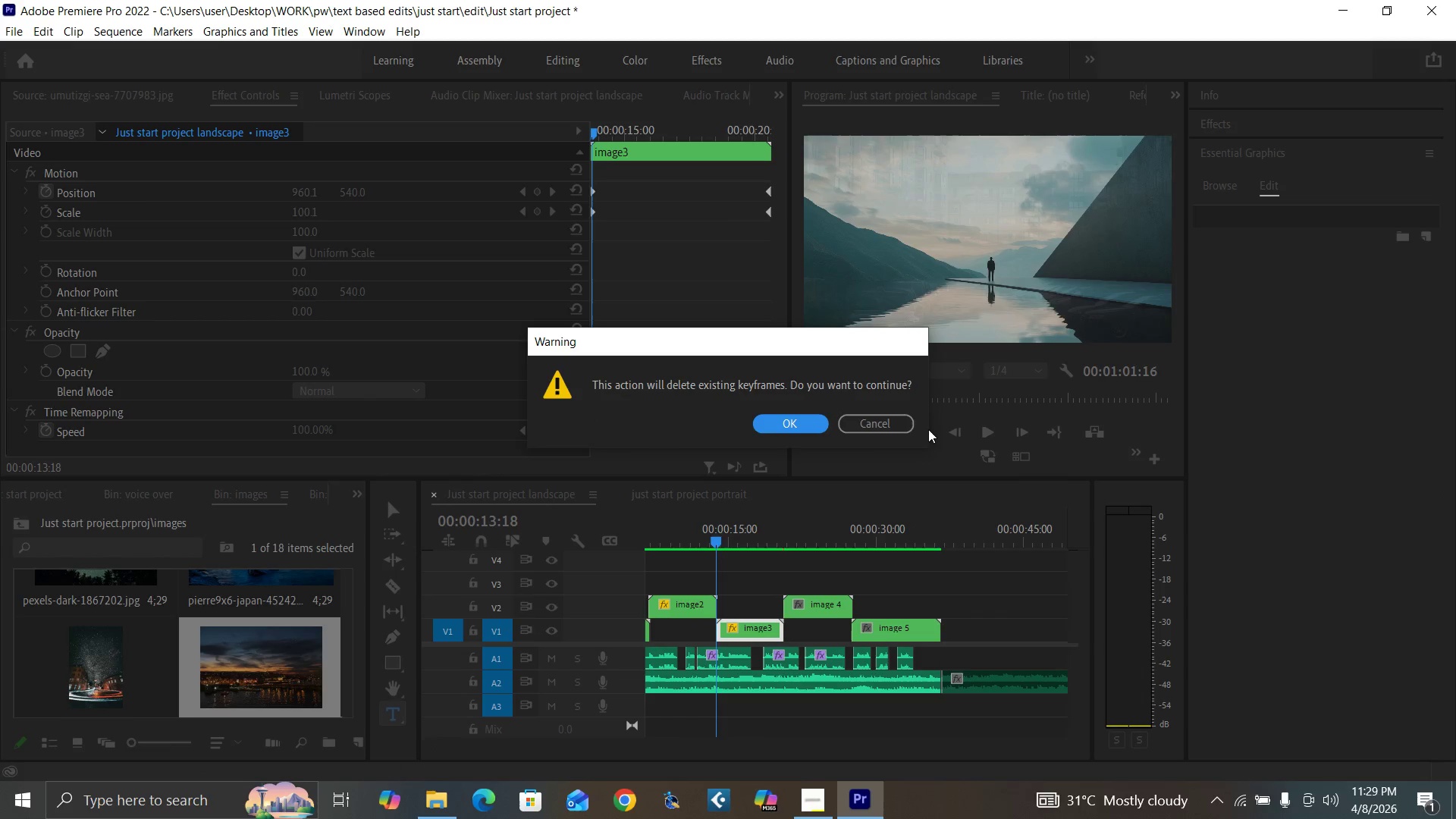 
left_click([874, 420])
 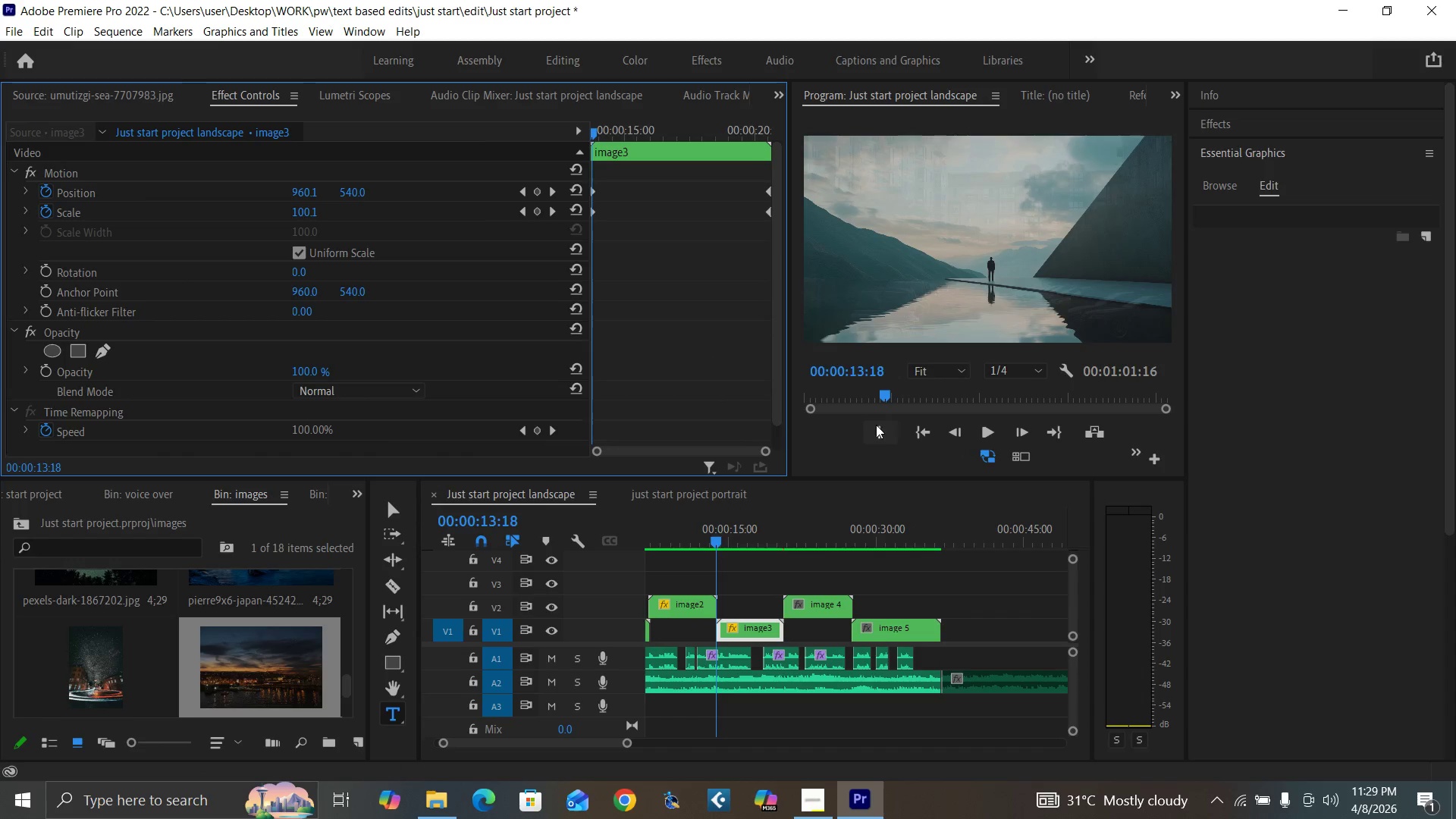 
key(ArrowLeft)
 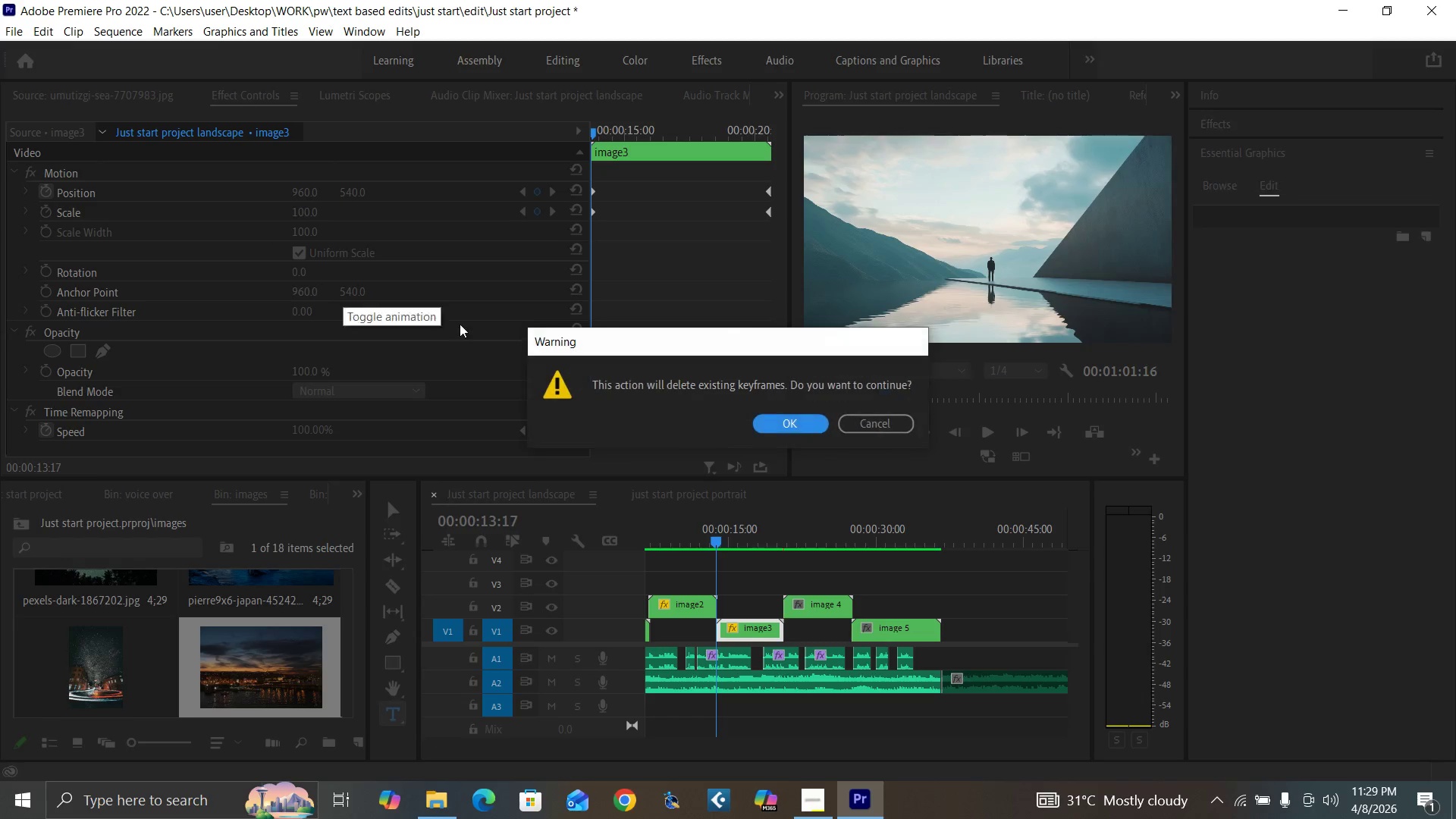 
left_click([790, 425])
 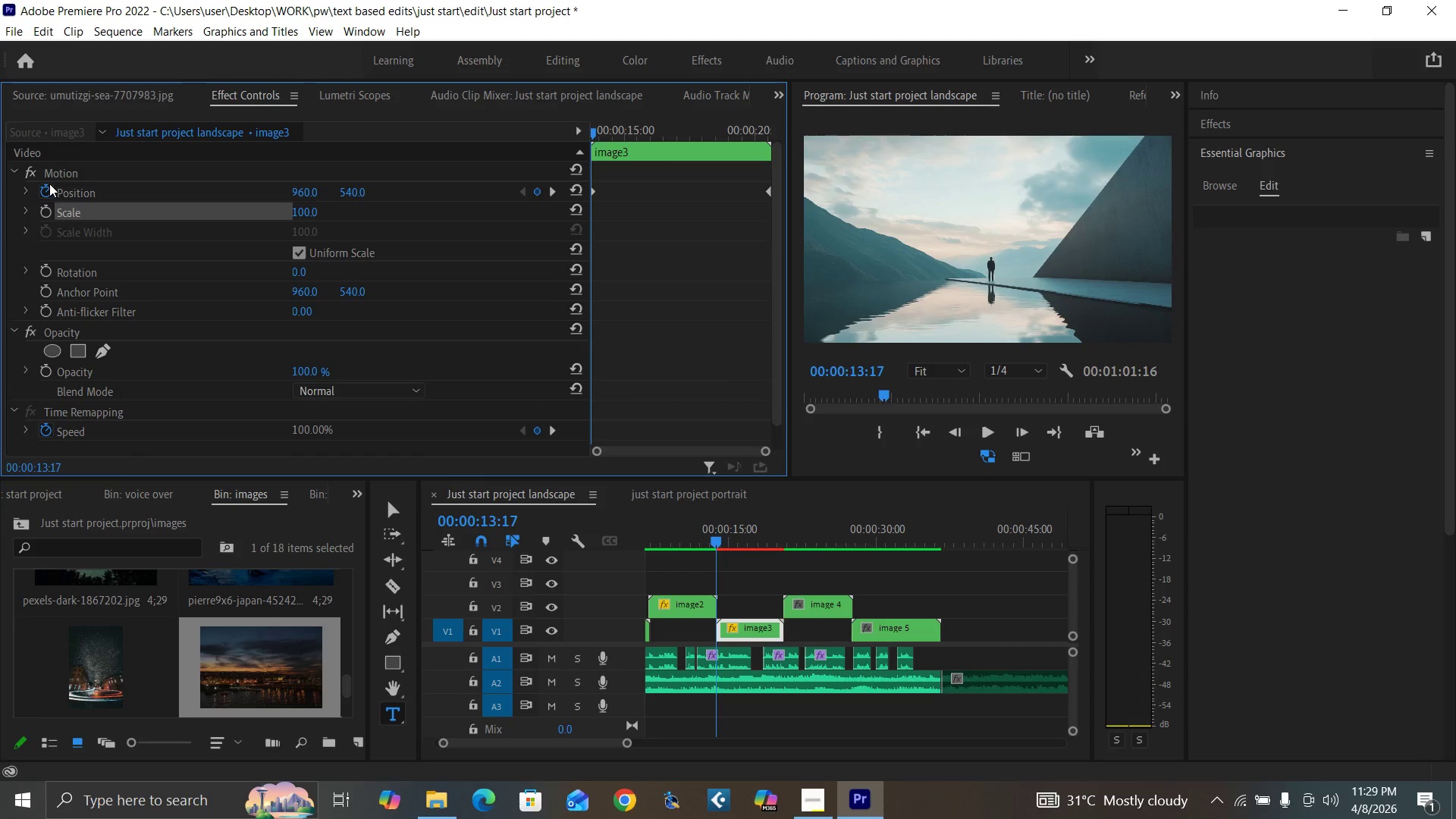 
left_click([50, 190])
 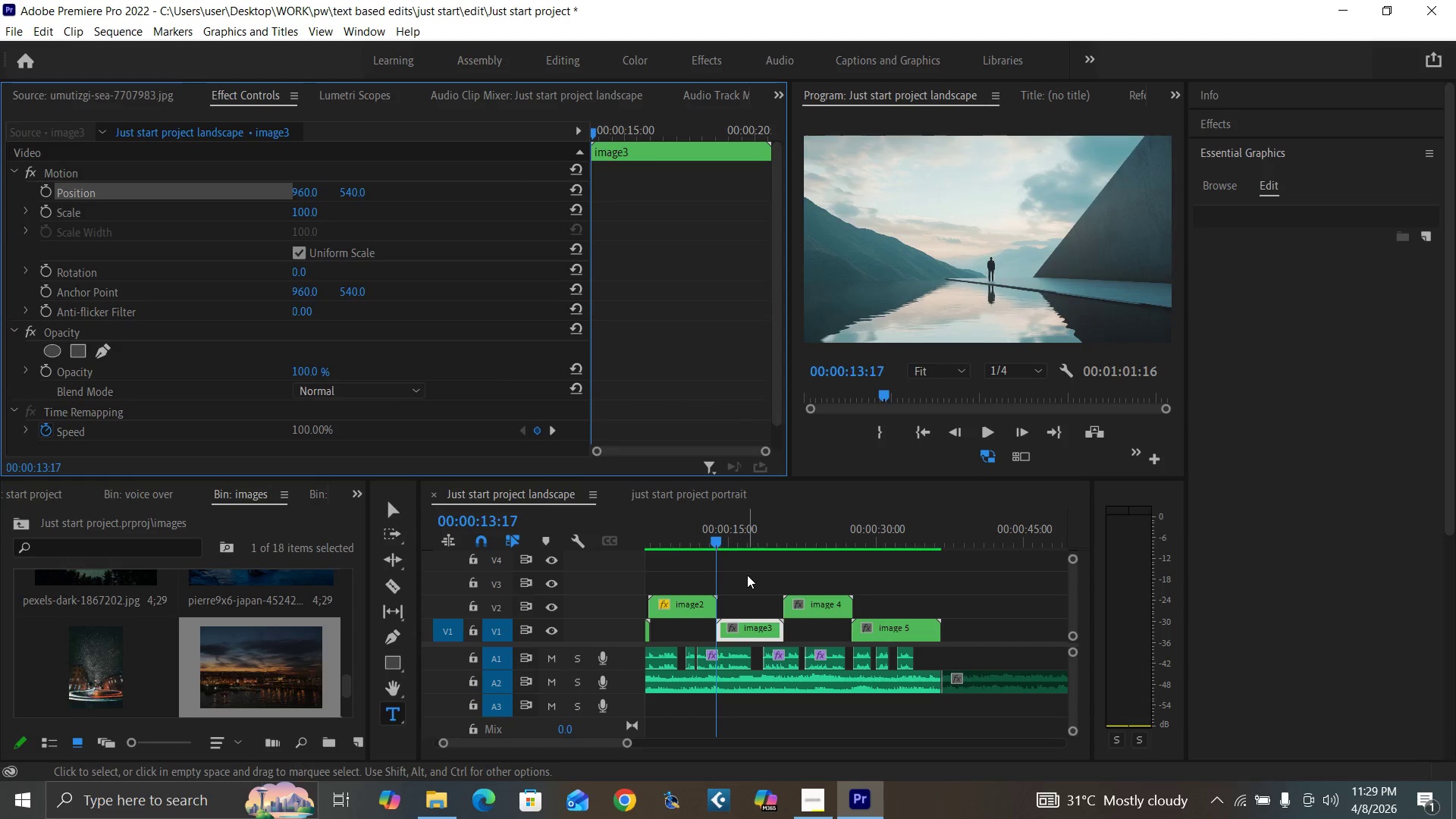 
left_click_drag(start_coordinate=[677, 540], to_coordinate=[639, 539])
 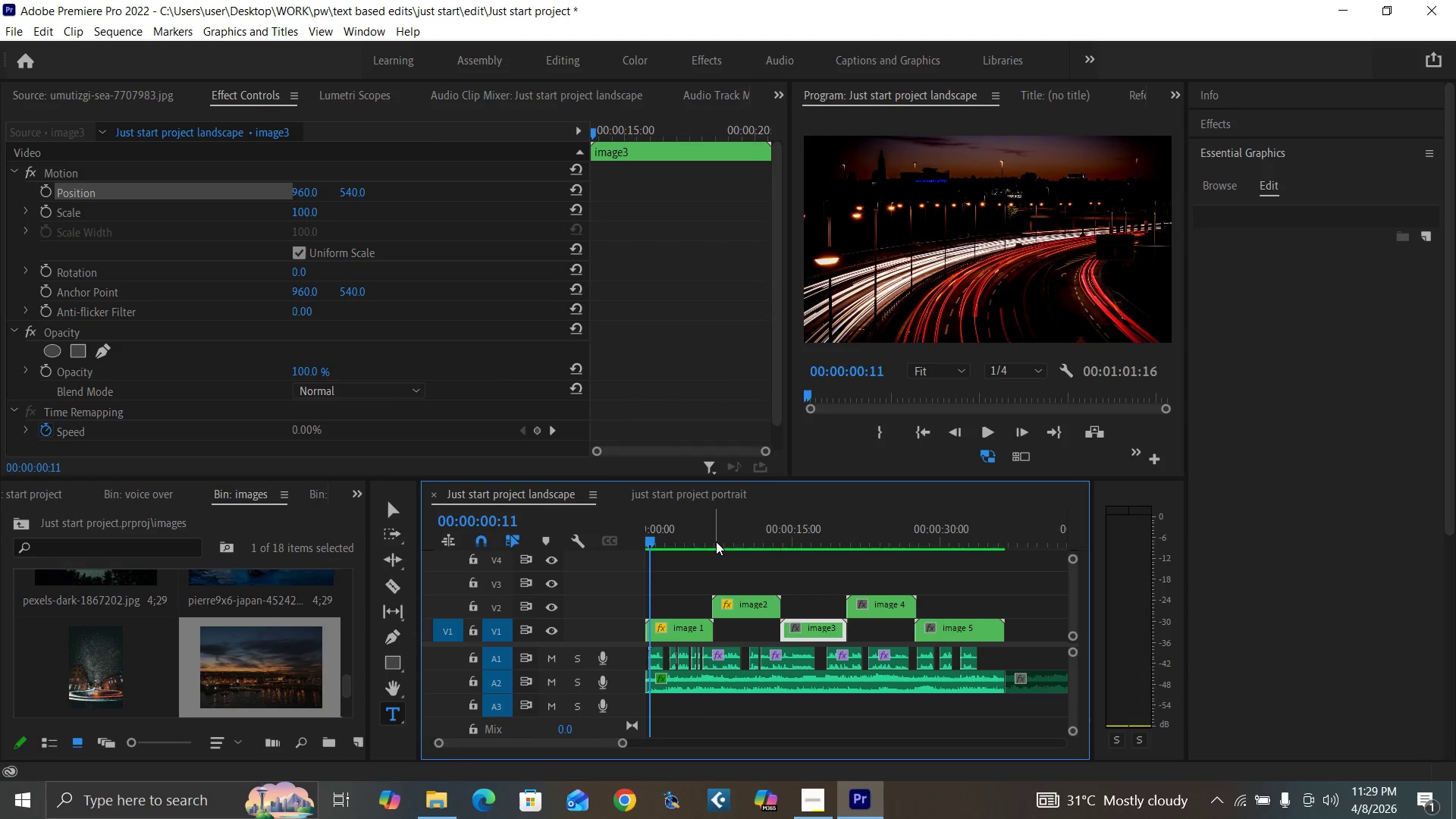 
left_click([715, 541])
 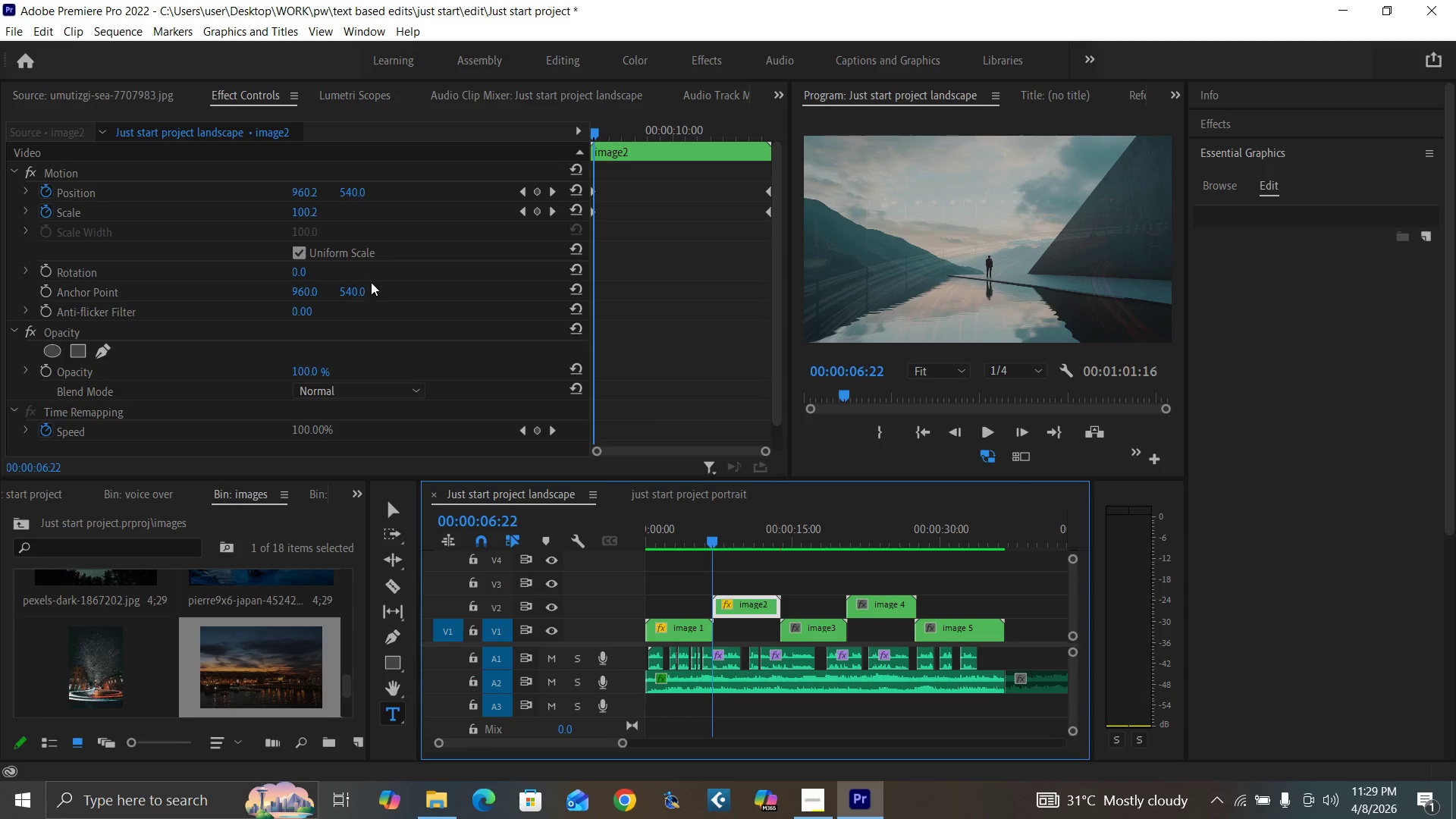 
key(ArrowLeft)
 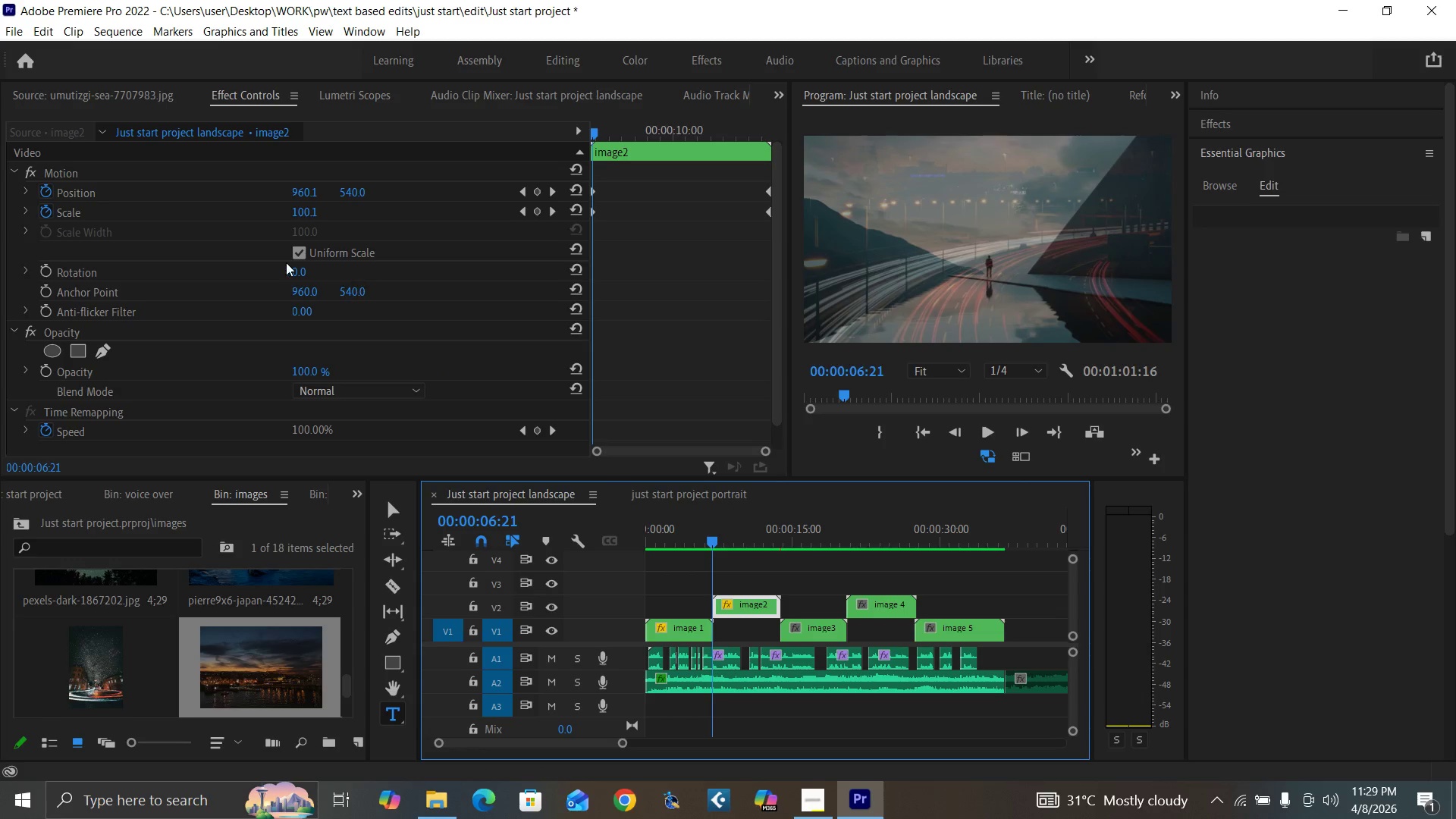 
key(ArrowLeft)
 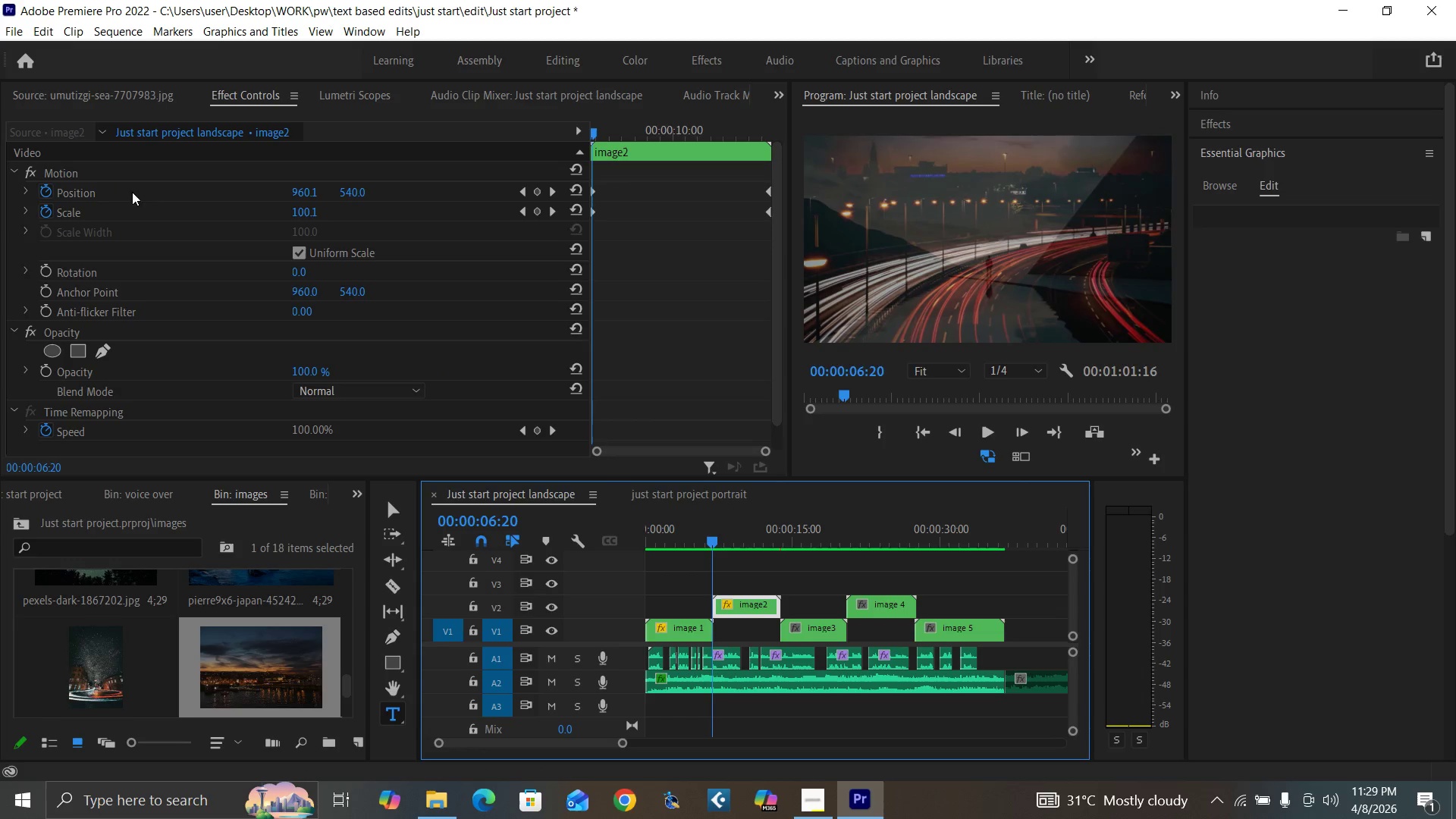 
key(ArrowLeft)
 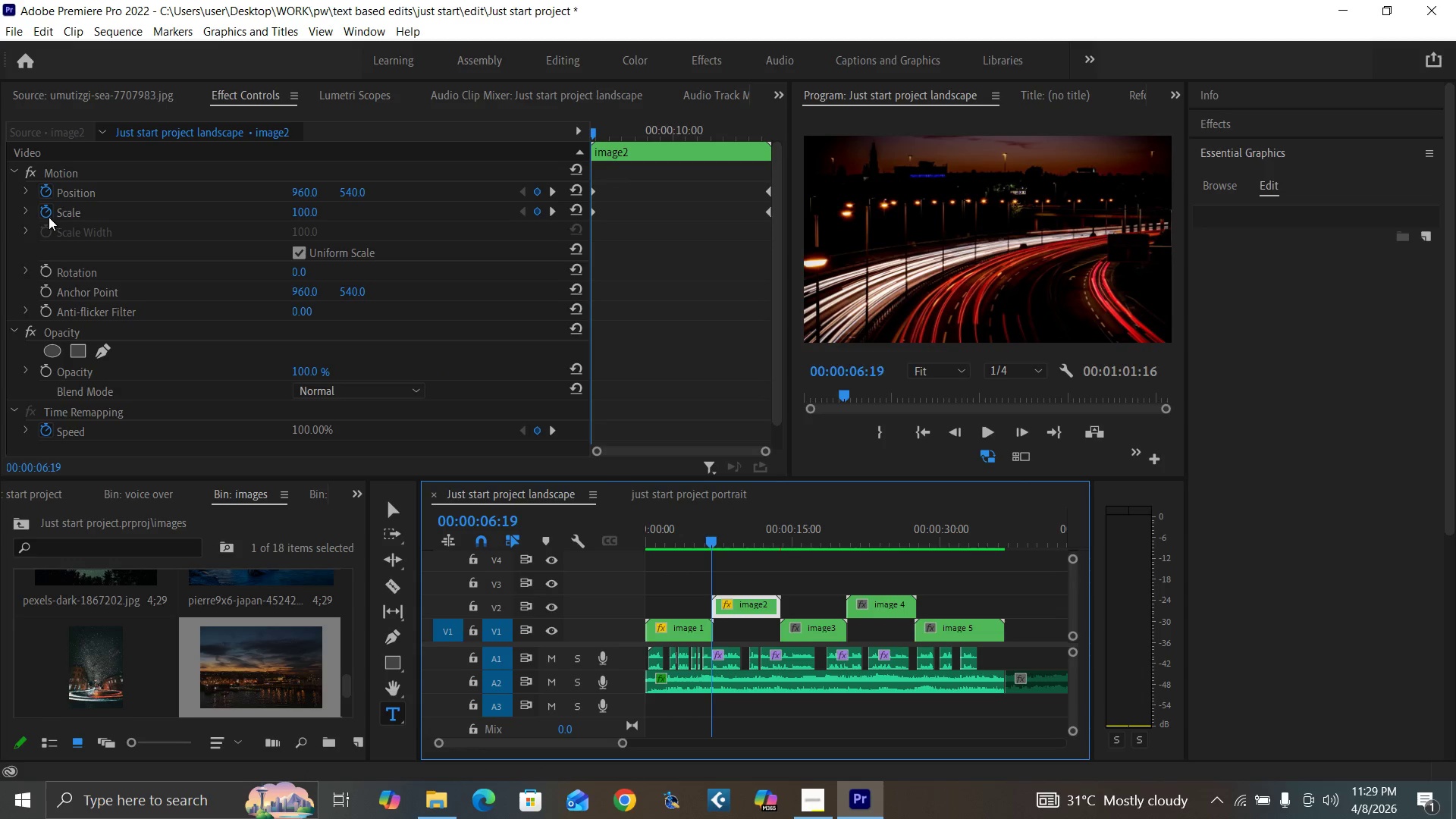 
left_click([46, 211])
 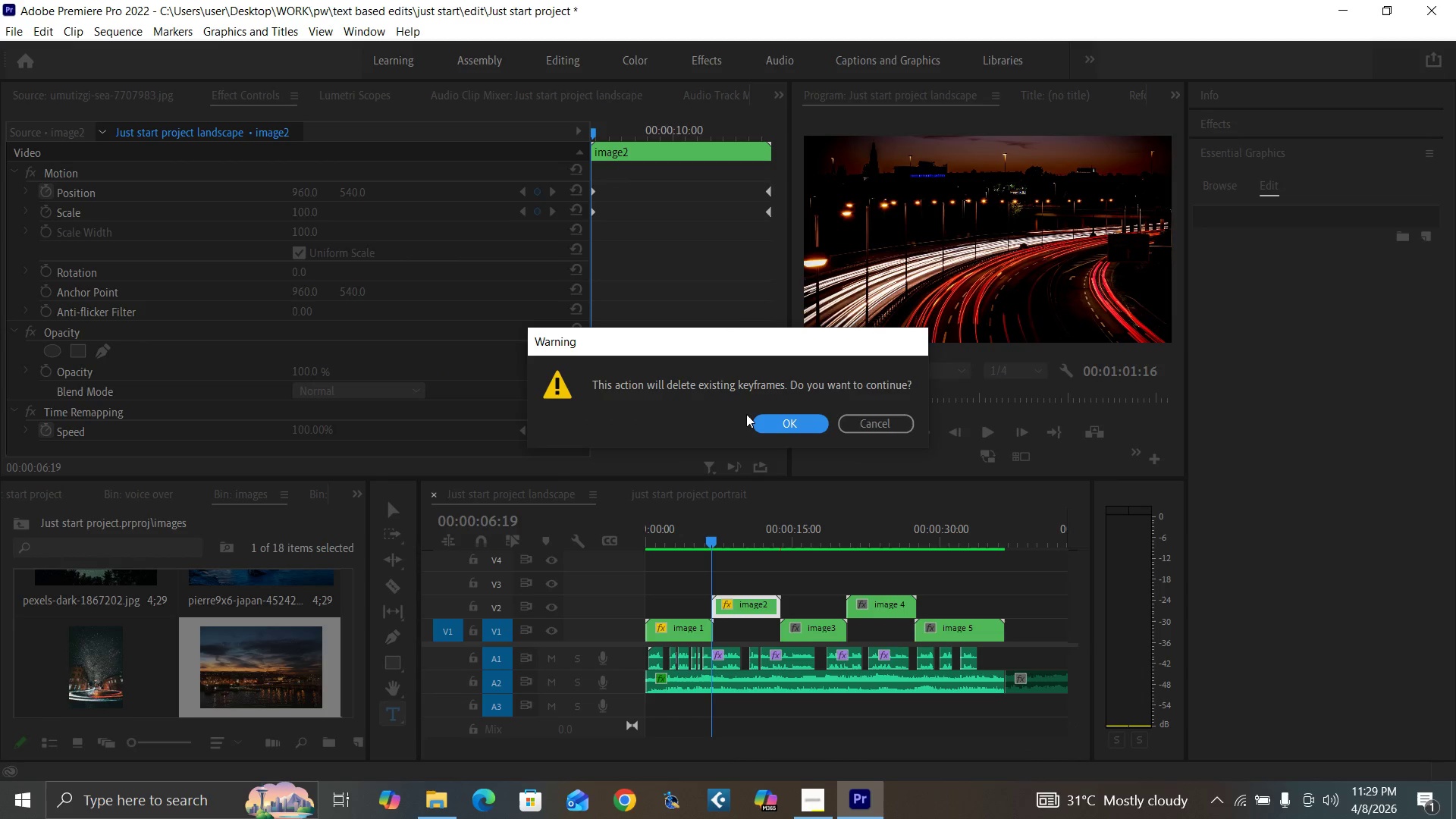 
left_click([764, 420])
 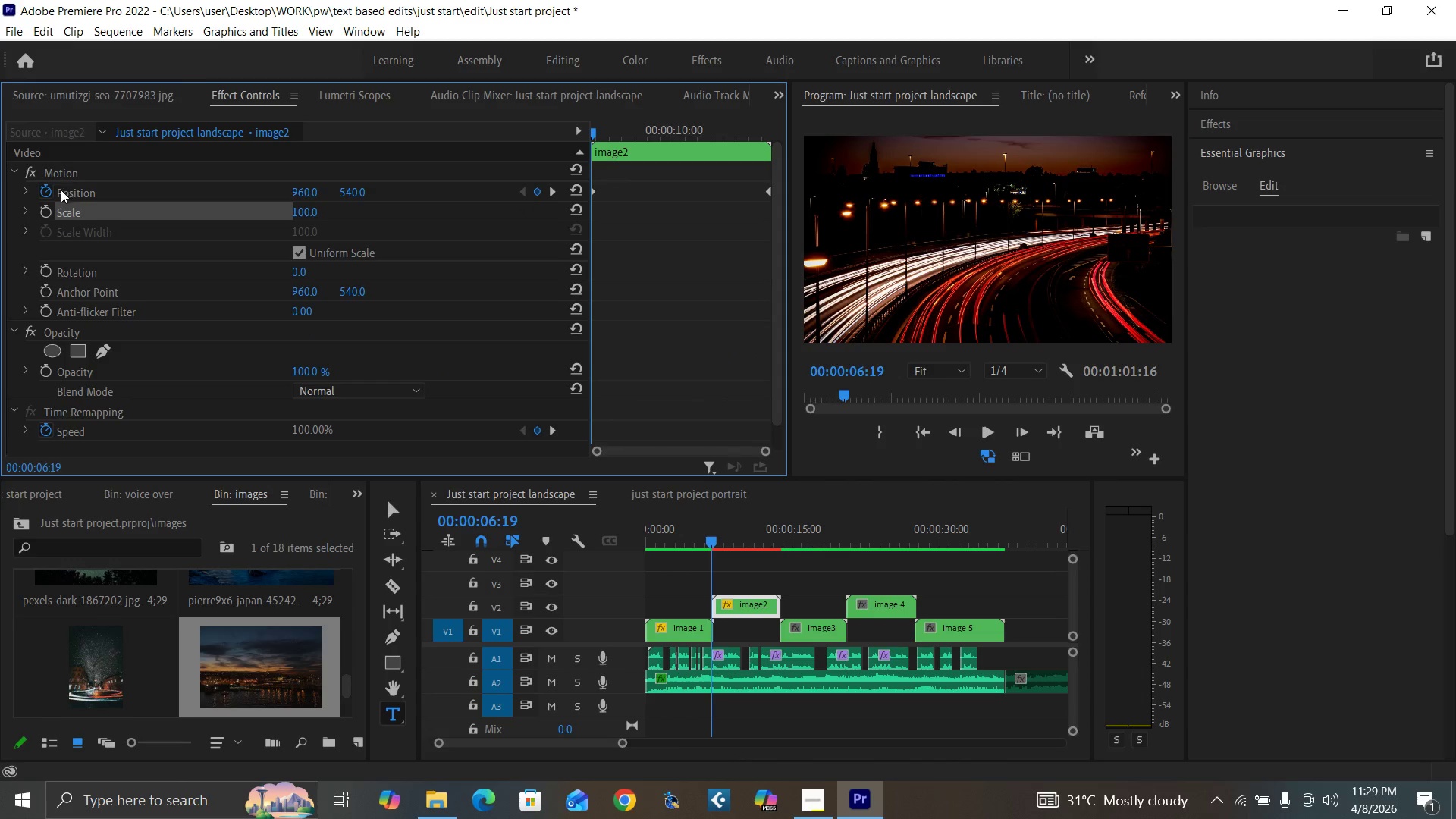 
left_click([46, 192])
 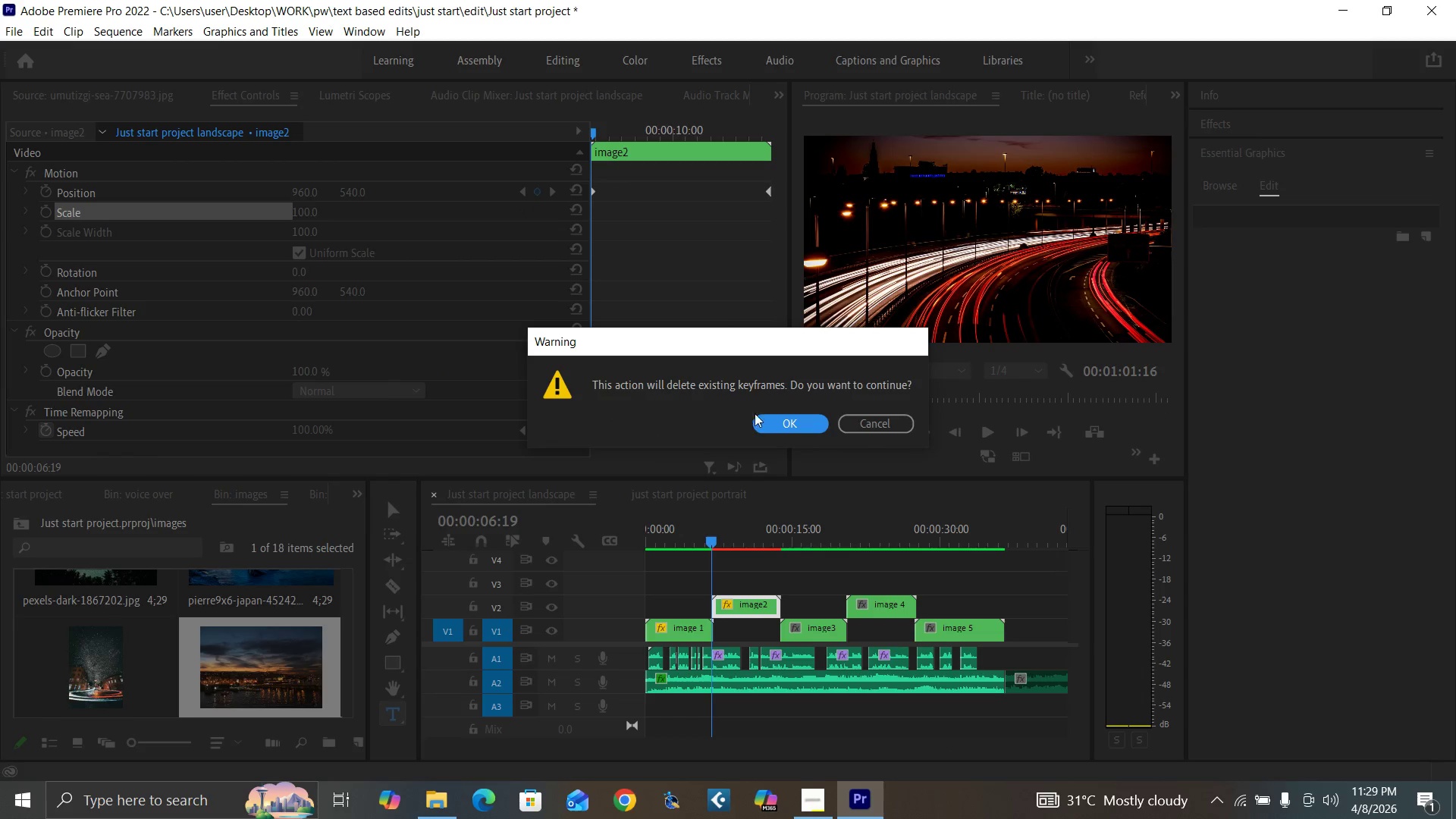 
left_click([781, 422])
 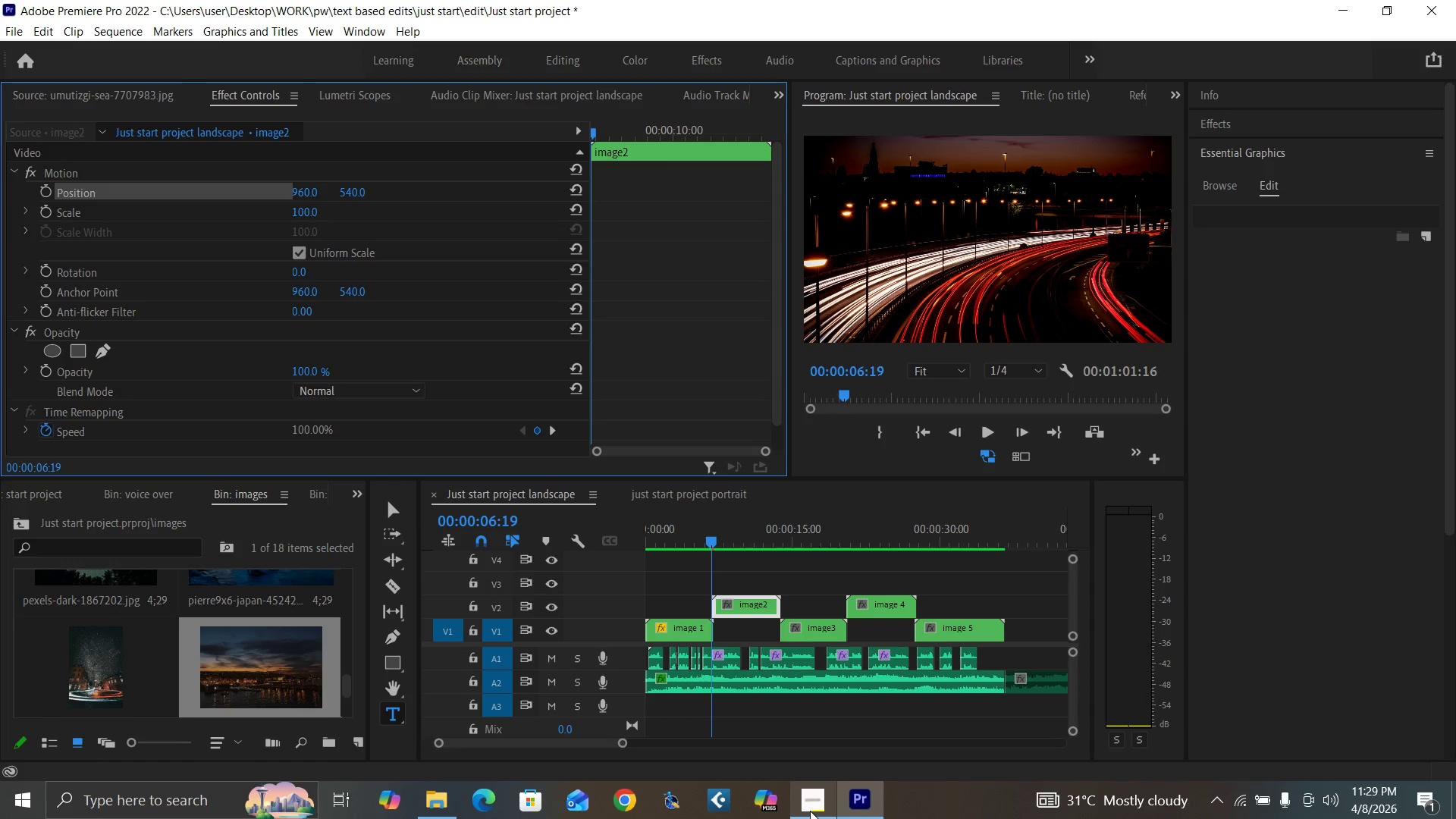 
mouse_move([808, 787])
 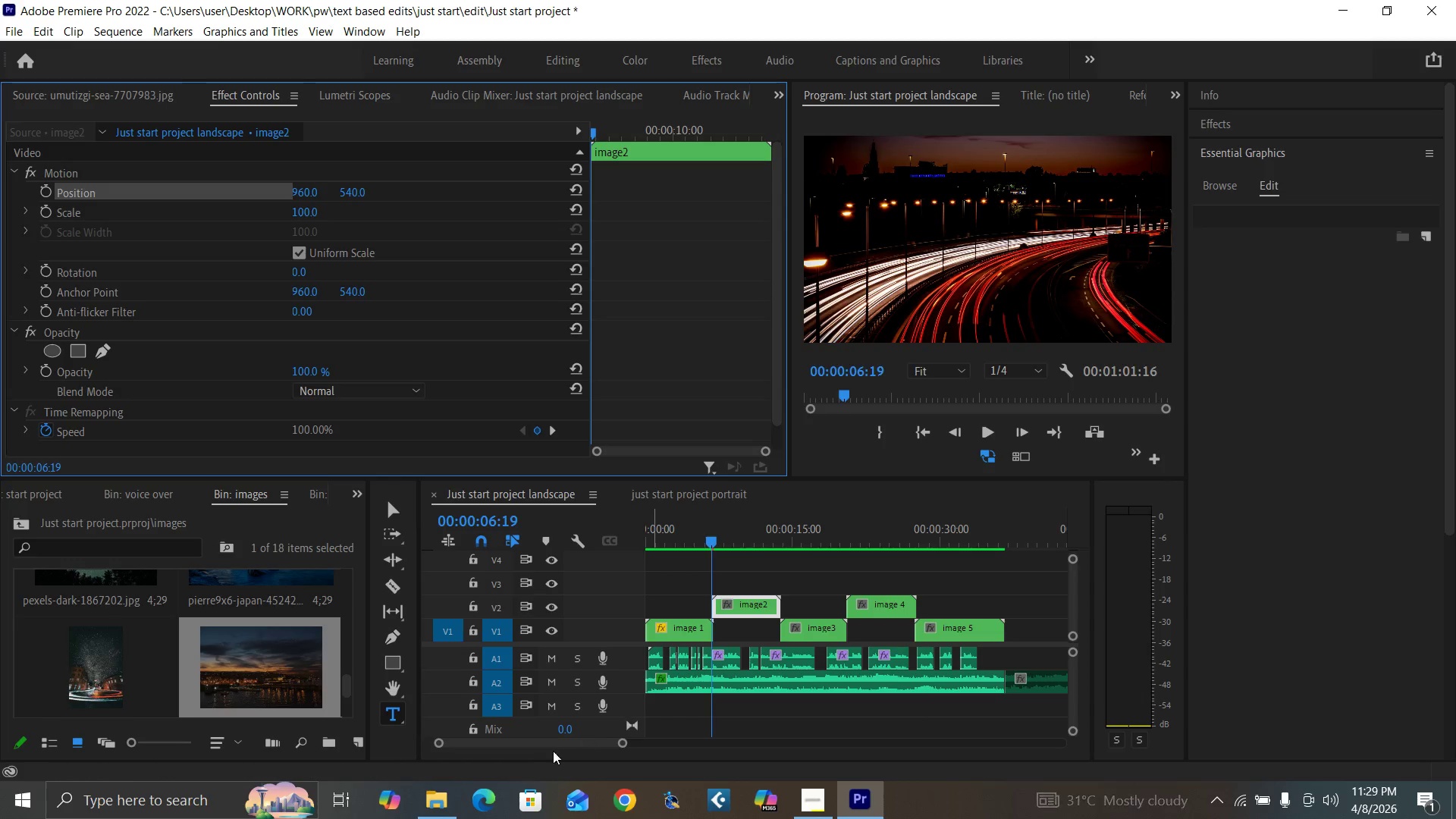 
left_click_drag(start_coordinate=[519, 739], to_coordinate=[469, 733])
 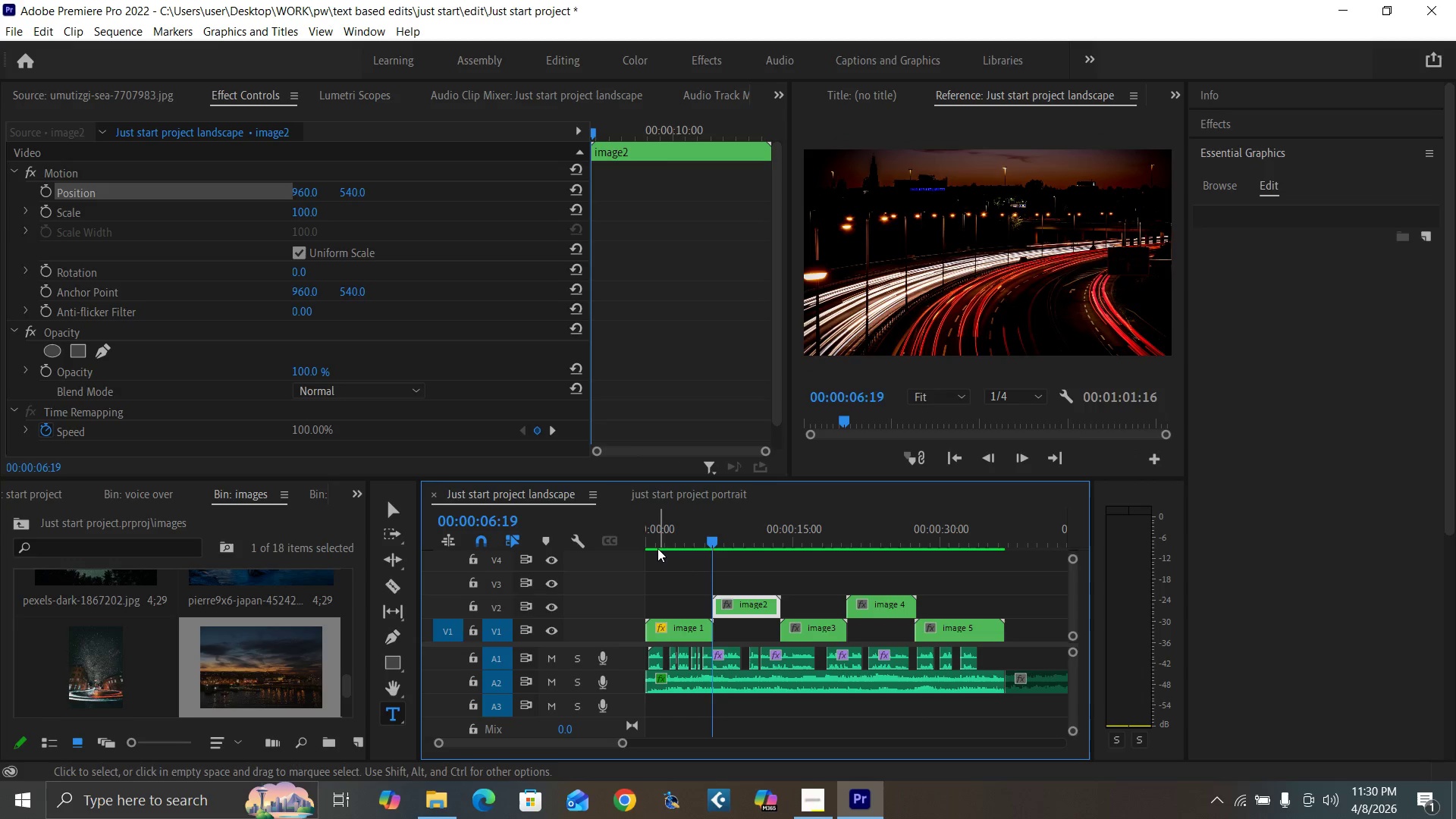 
left_click_drag(start_coordinate=[657, 531], to_coordinate=[613, 557])
 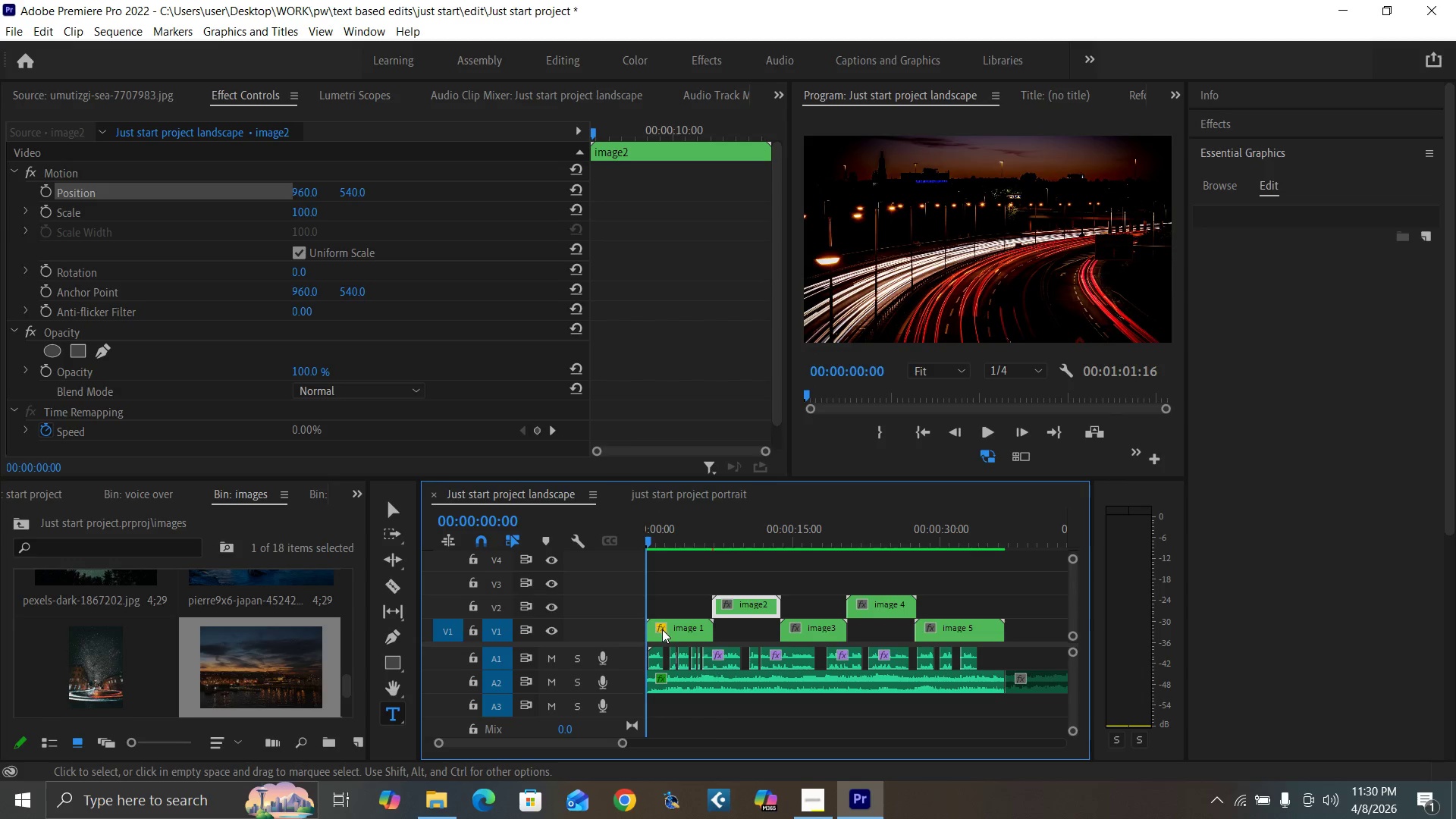 
left_click([664, 630])
 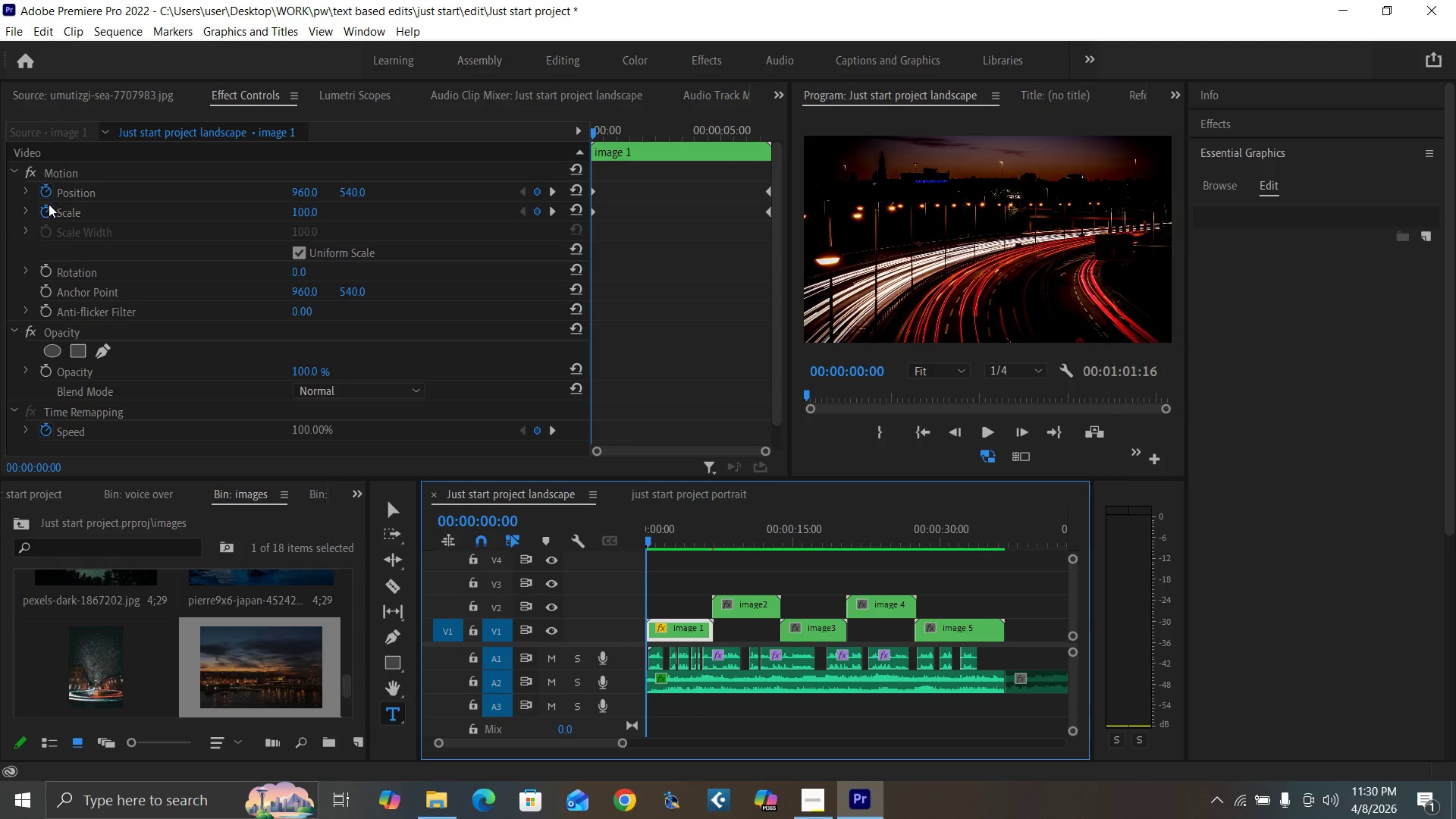 
left_click([49, 208])
 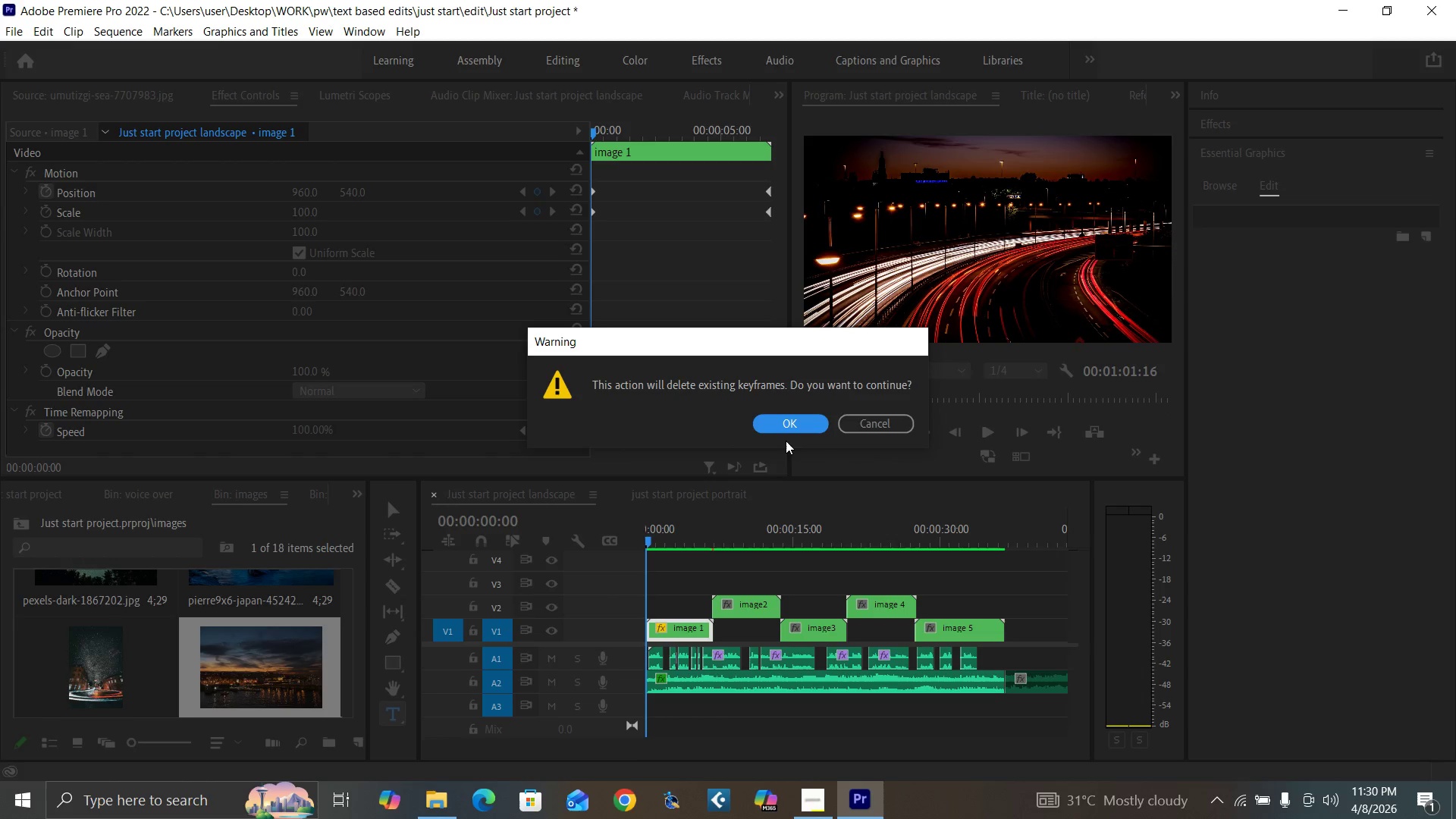 
left_click([783, 428])
 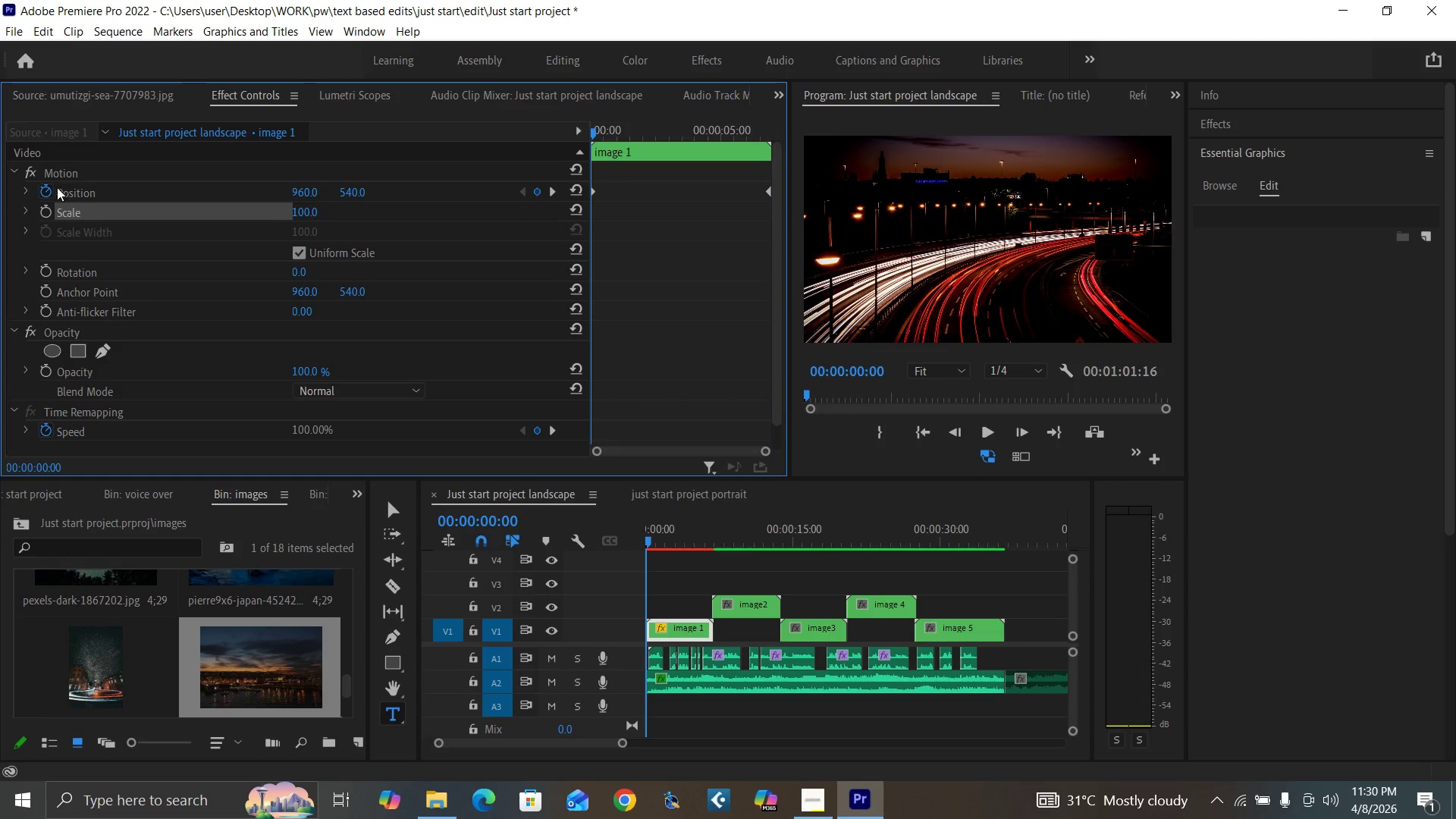 
left_click([46, 192])
 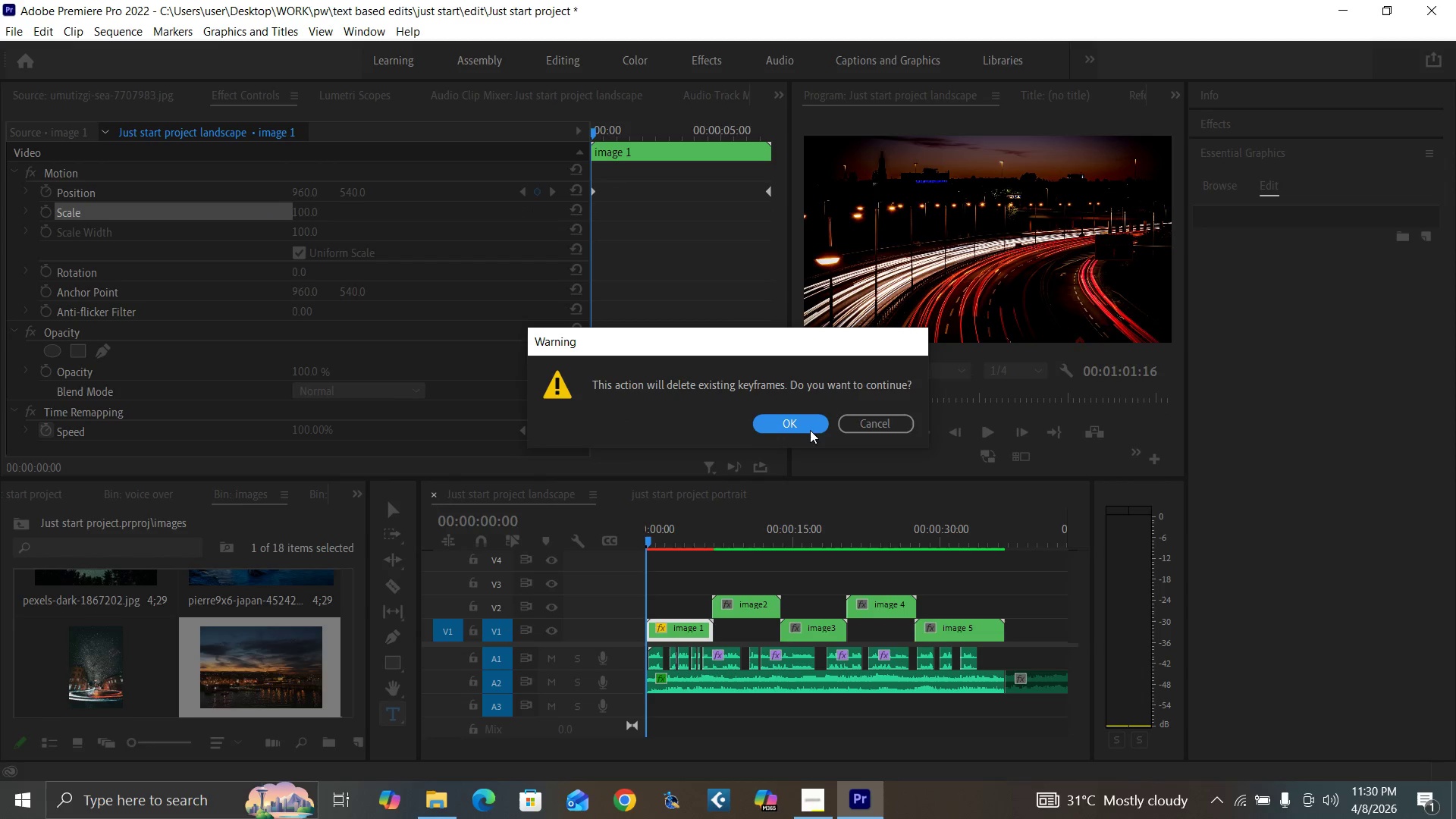 
left_click([801, 425])
 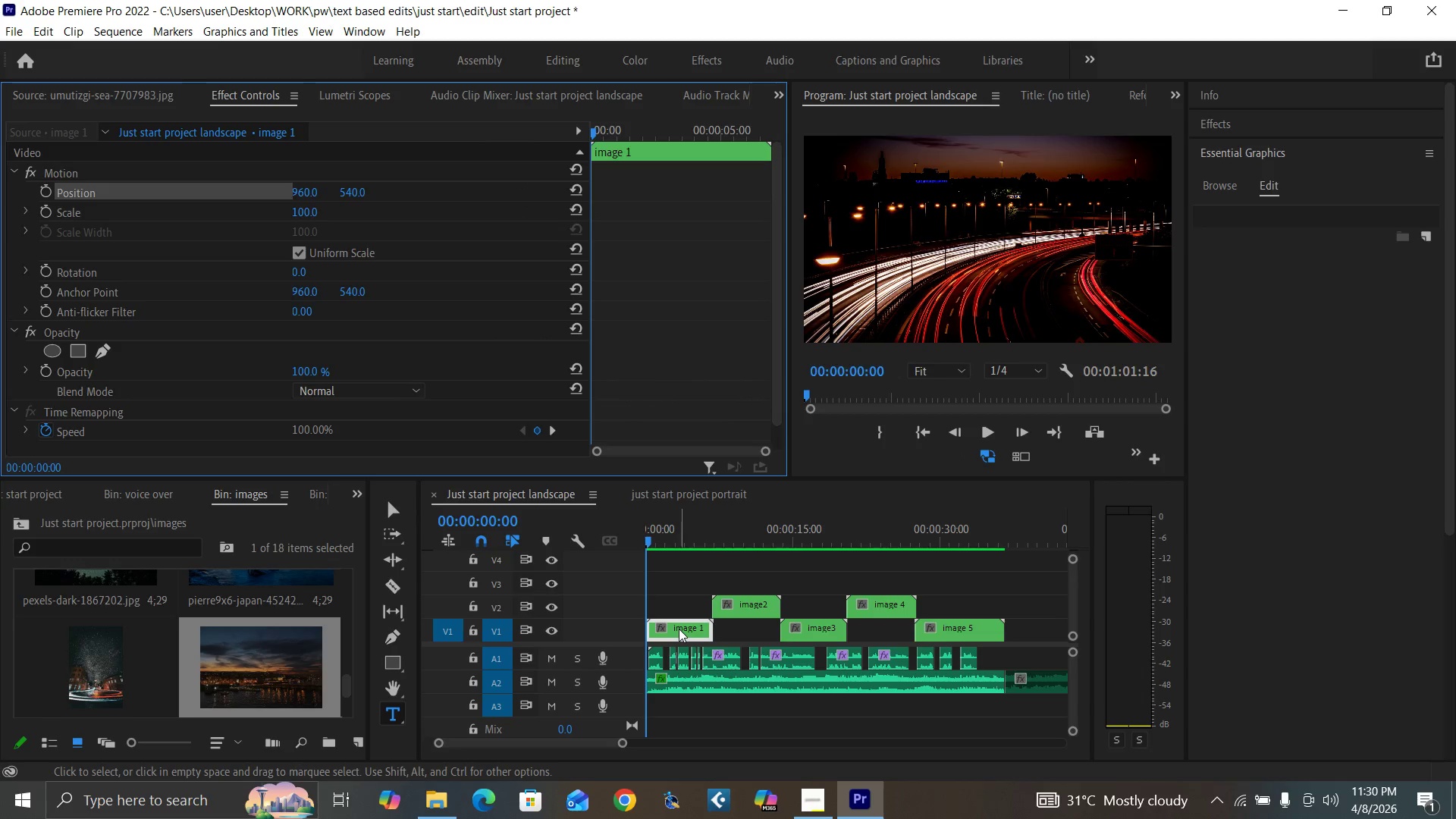 
double_click([679, 629])
 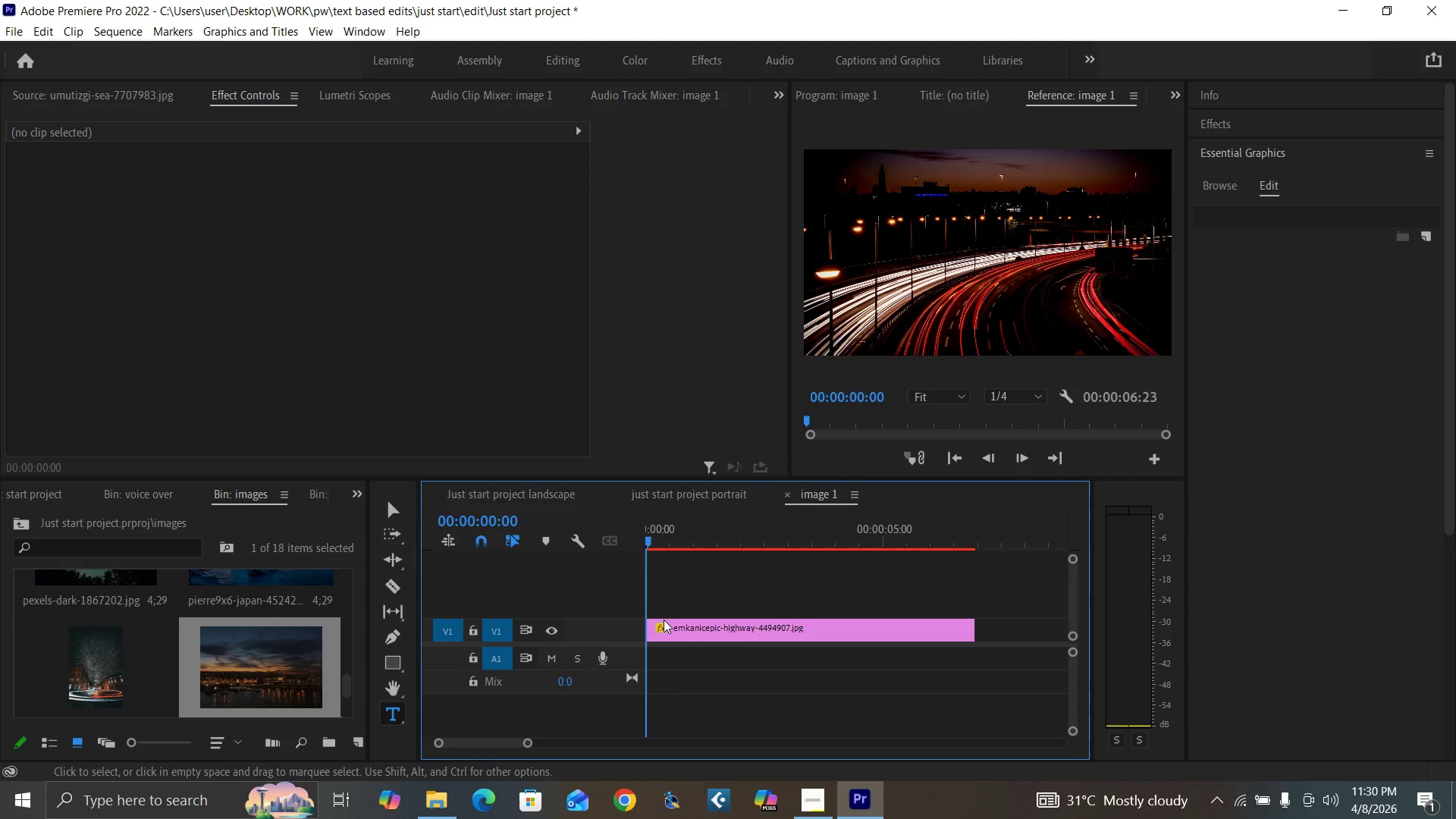 
left_click([683, 625])
 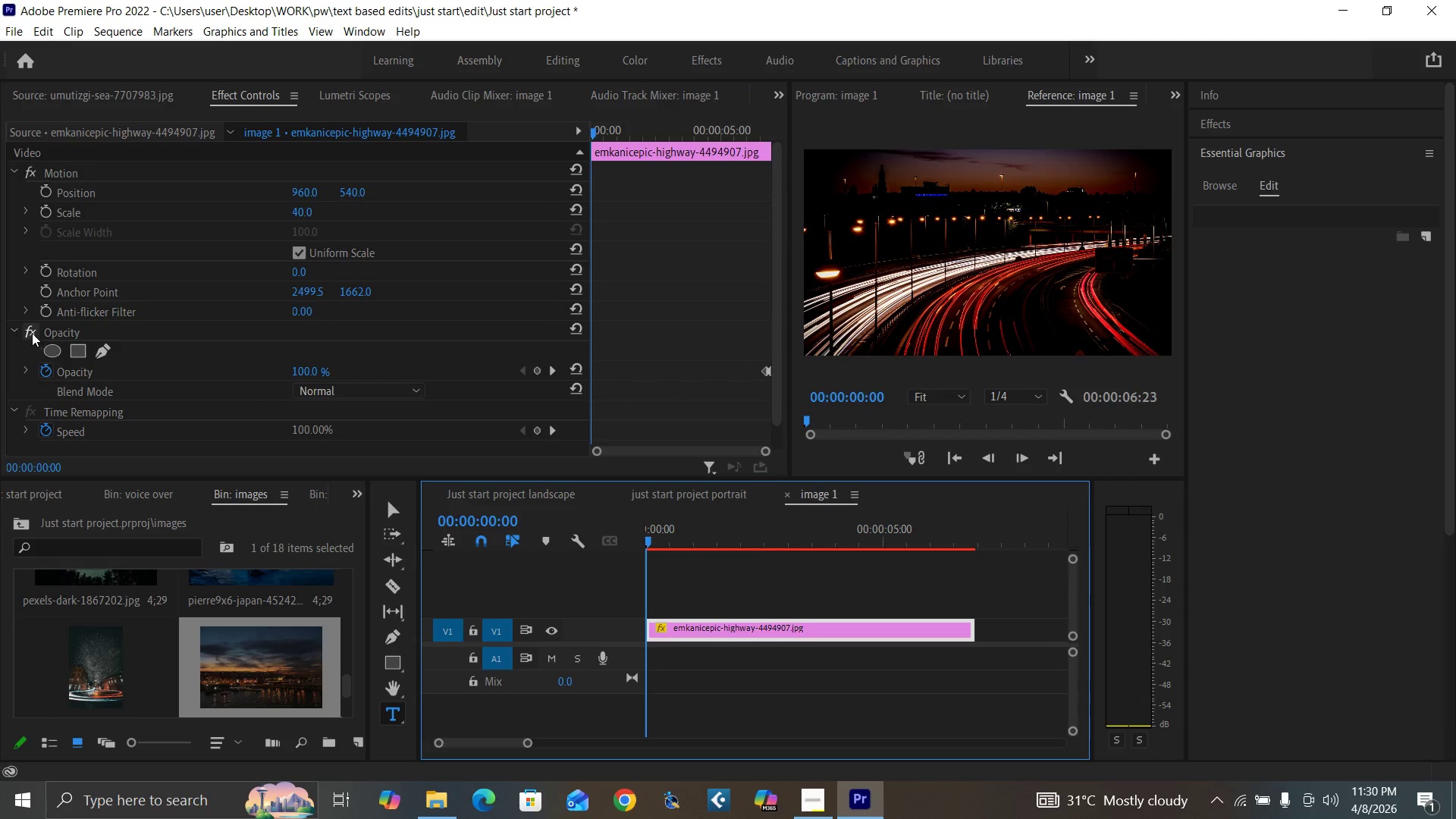 
left_click([32, 332])
 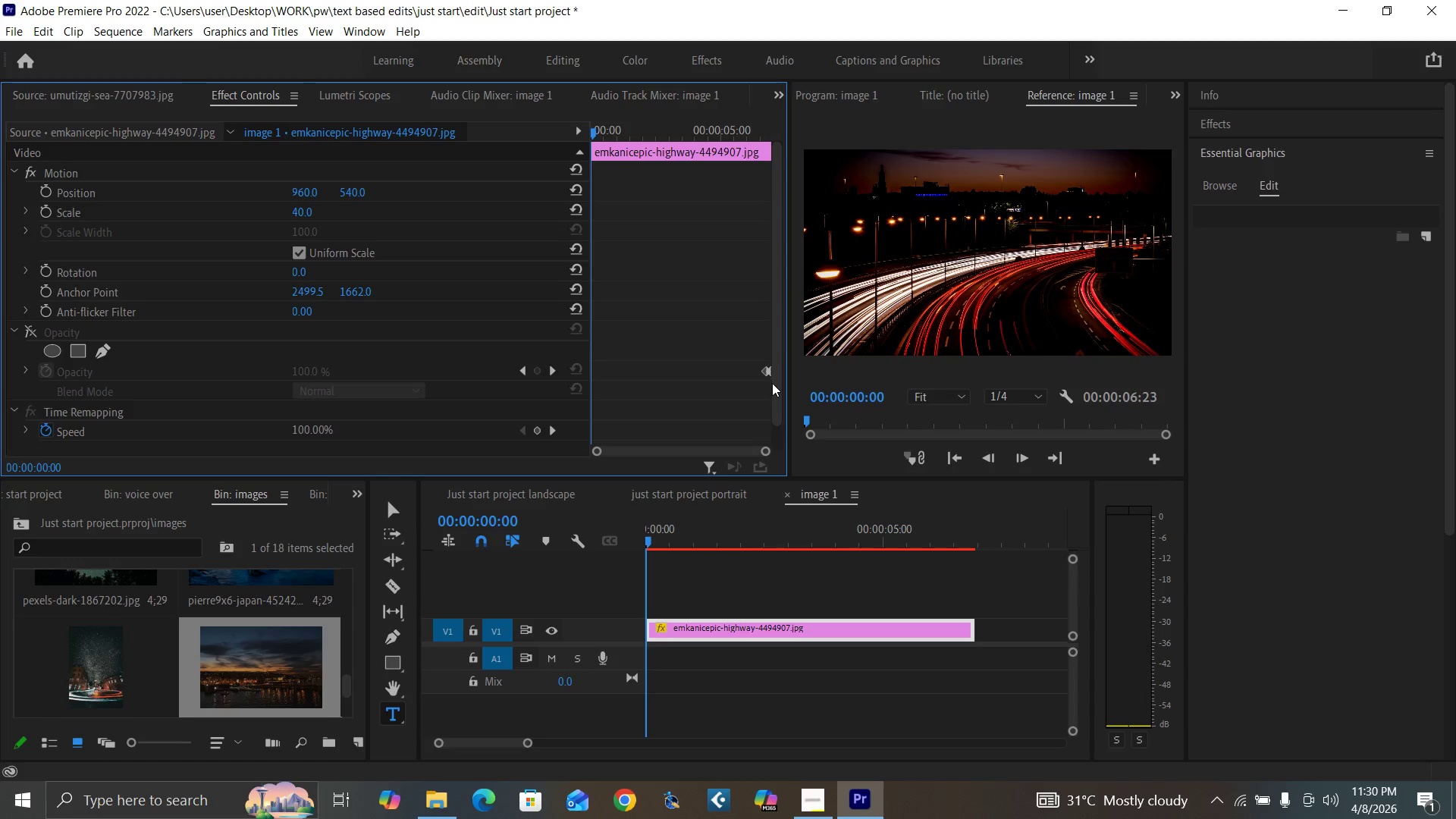 
left_click_drag(start_coordinate=[777, 392], to_coordinate=[789, 457])
 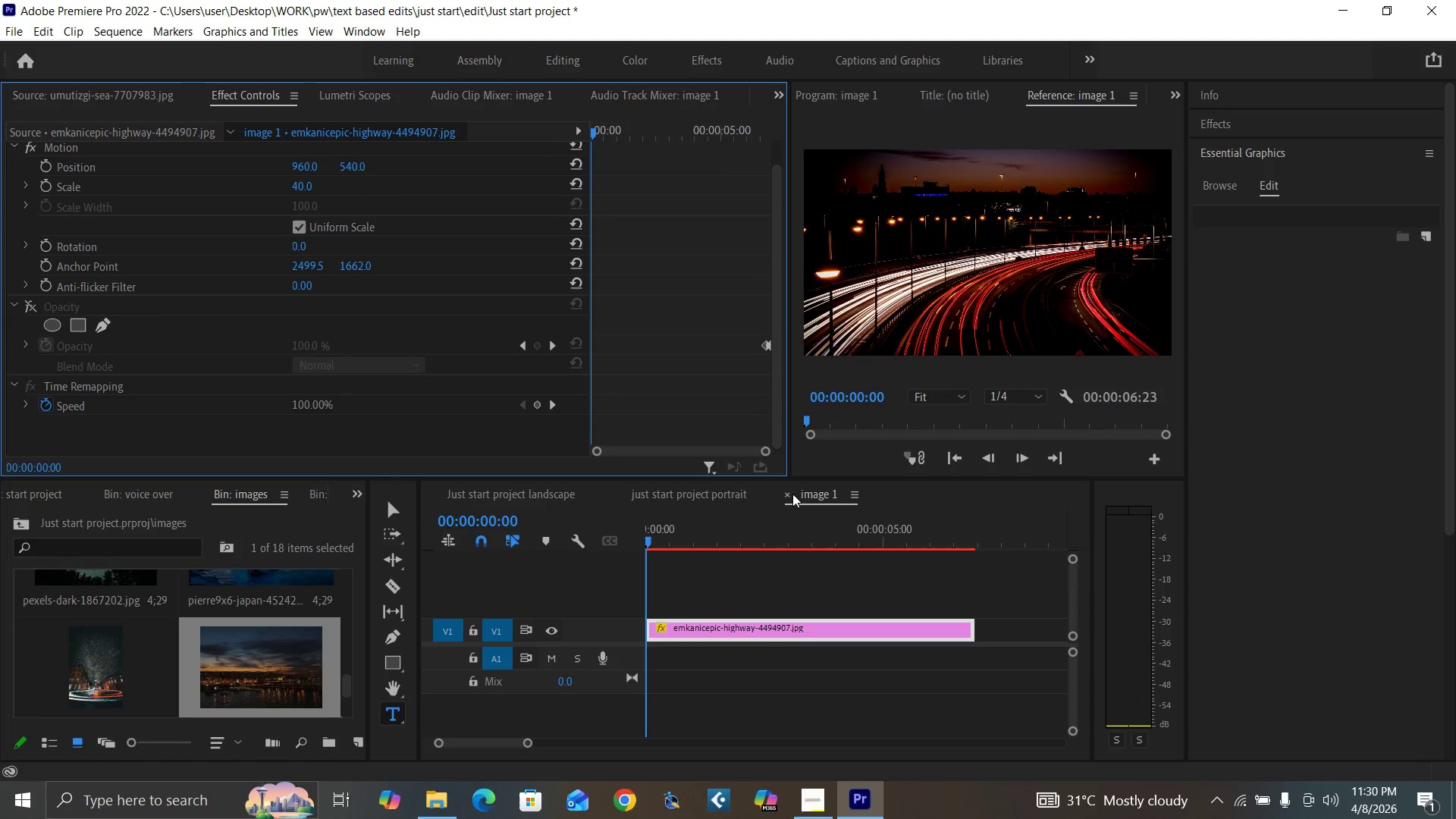 
left_click([785, 494])
 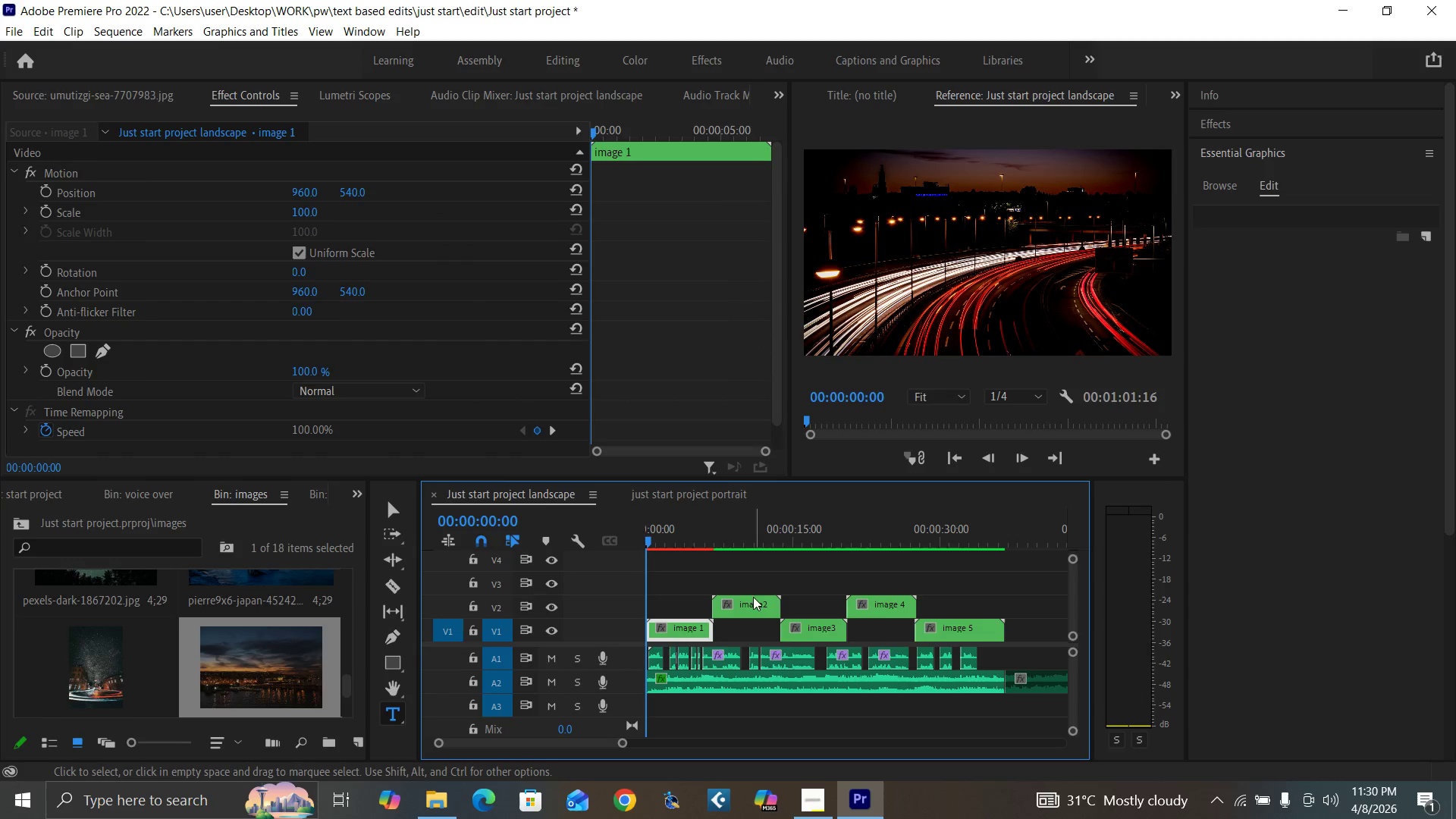 
double_click([752, 605])
 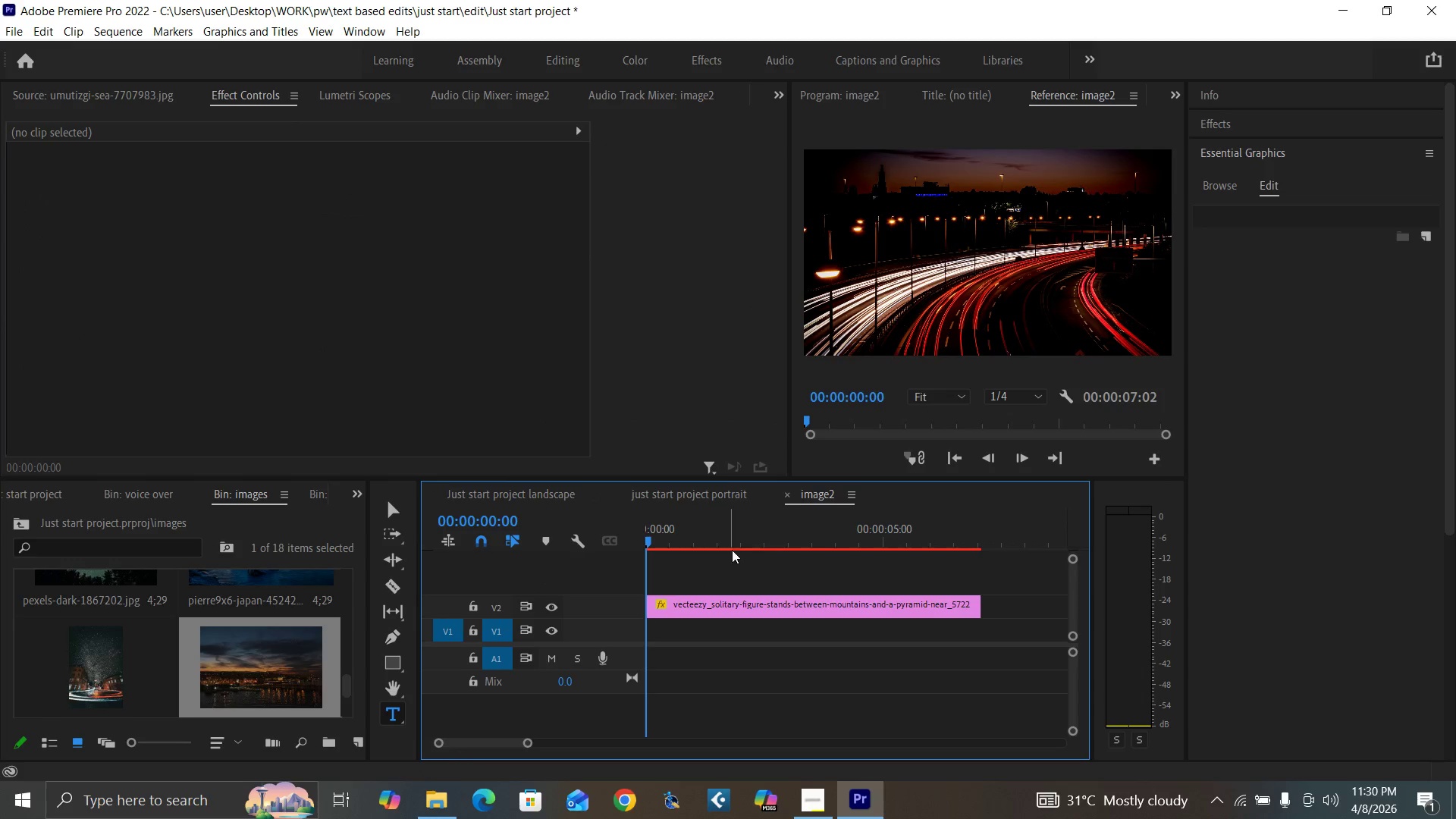 
left_click([714, 608])
 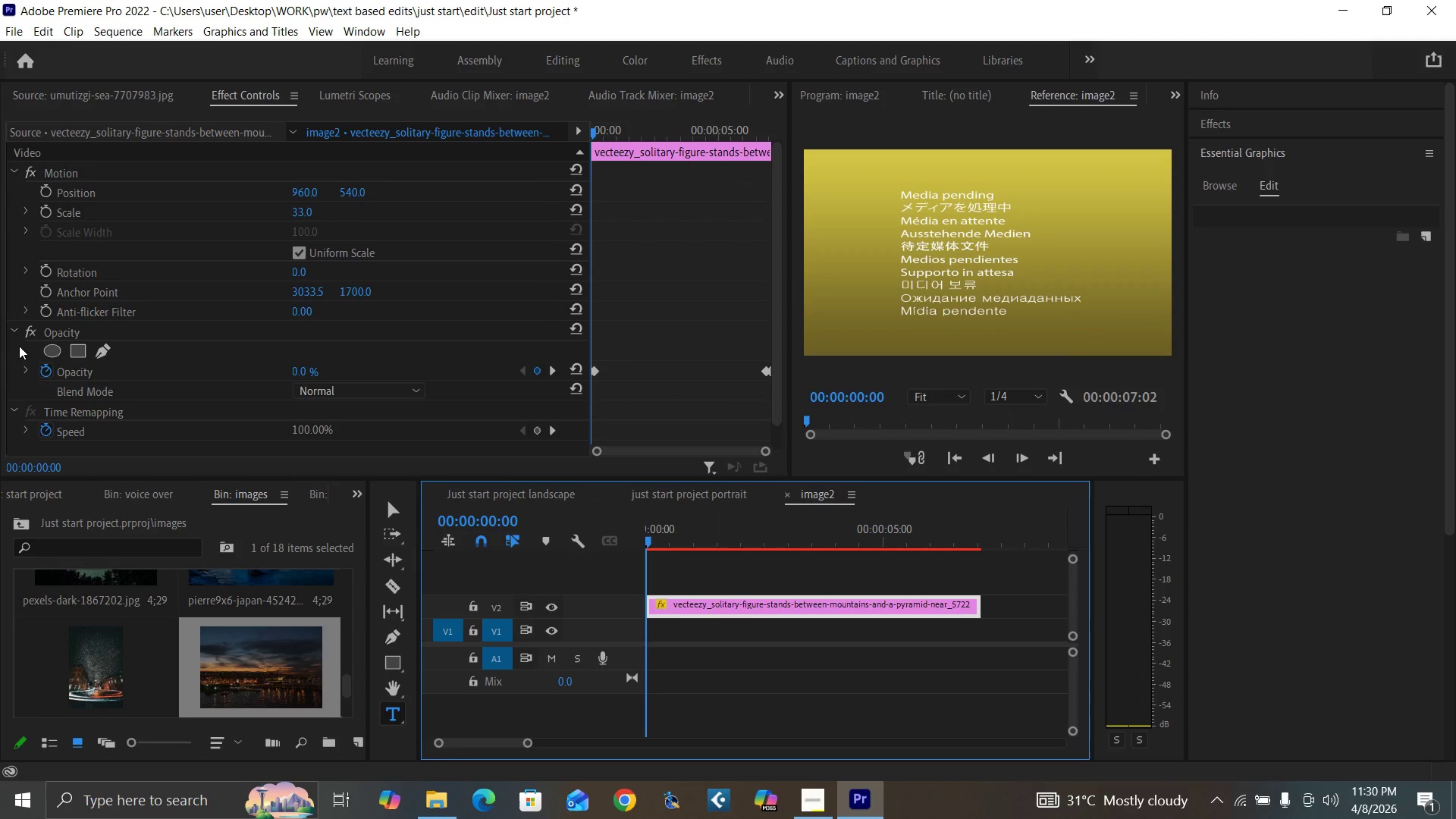 
left_click([31, 328])
 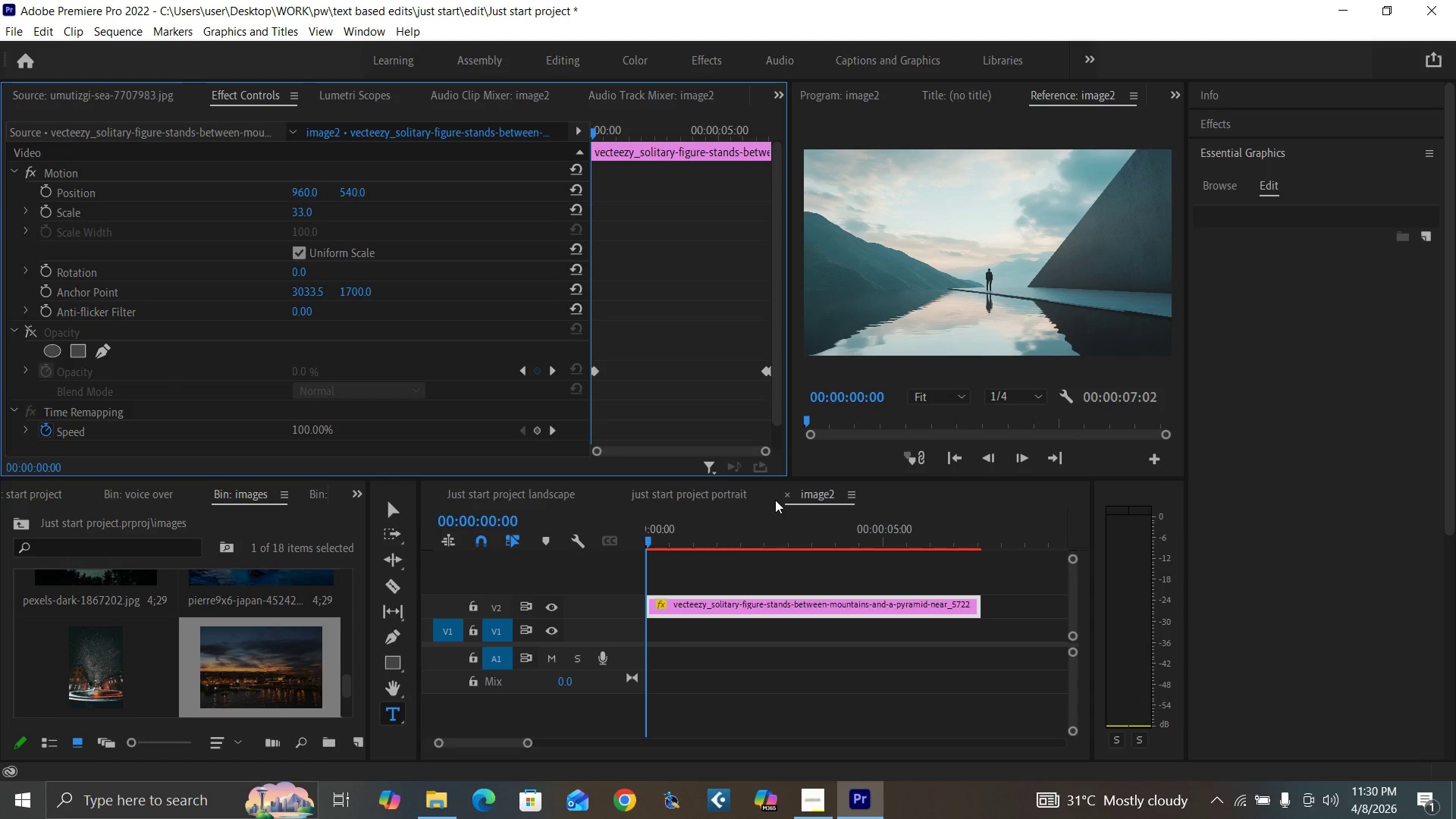 
left_click([786, 494])
 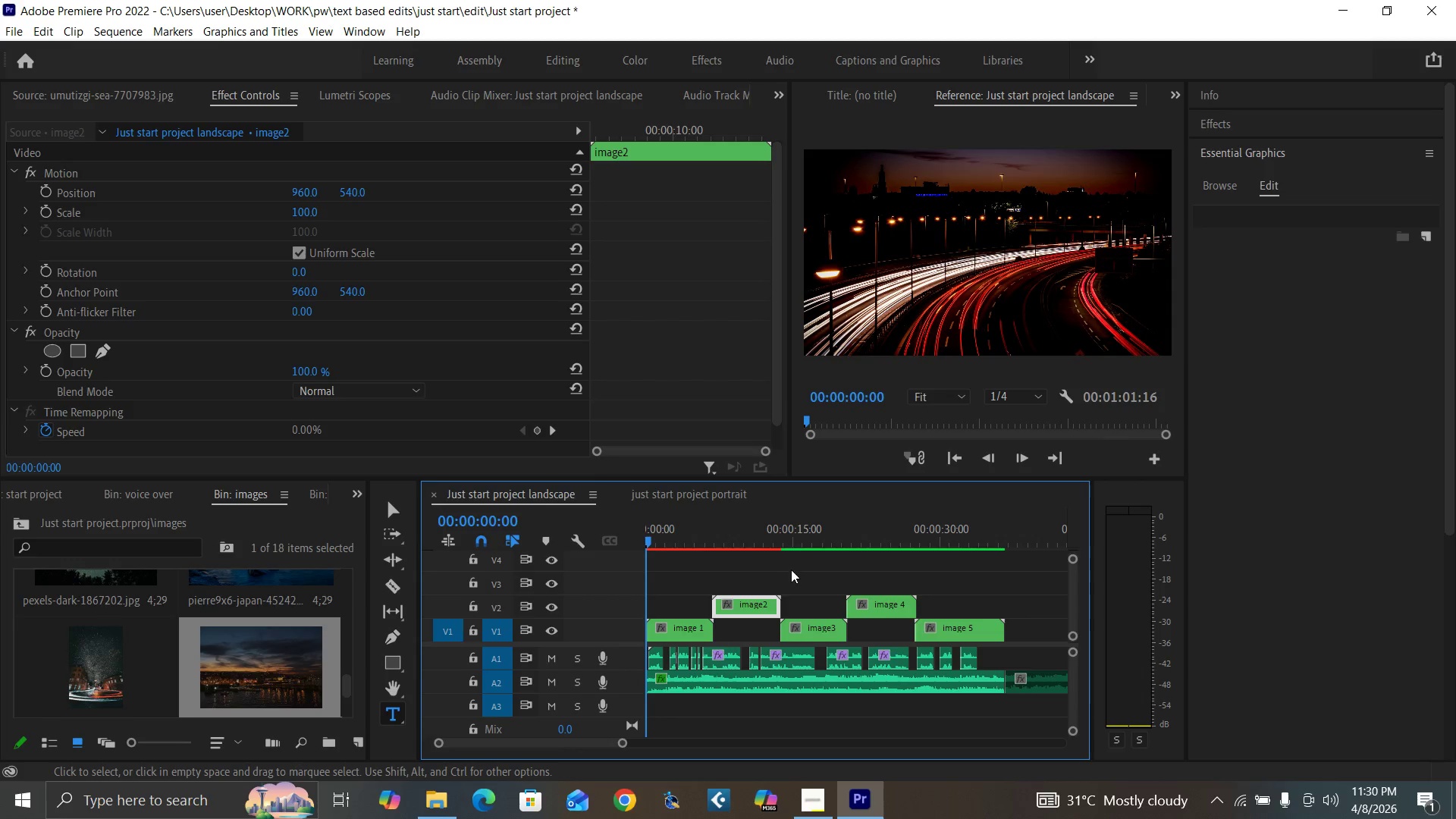 
left_click([802, 538])
 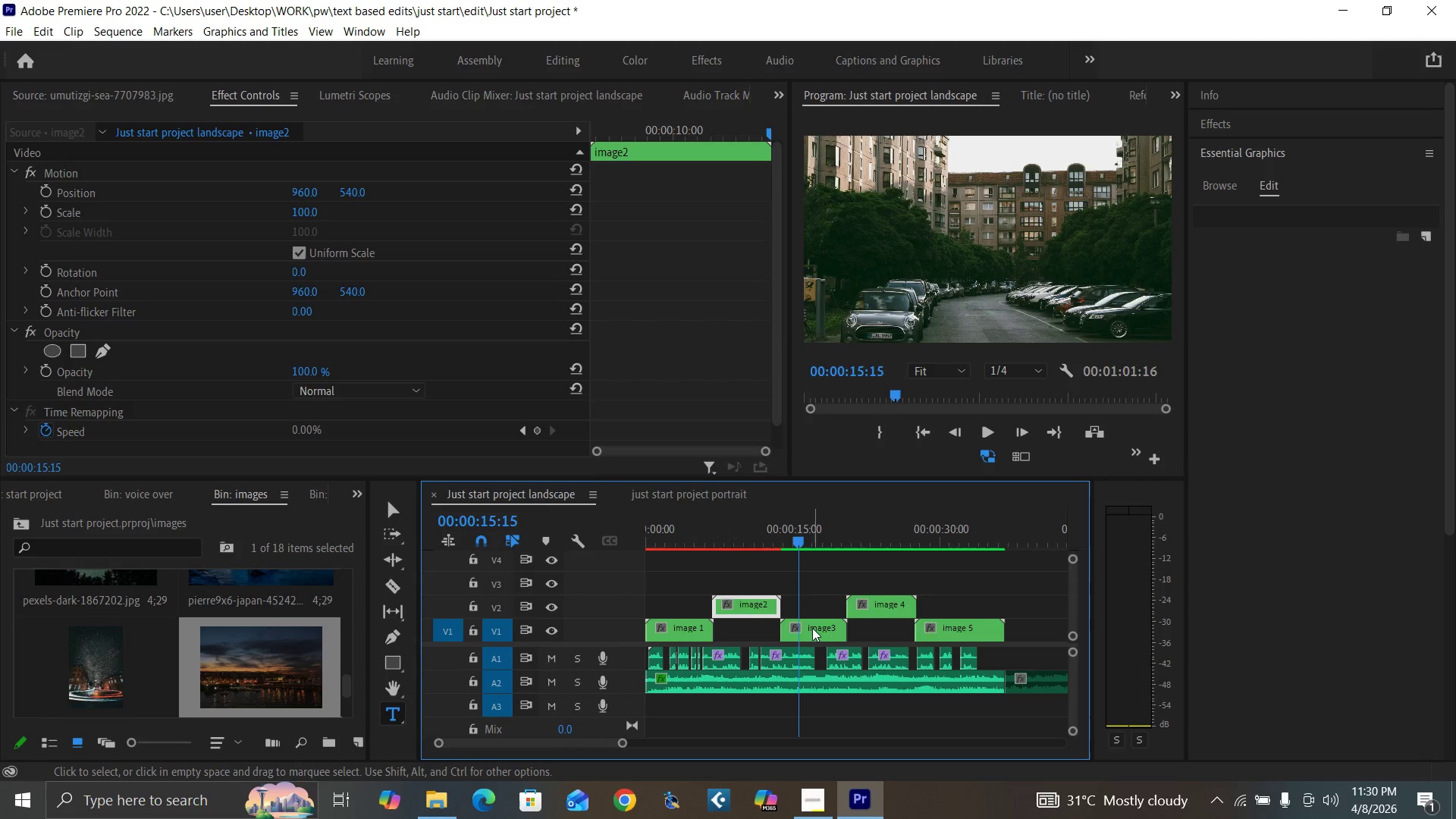 
left_click([812, 626])
 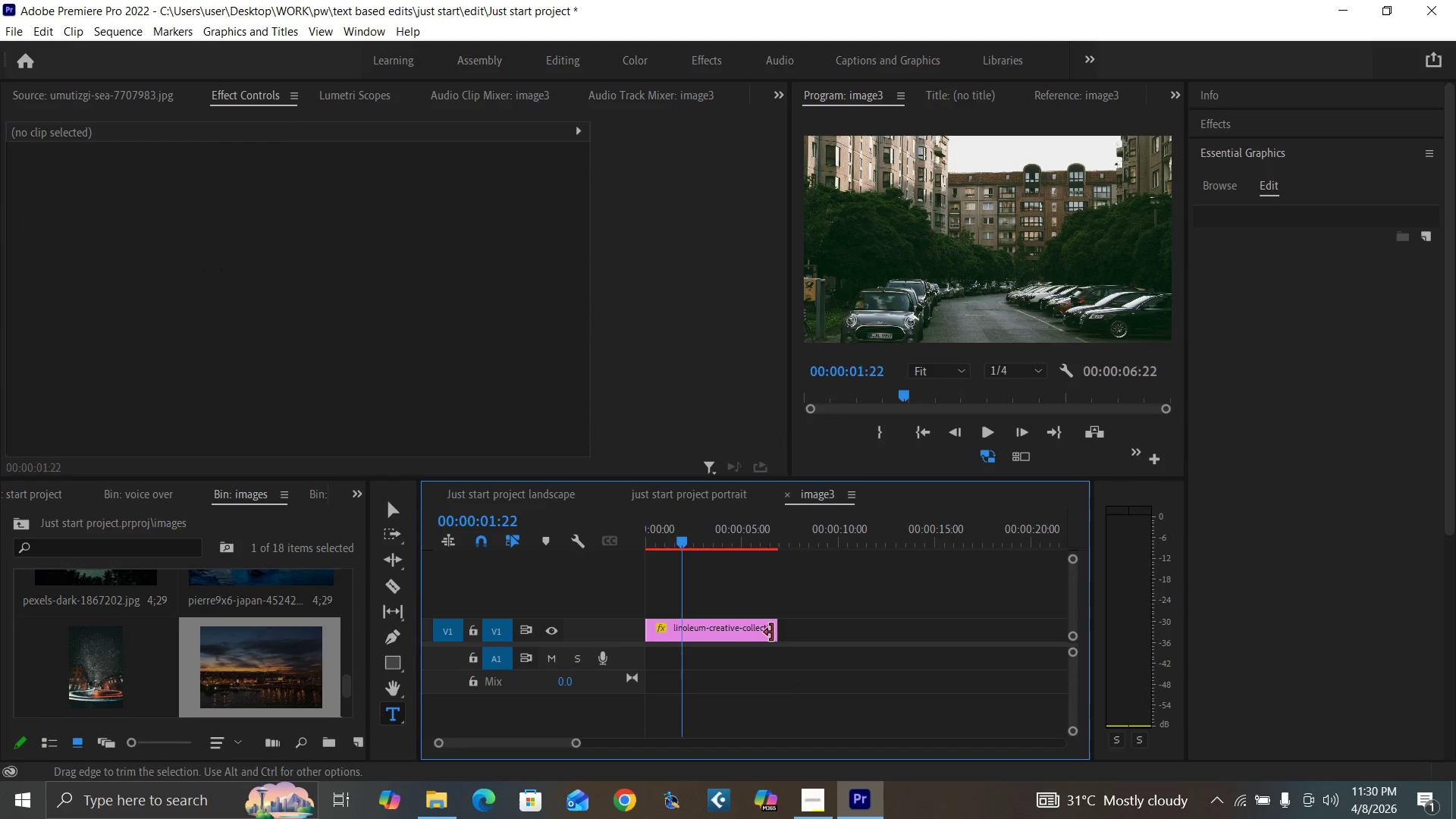 
left_click([752, 632])
 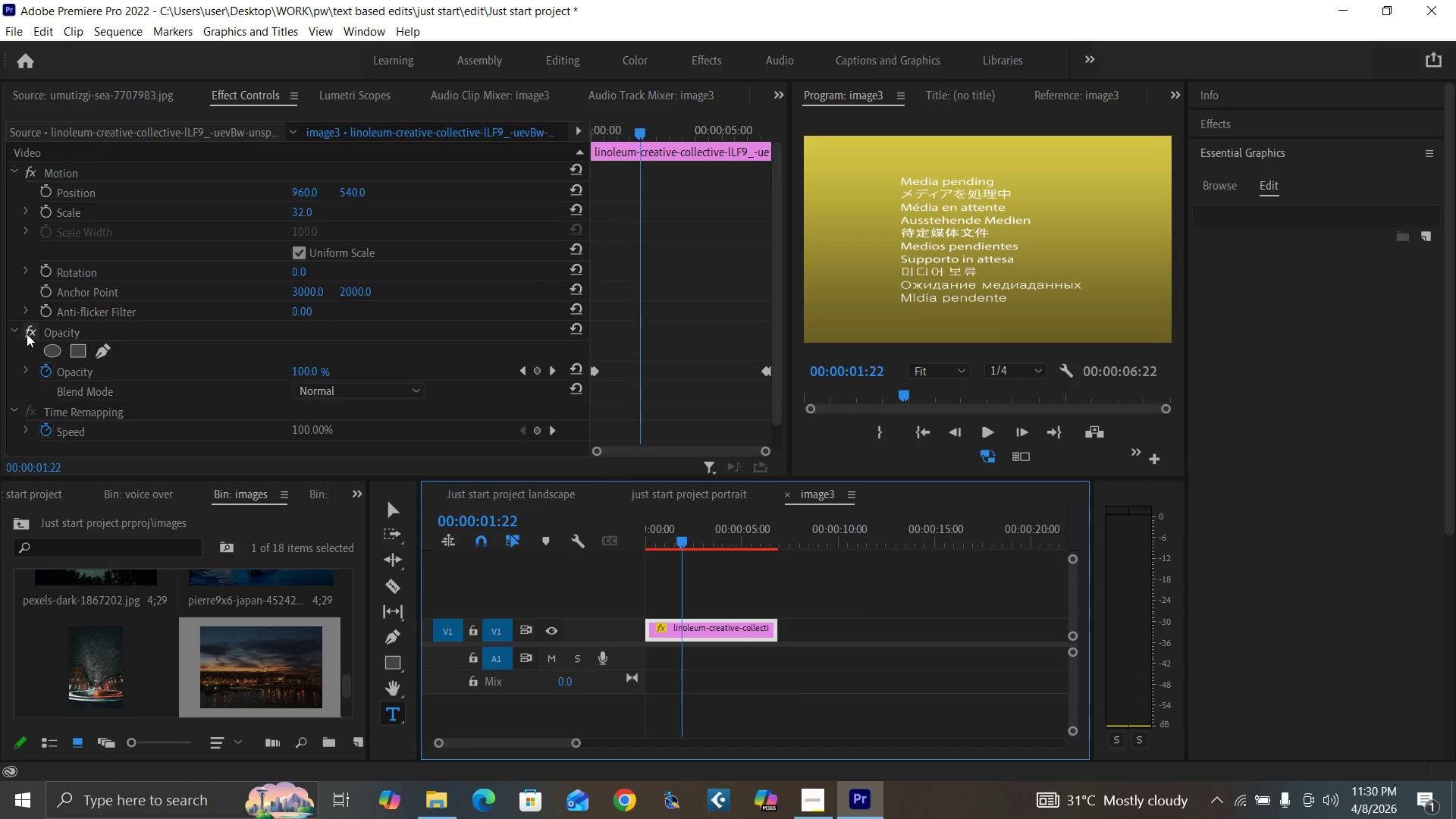 
left_click([30, 333])
 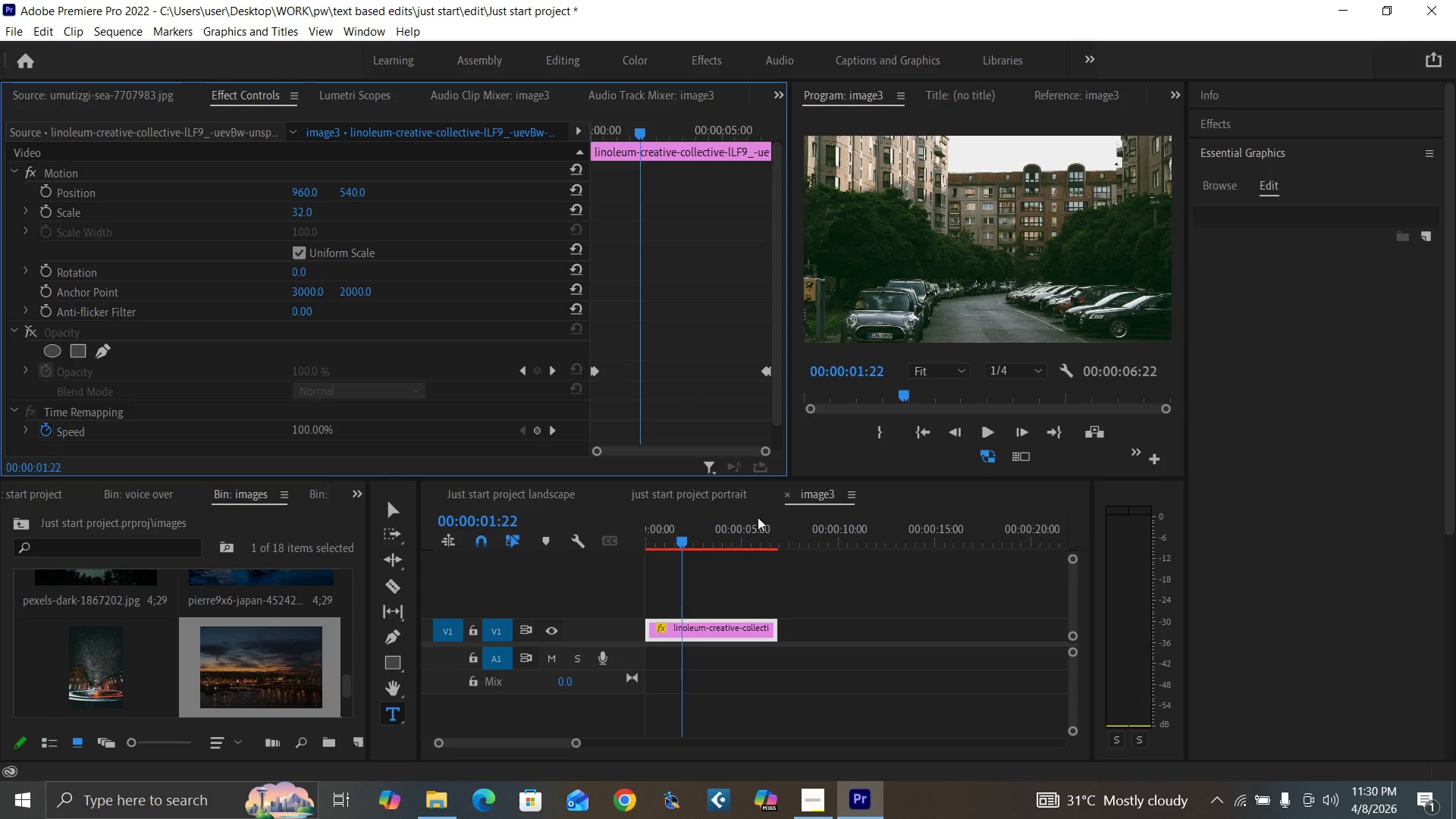 
left_click([787, 494])
 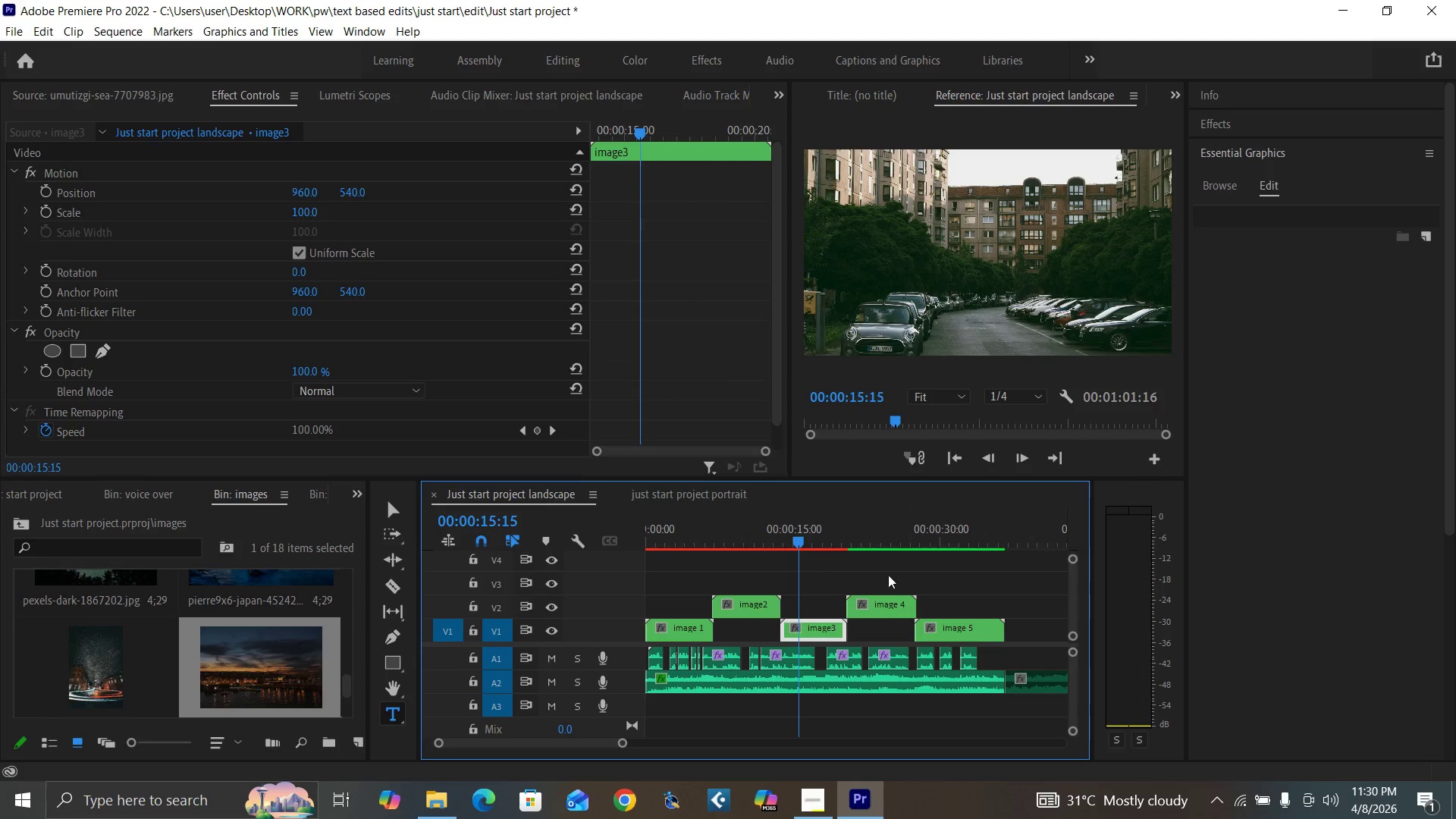 
left_click([872, 536])
 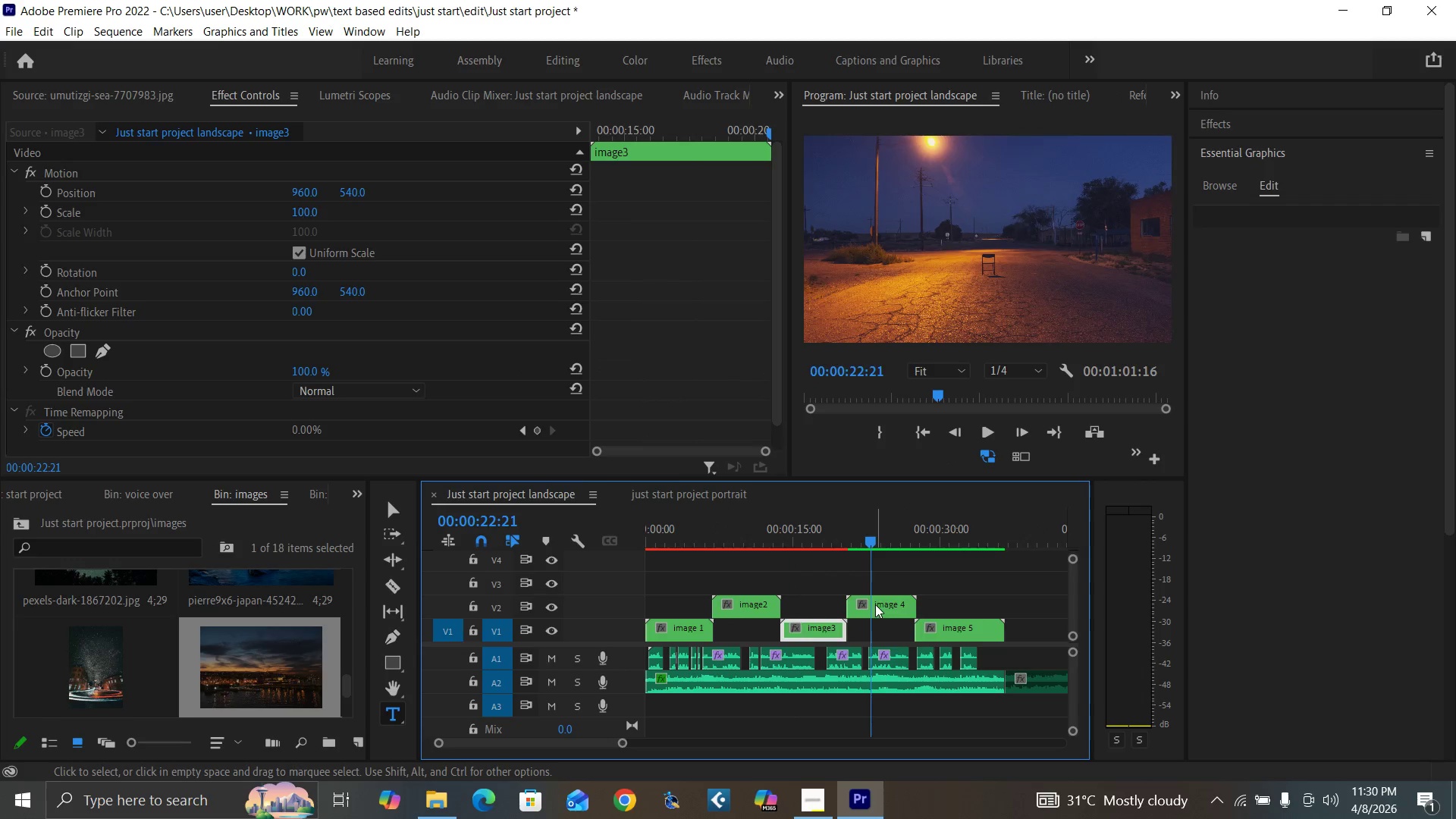 
double_click([875, 604])
 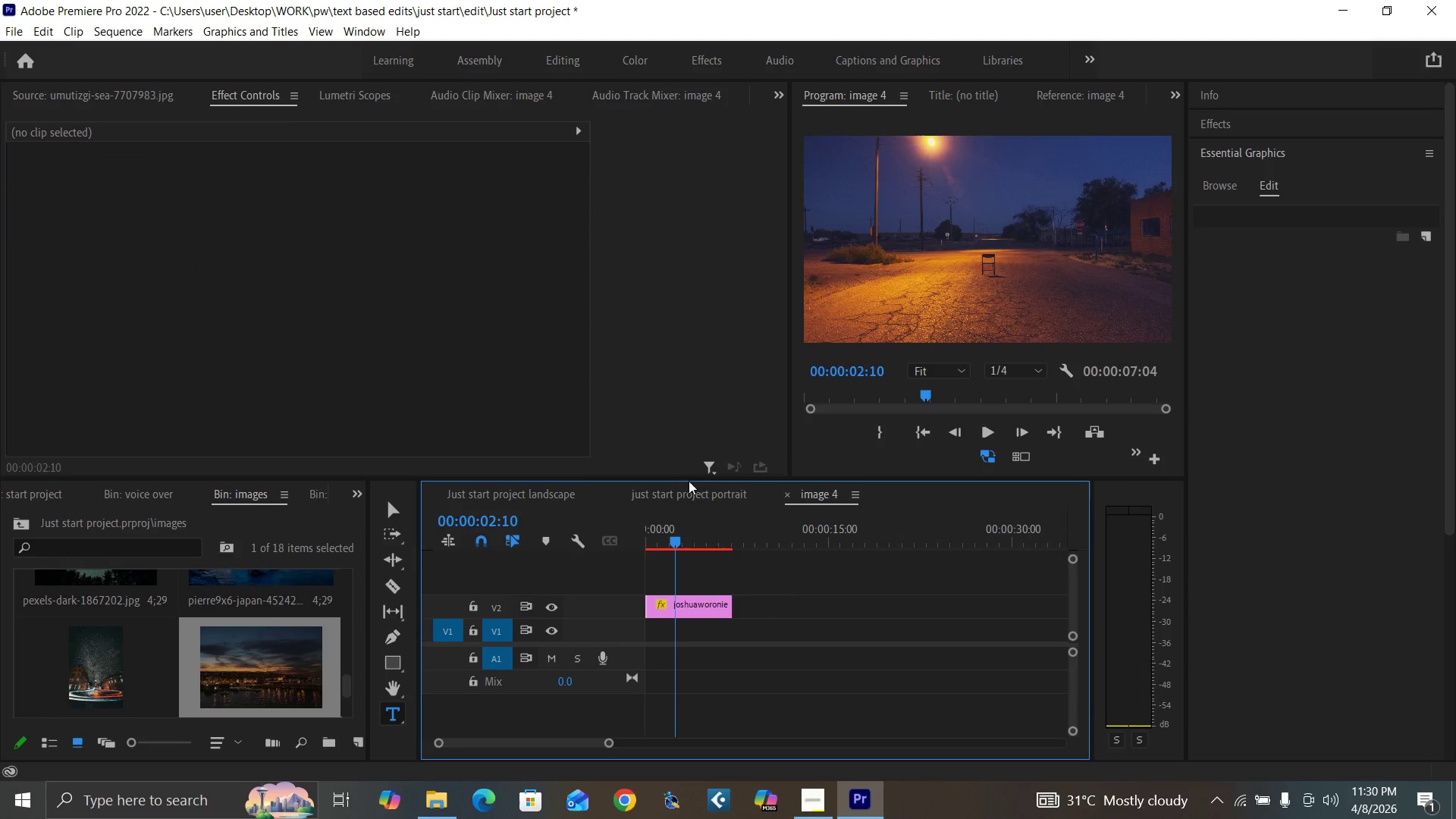 
left_click([696, 617])
 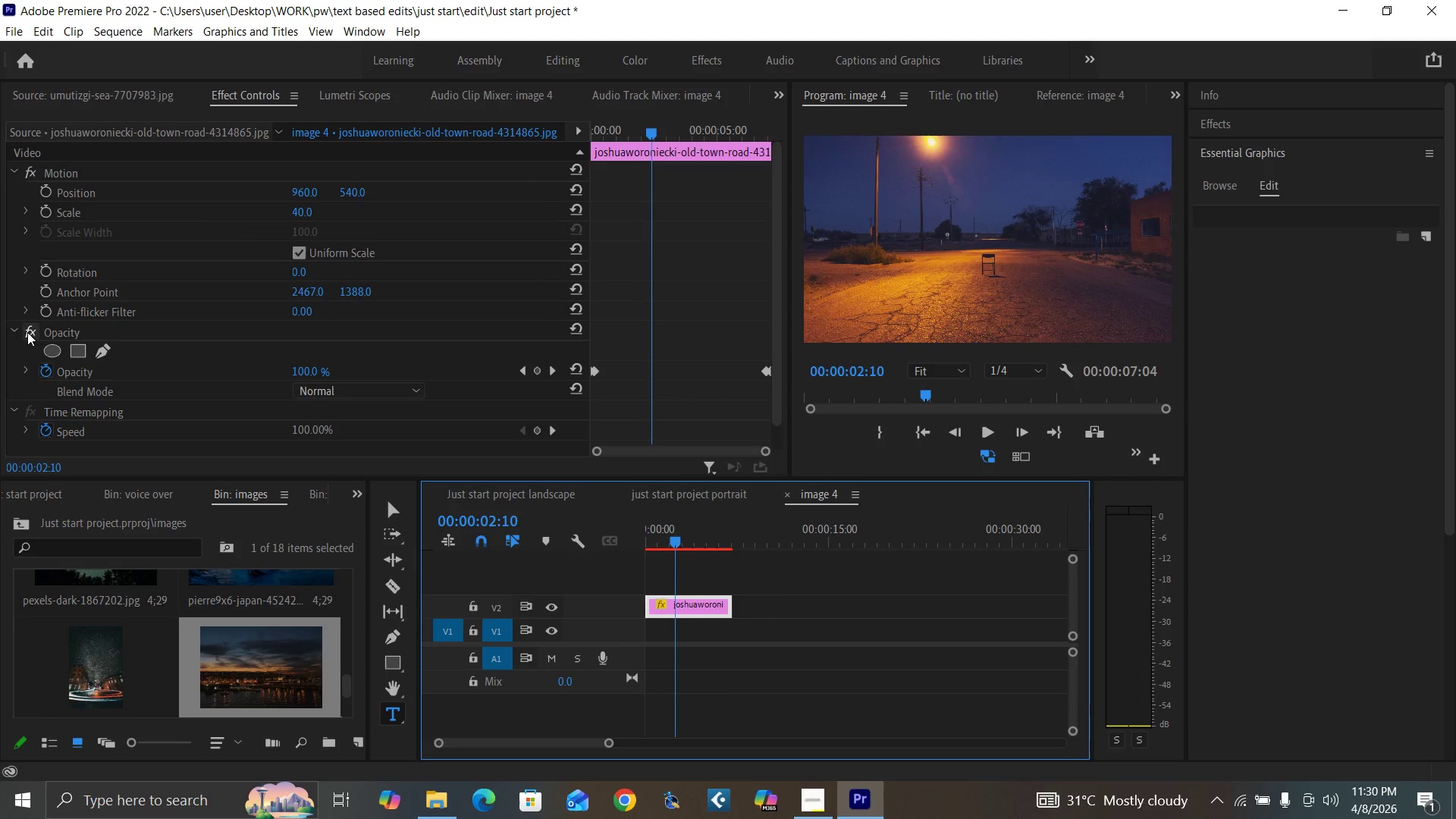 
left_click([27, 331])
 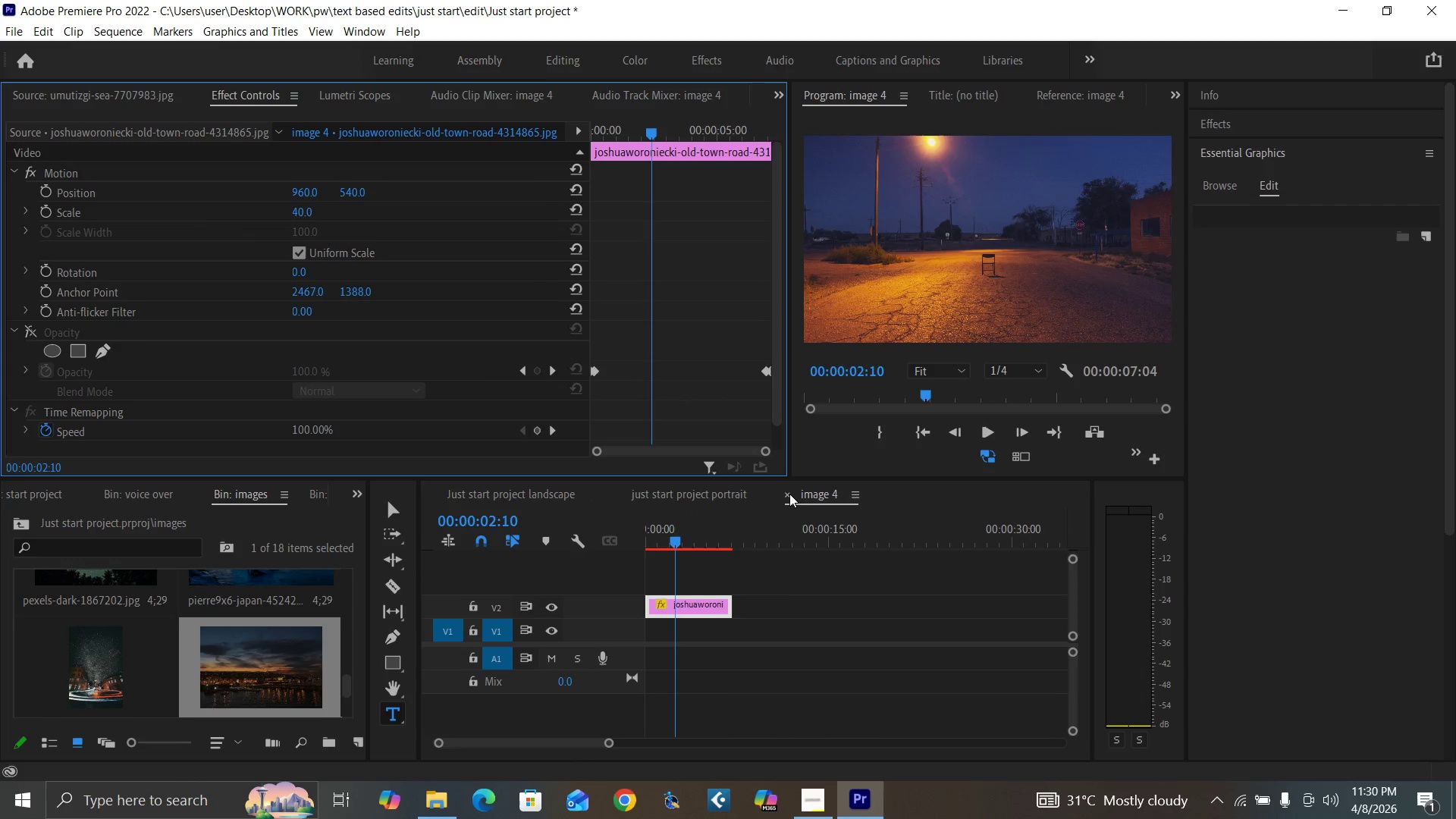 
left_click([784, 493])
 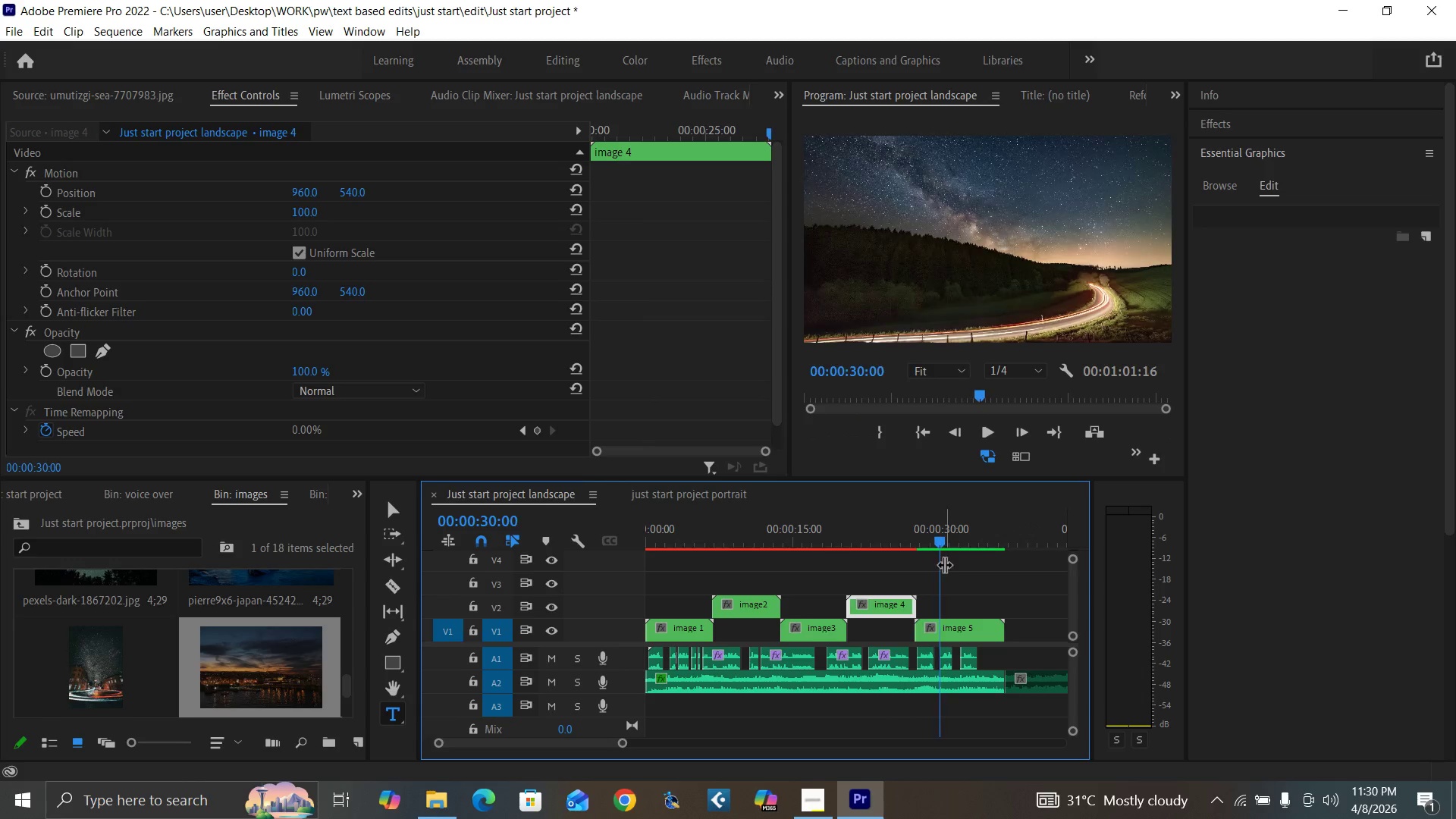 
left_click([964, 621])
 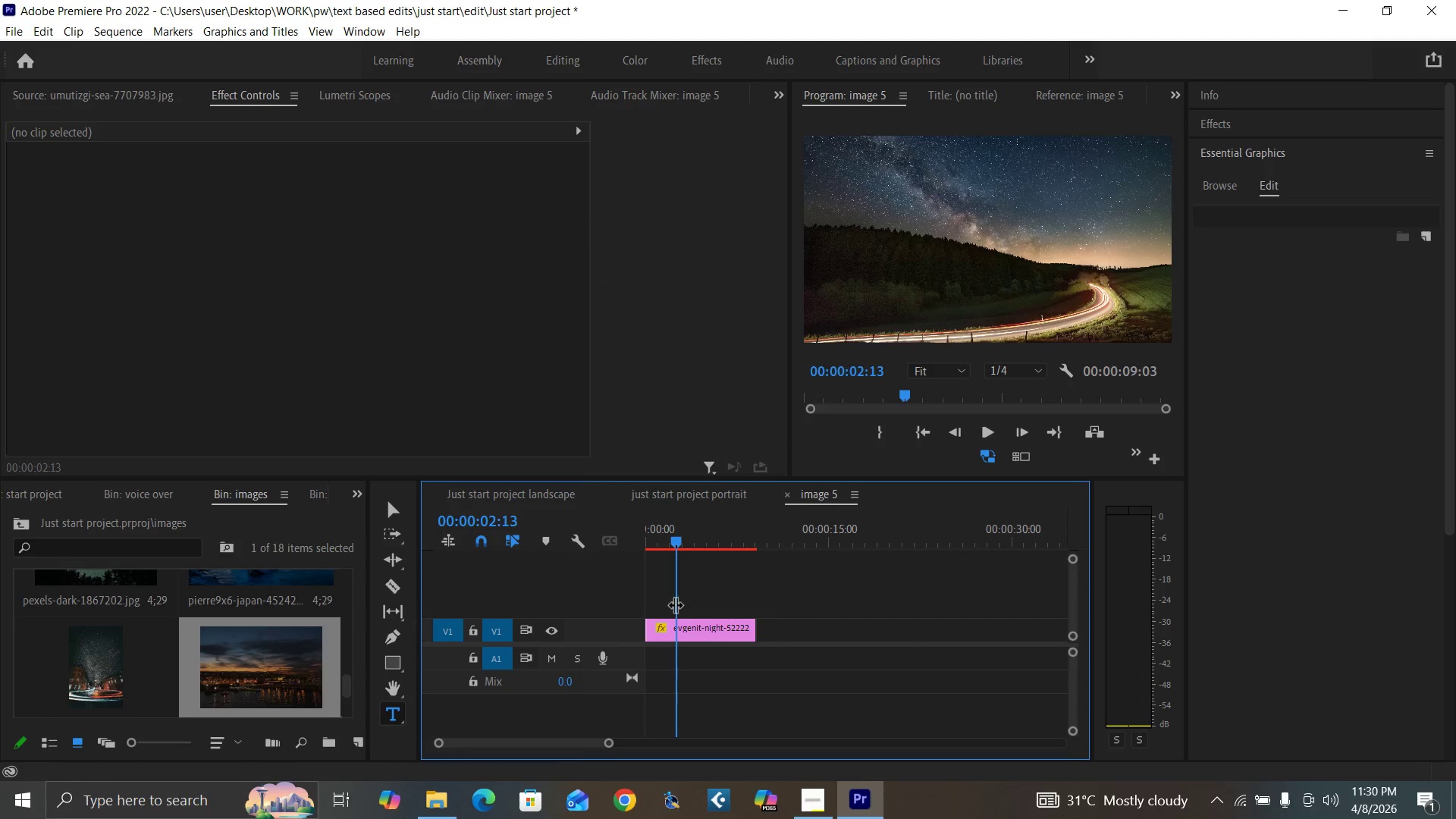 
left_click([676, 627])
 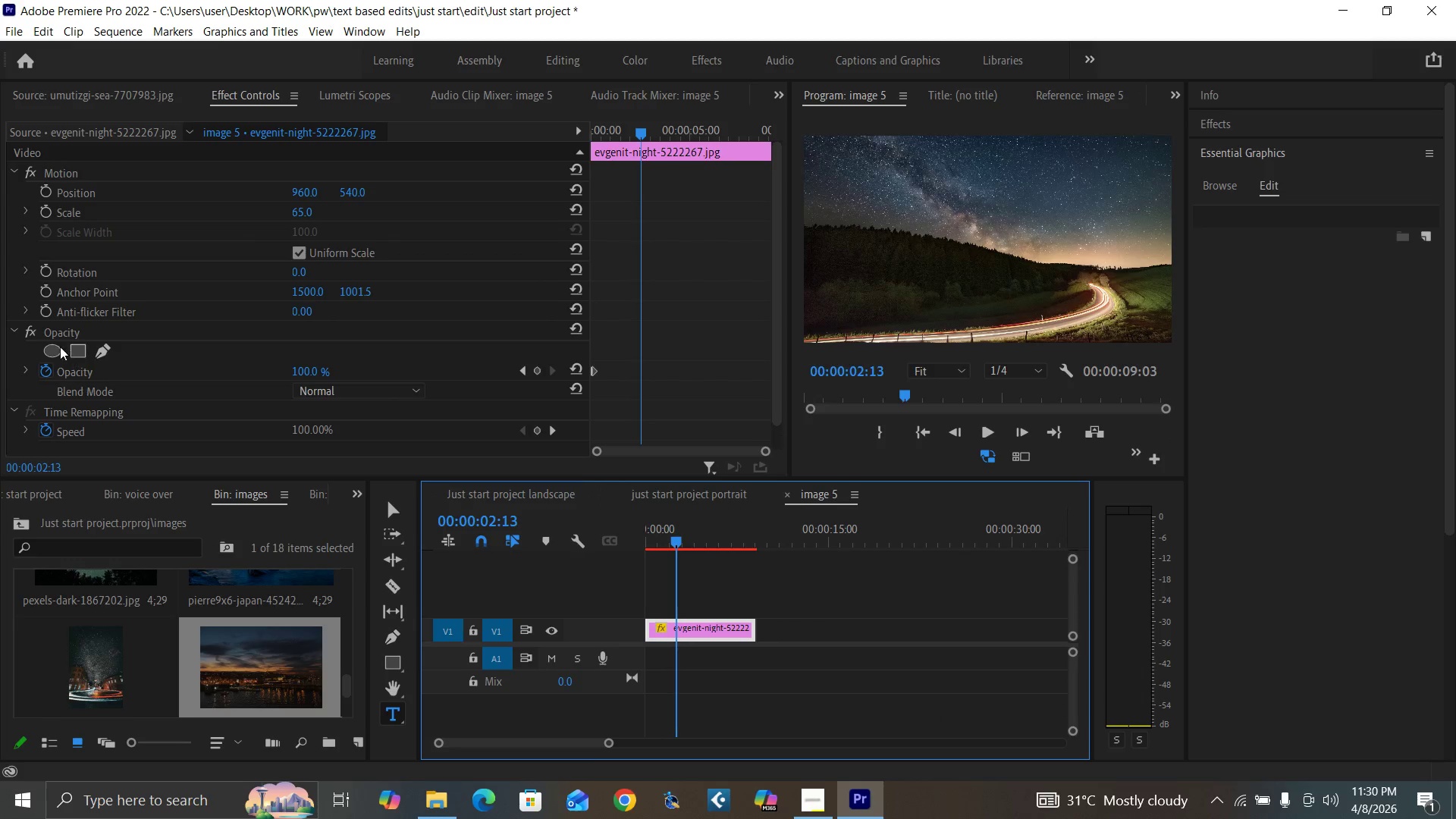 
left_click([30, 331])
 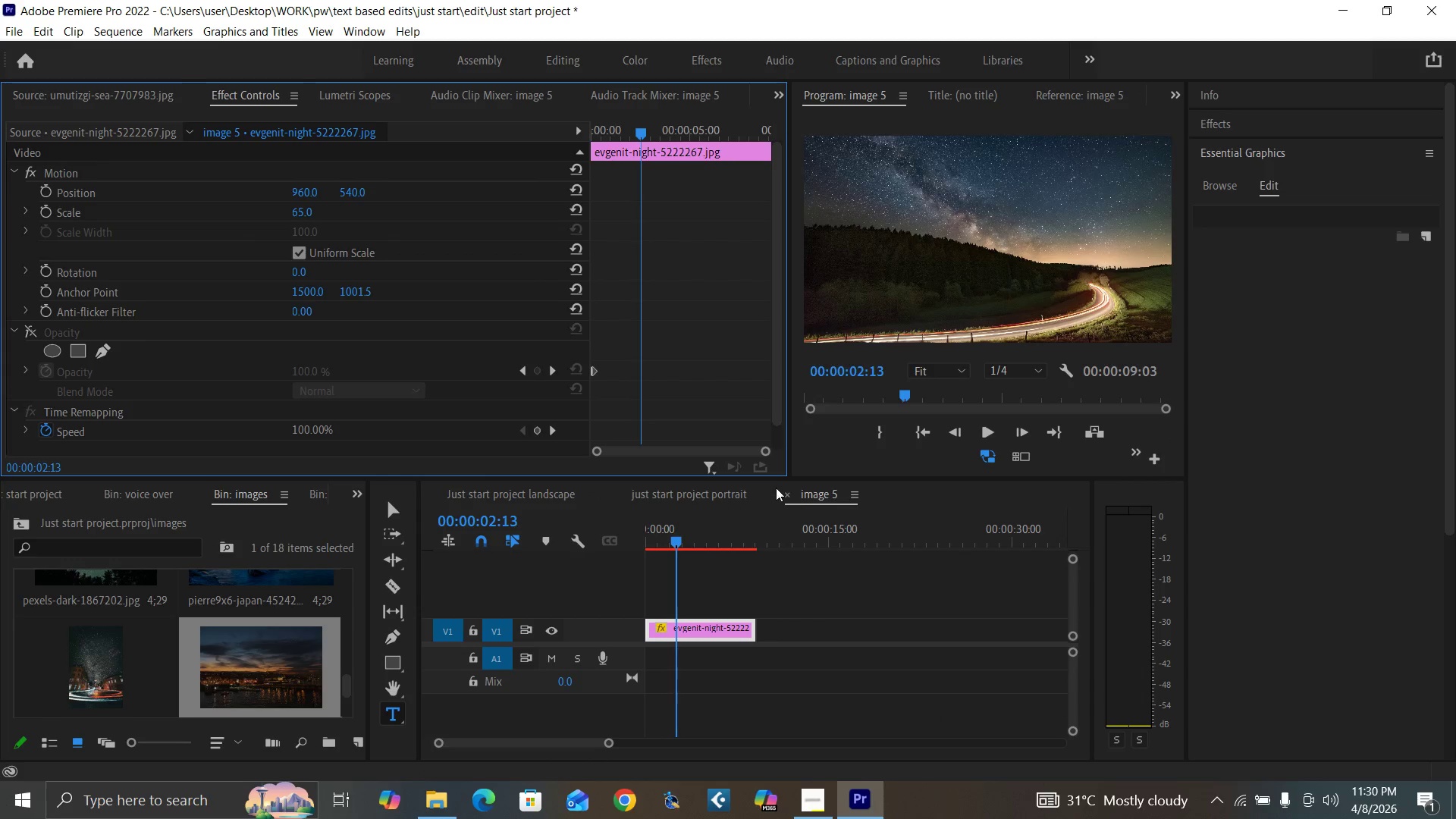 
left_click([786, 491])
 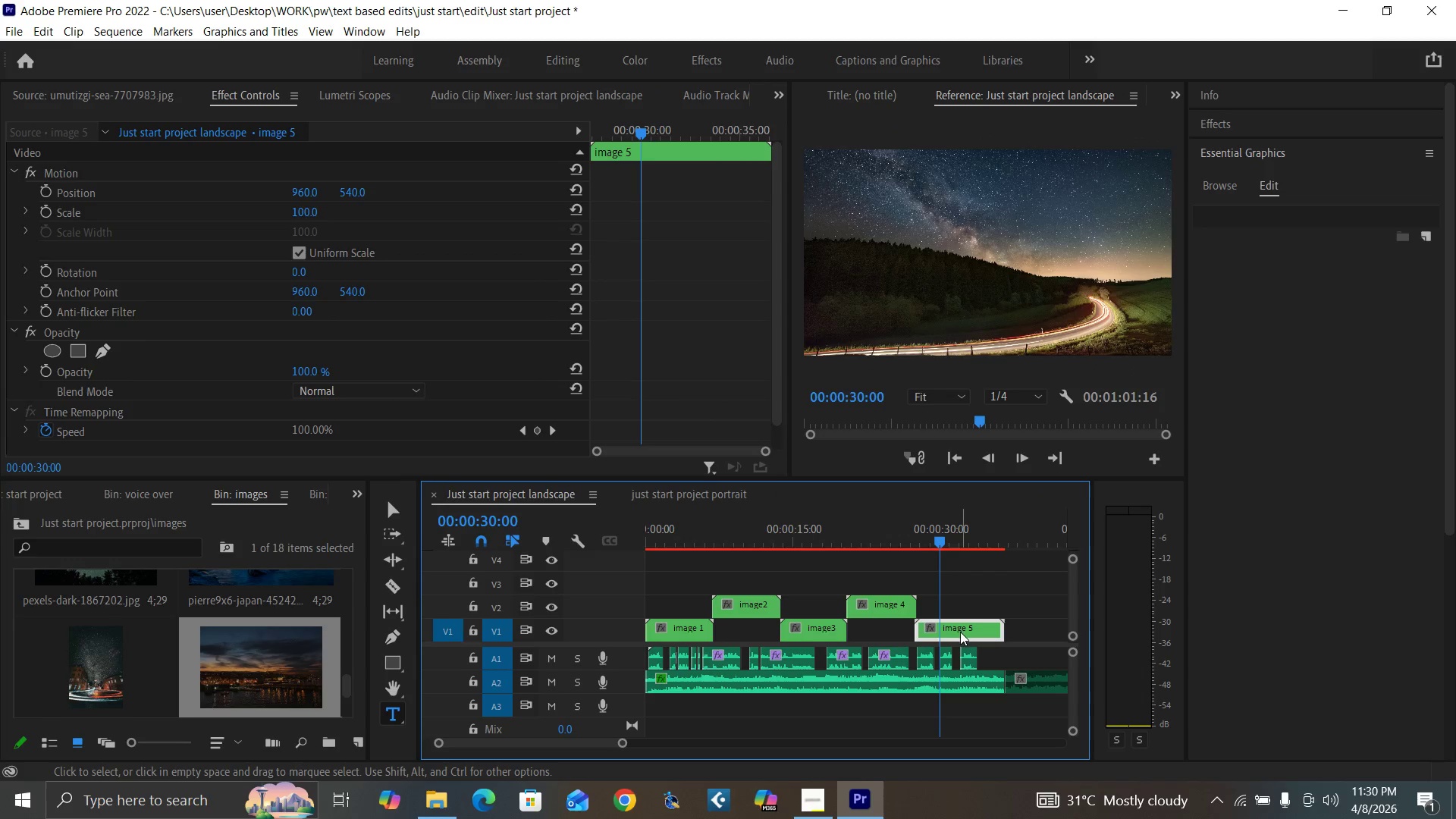 
key(Enter)
 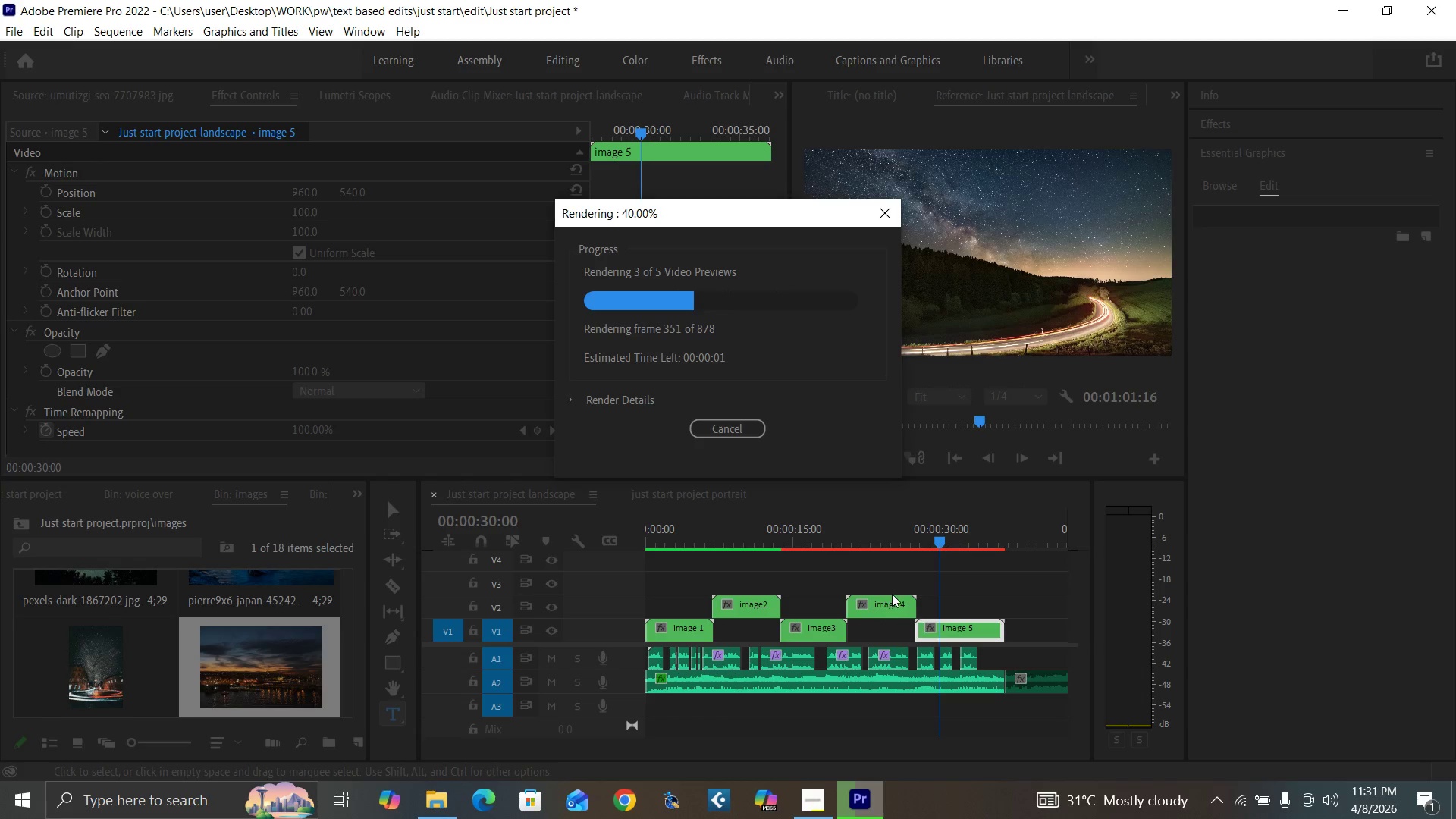 
wait(15.61)
 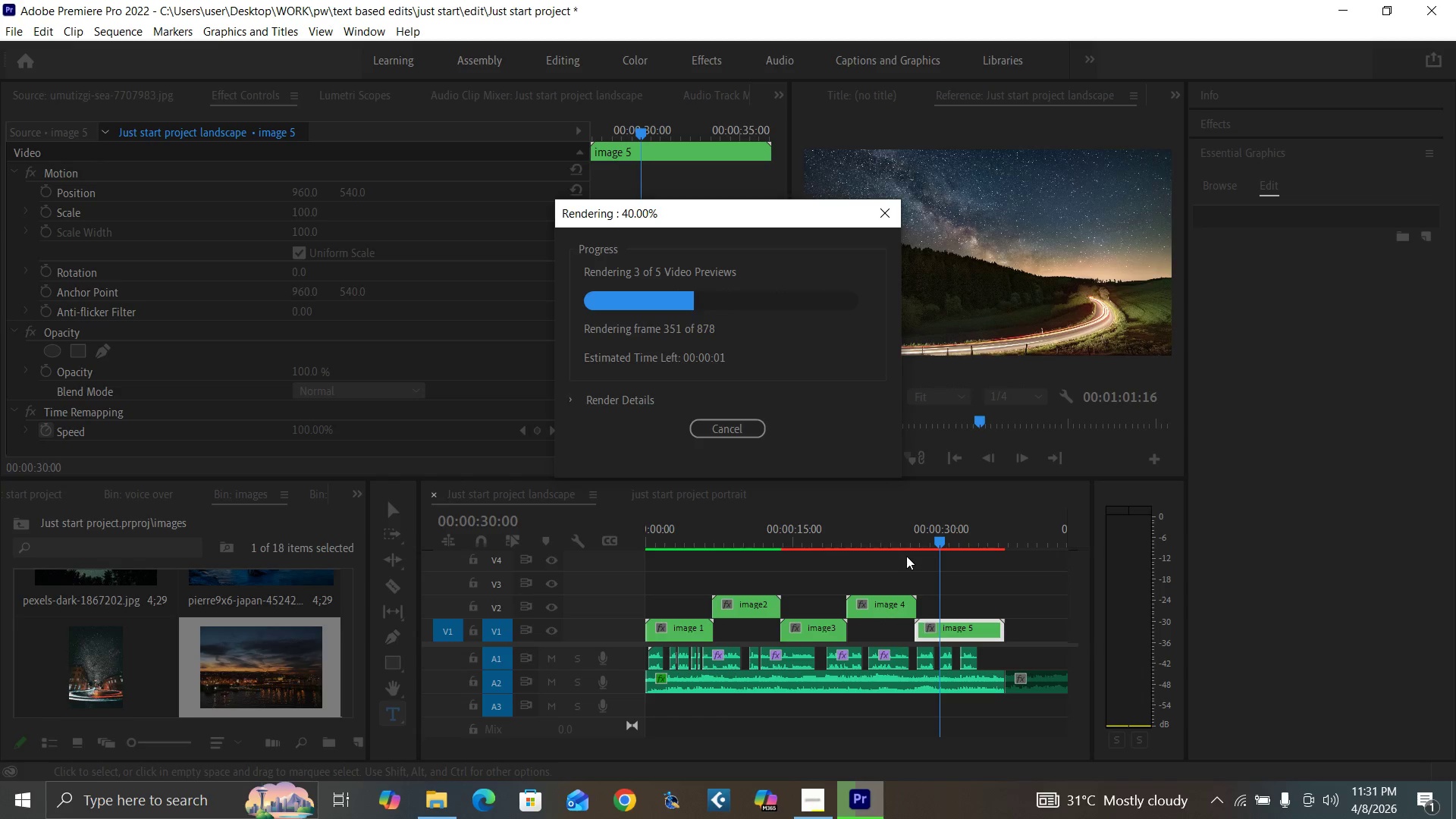 
key(Control+S)
 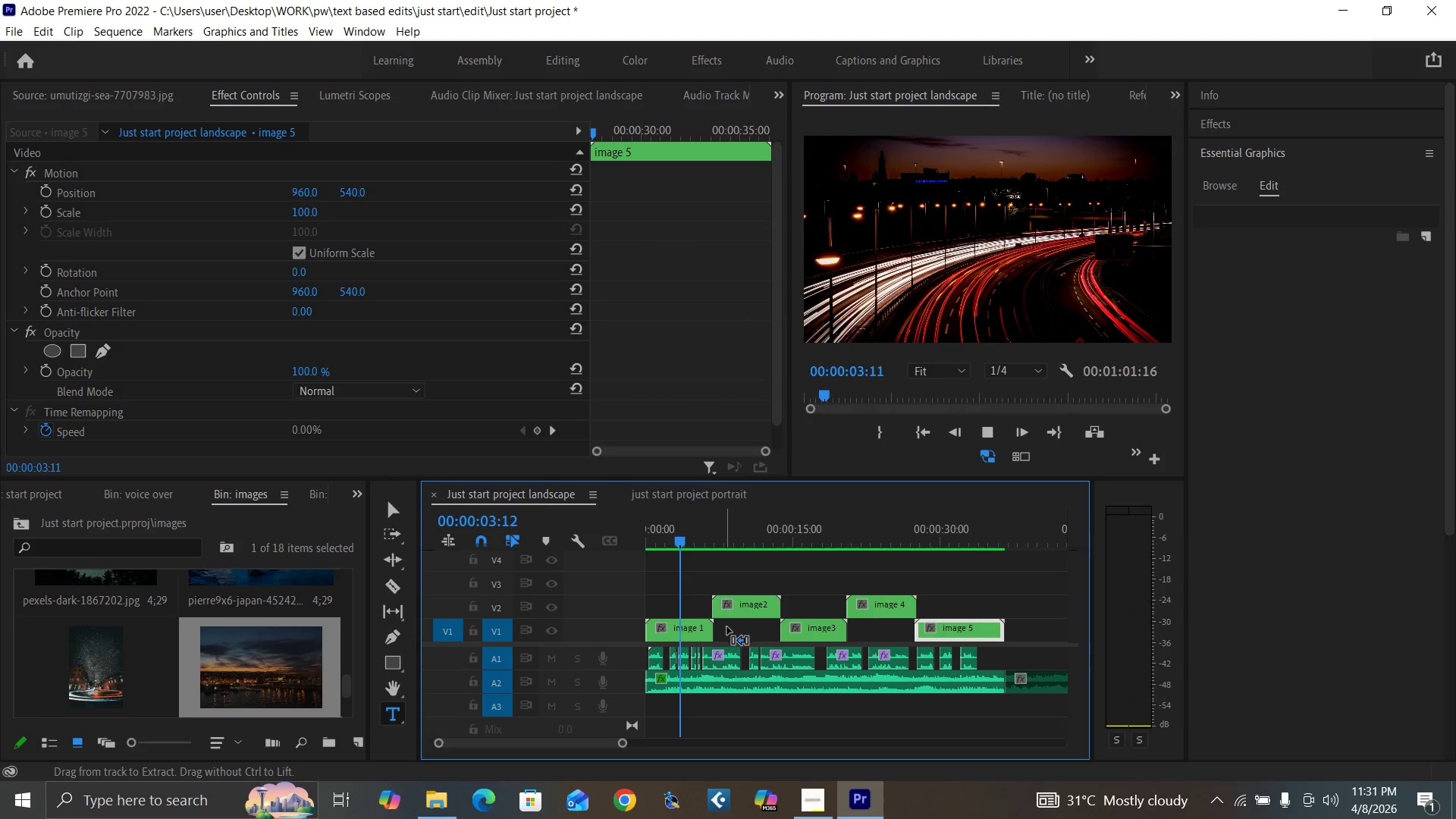 
key(Space)
 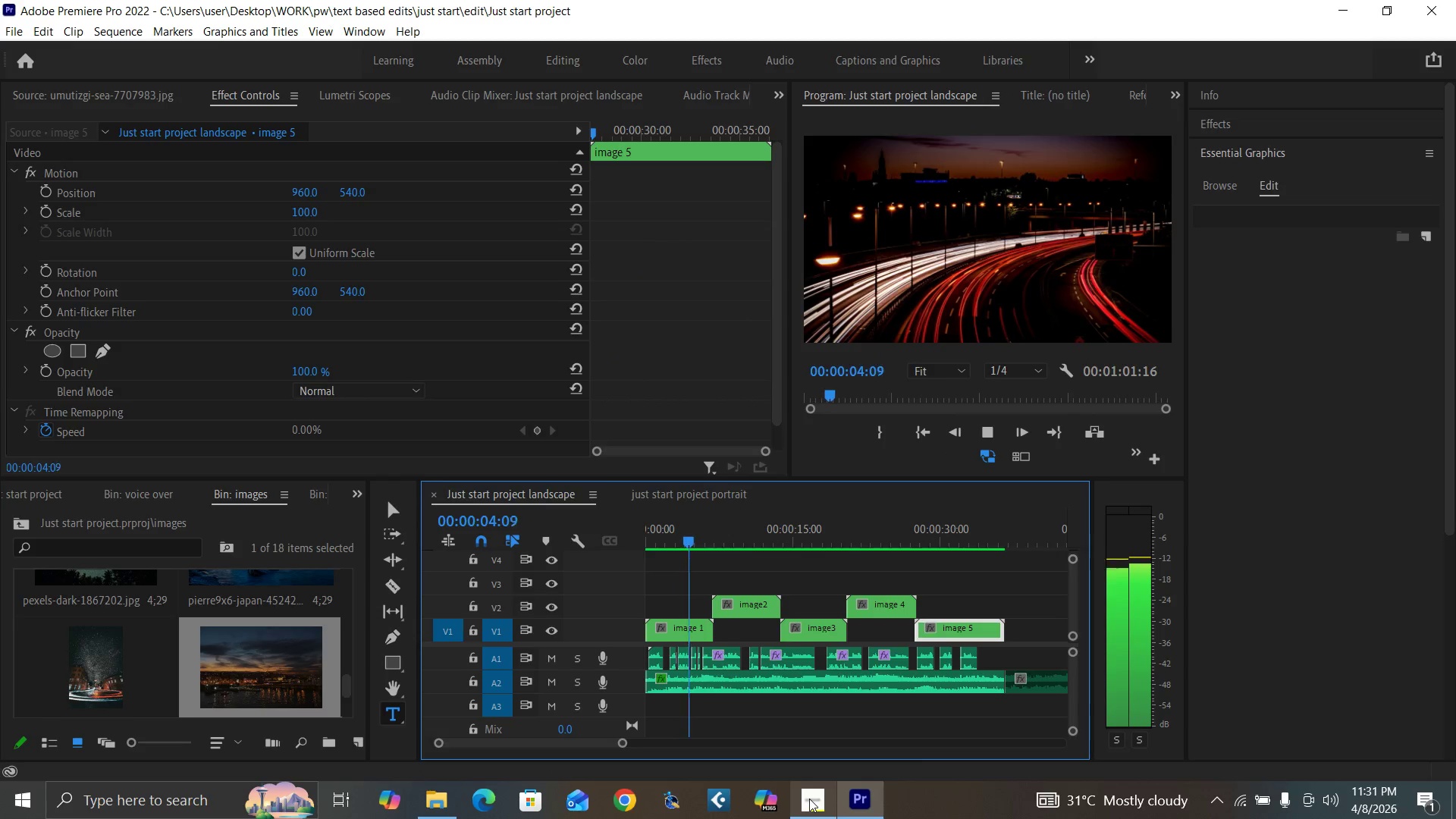 
mouse_move([829, 762])
 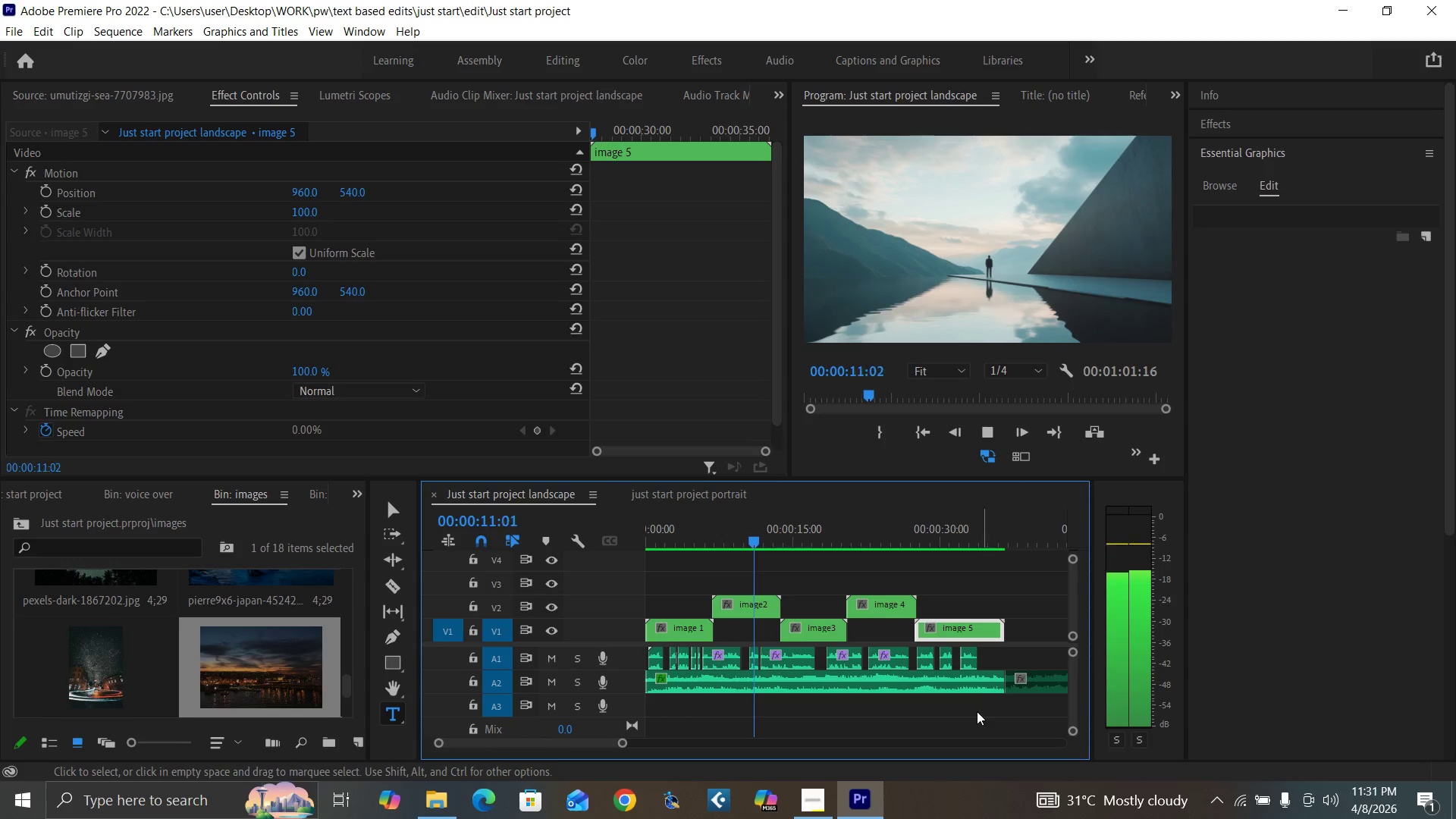 
mouse_move([1253, 802])
 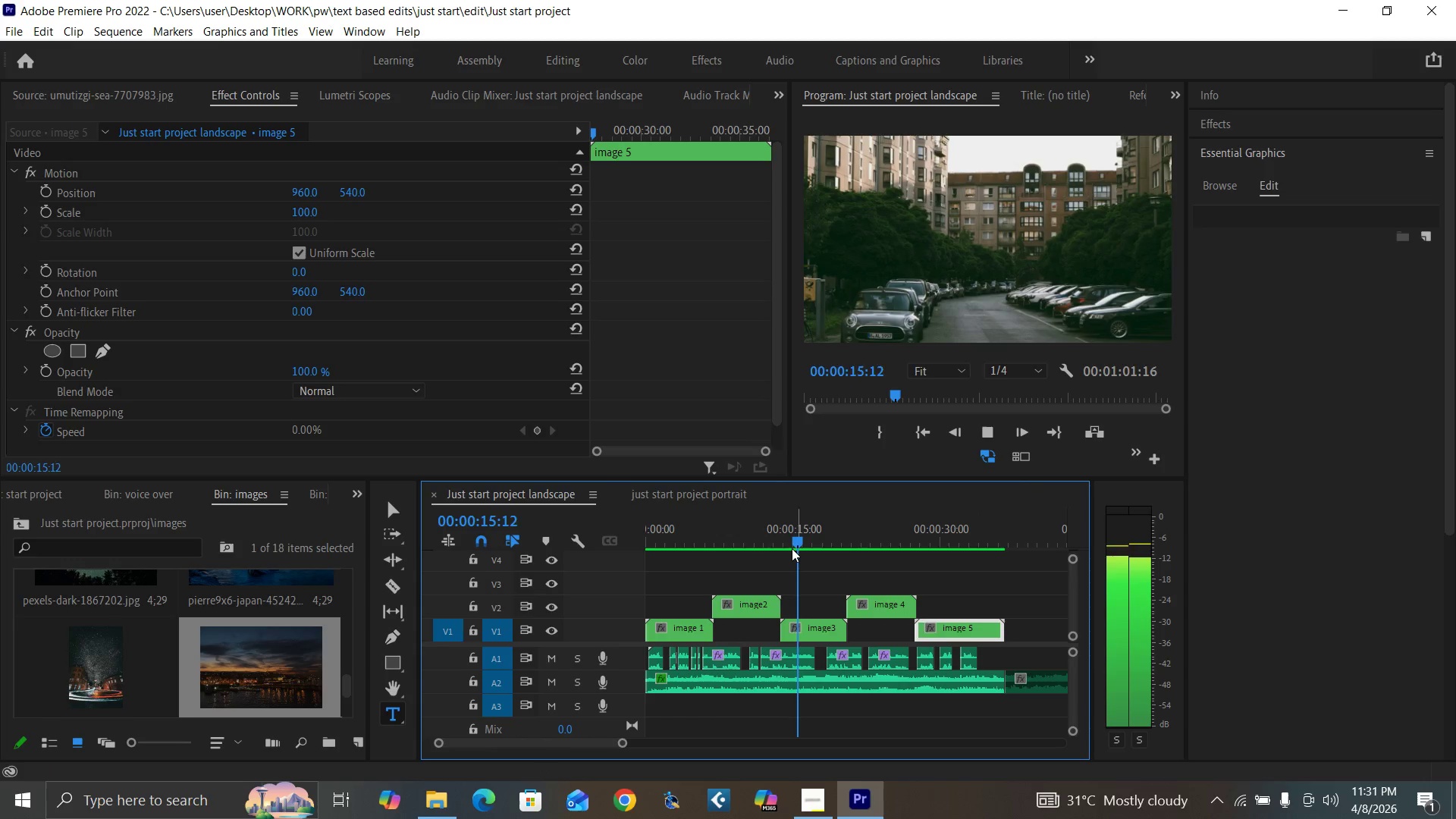 
left_click([776, 530])
 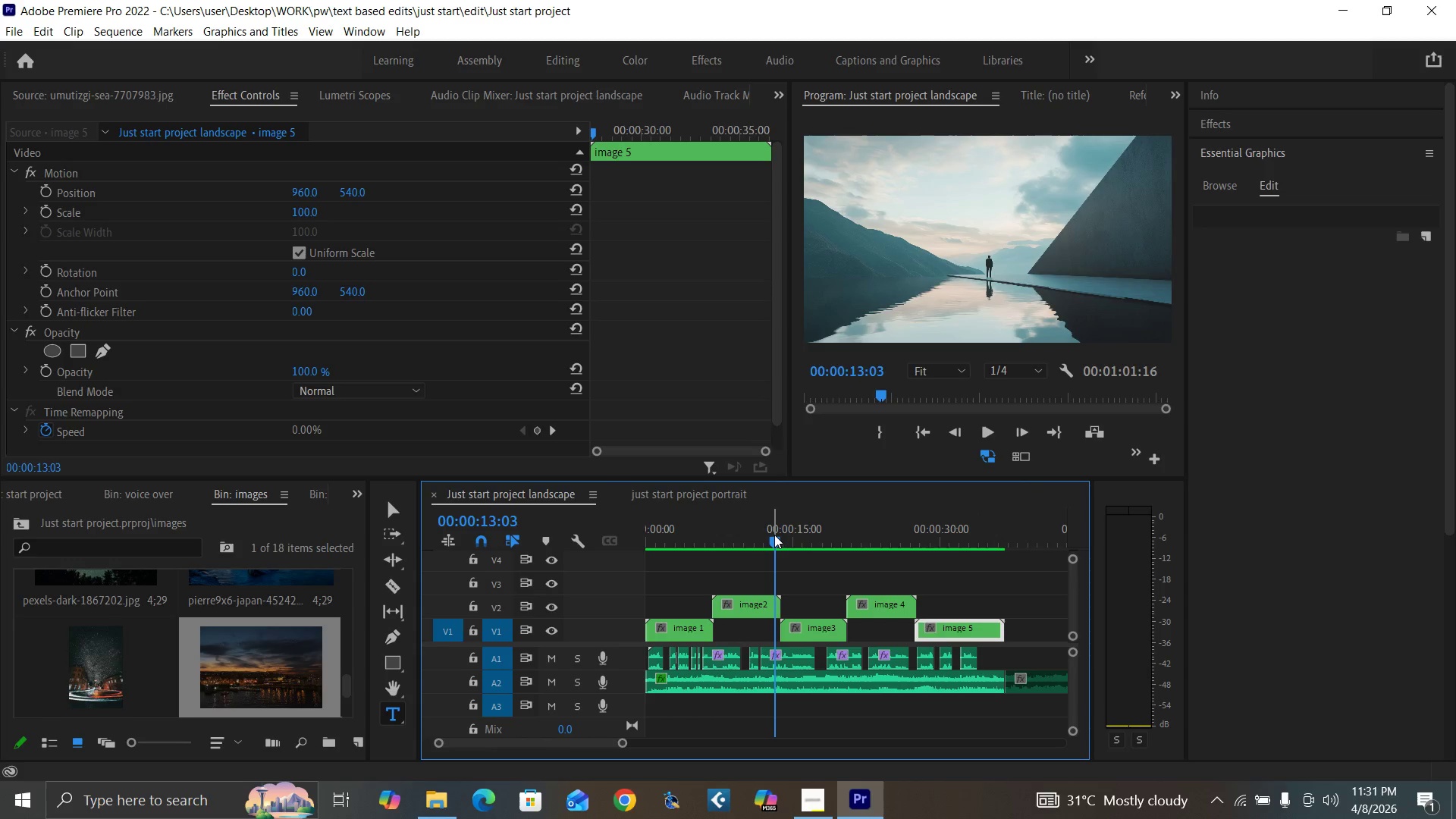 
key(Space)
 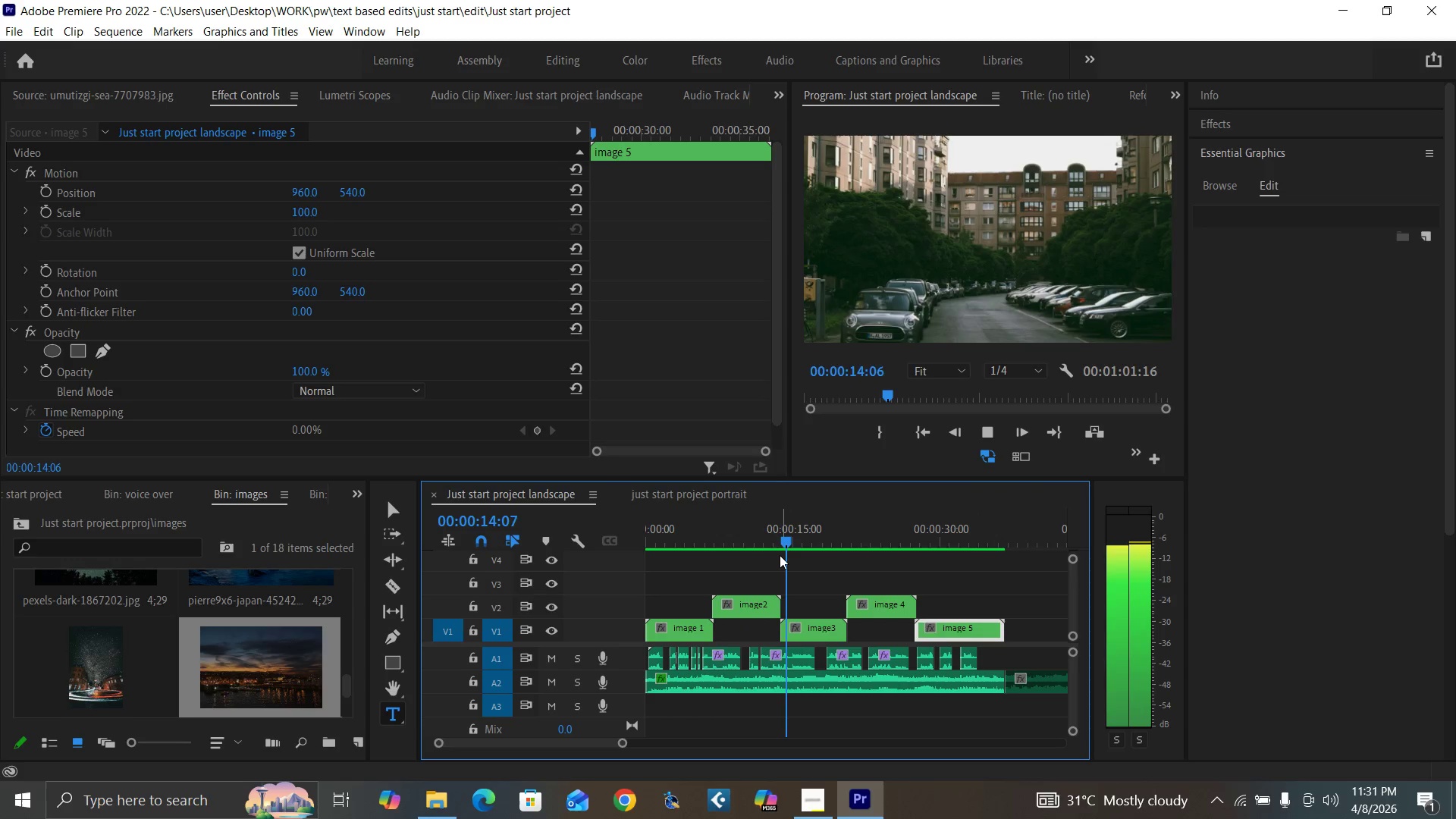 
key(Space)
 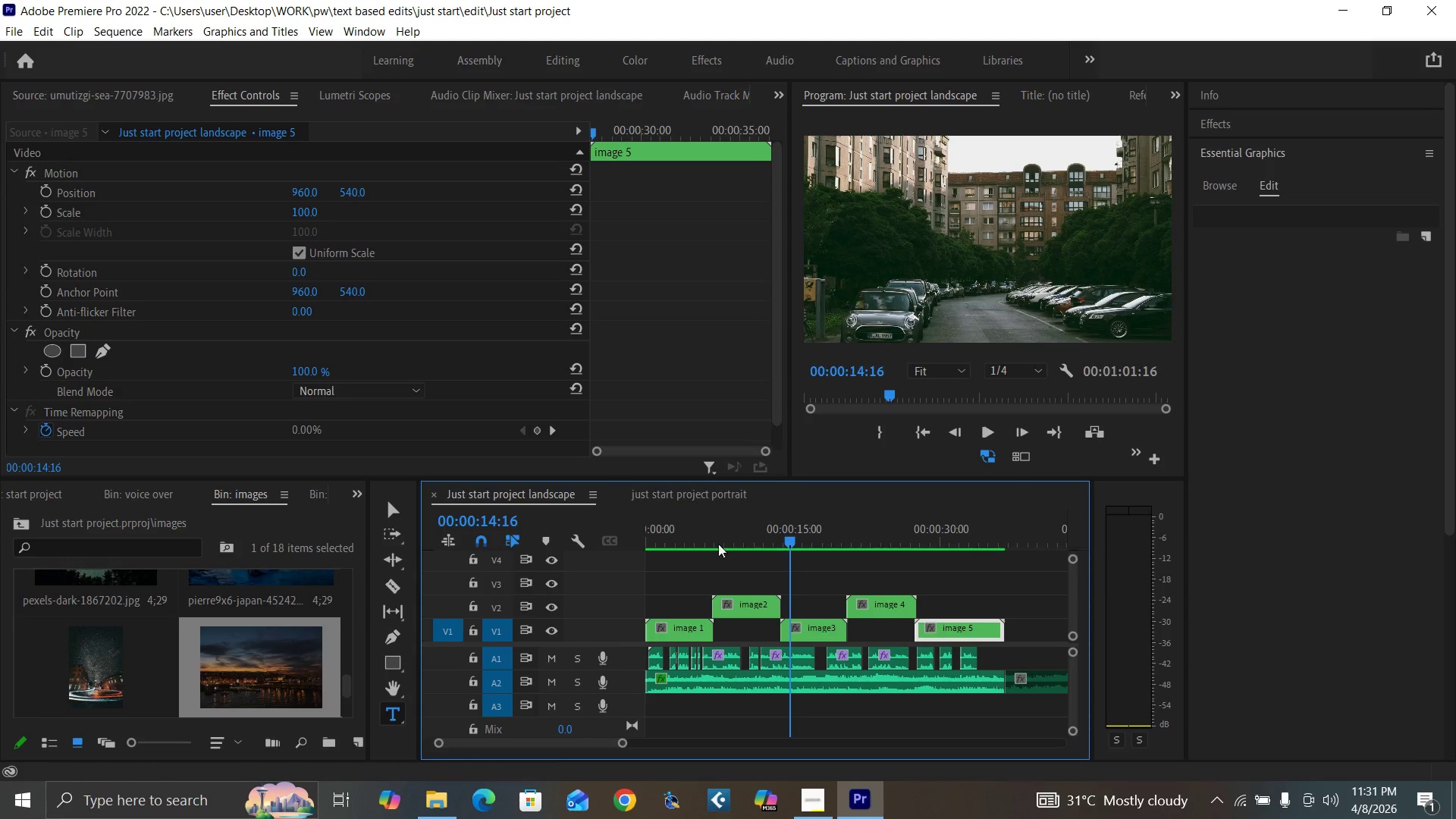 
left_click_drag(start_coordinate=[663, 537], to_coordinate=[617, 558])
 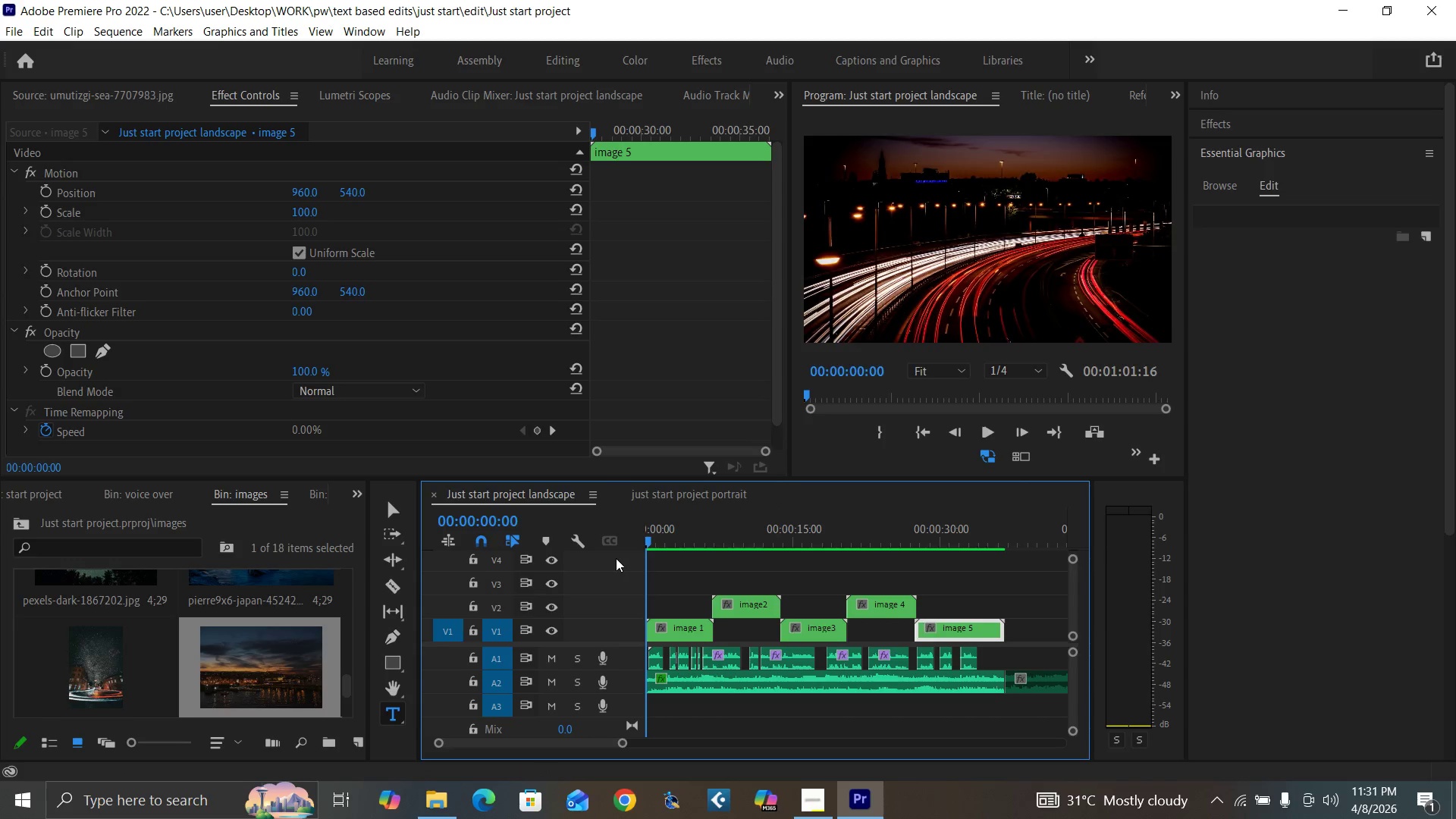 
key(Equal)
 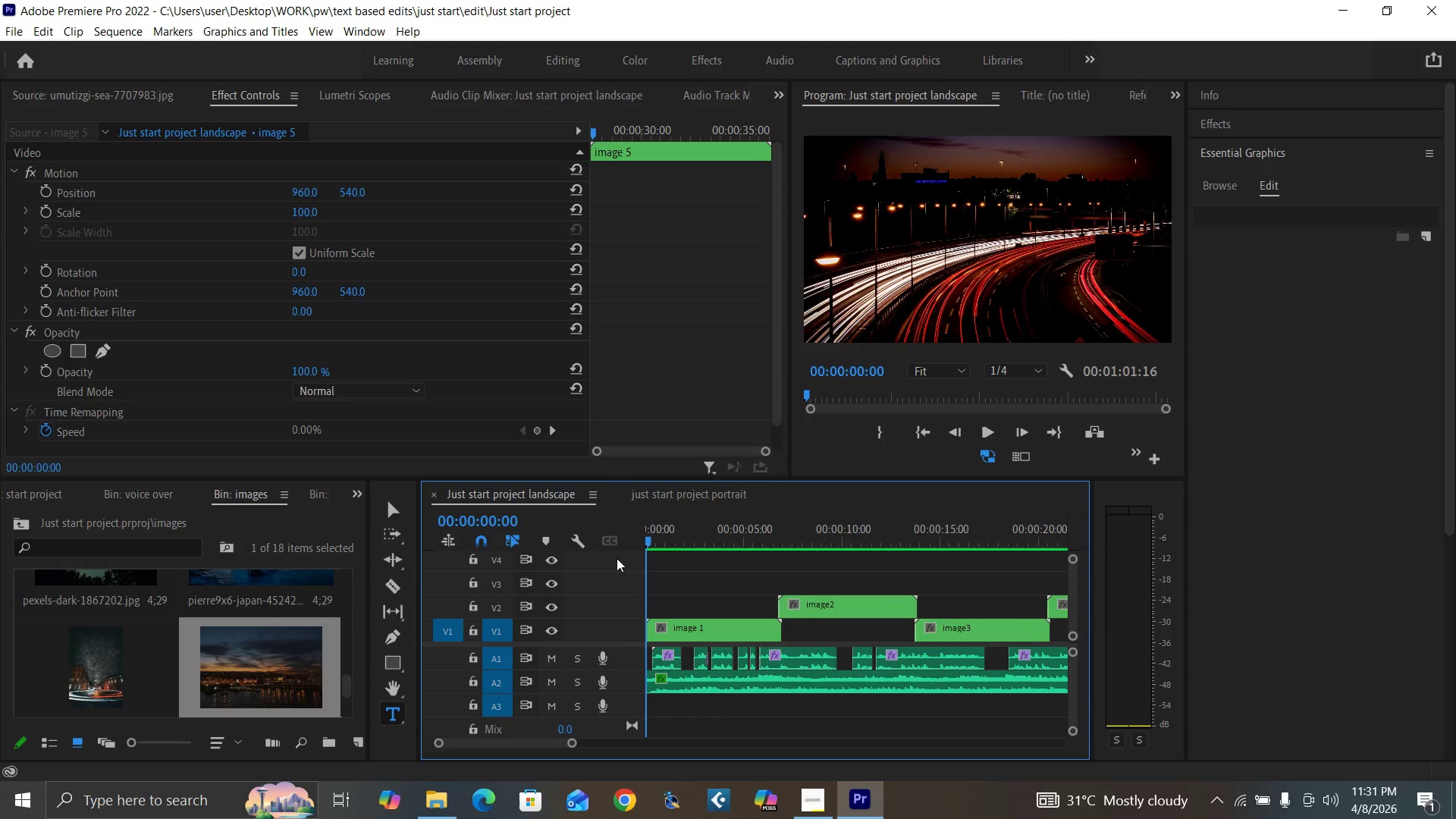 
key(Equal)
 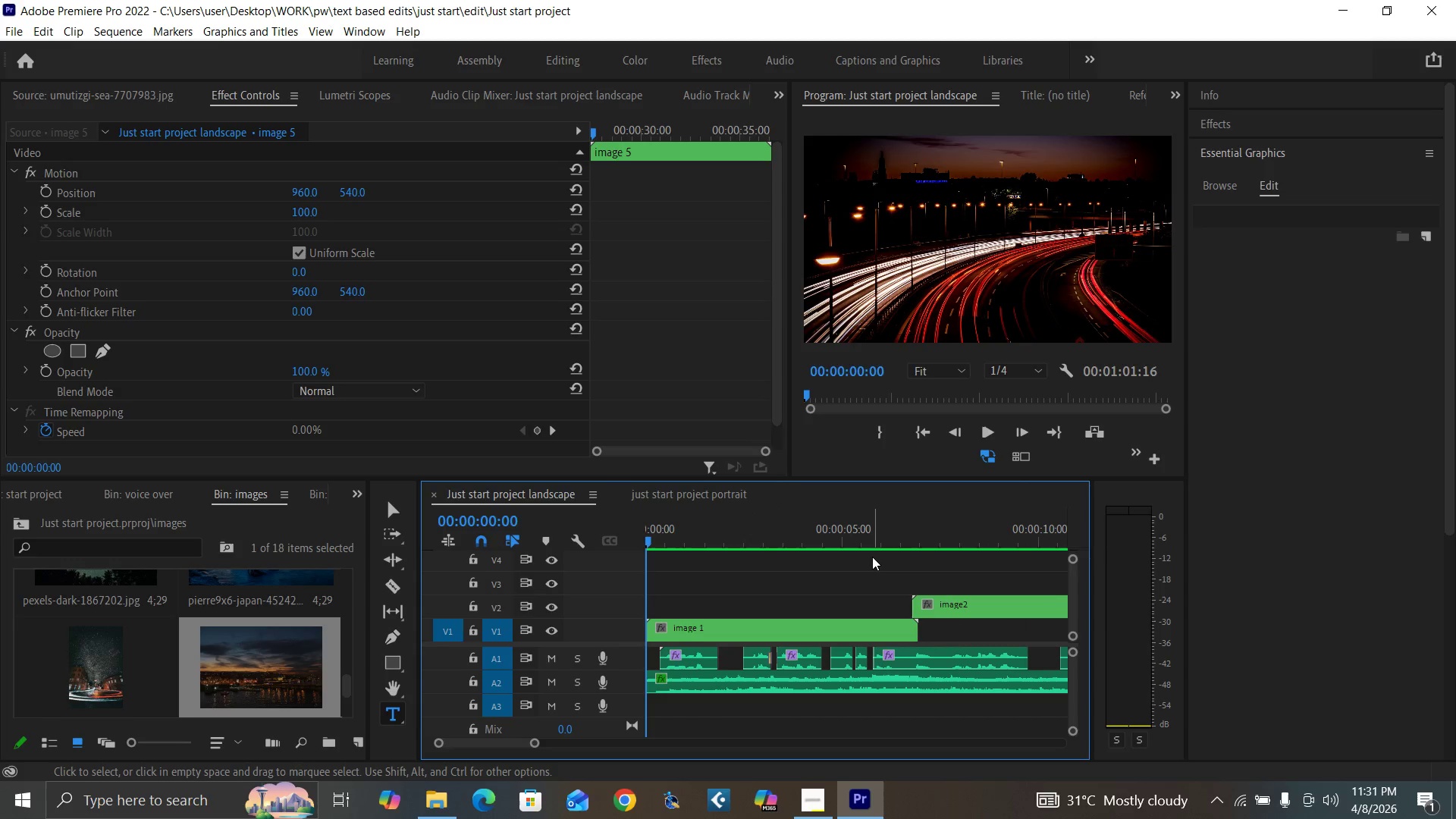 
key(Equal)
 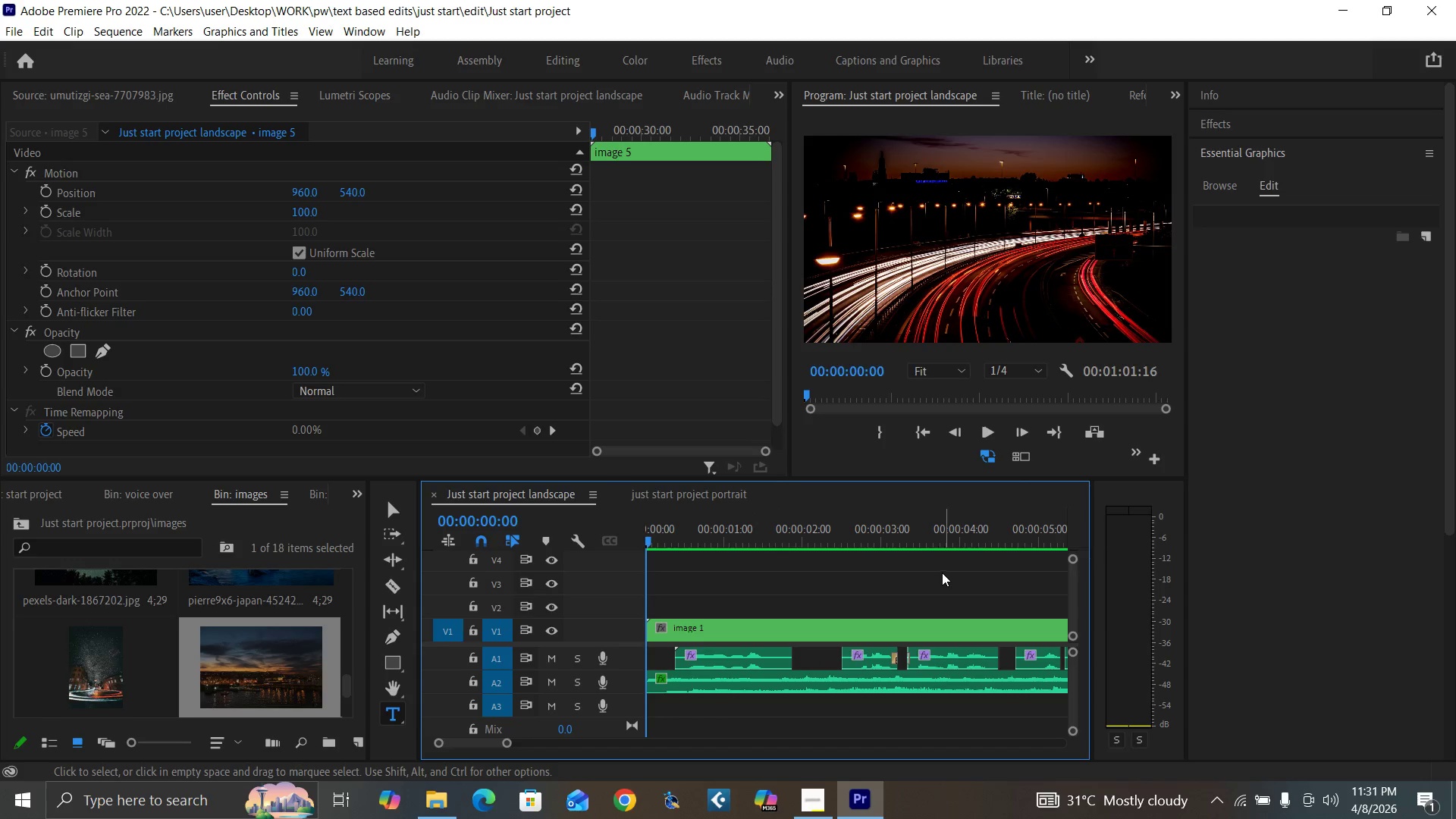 
key(Minus)
 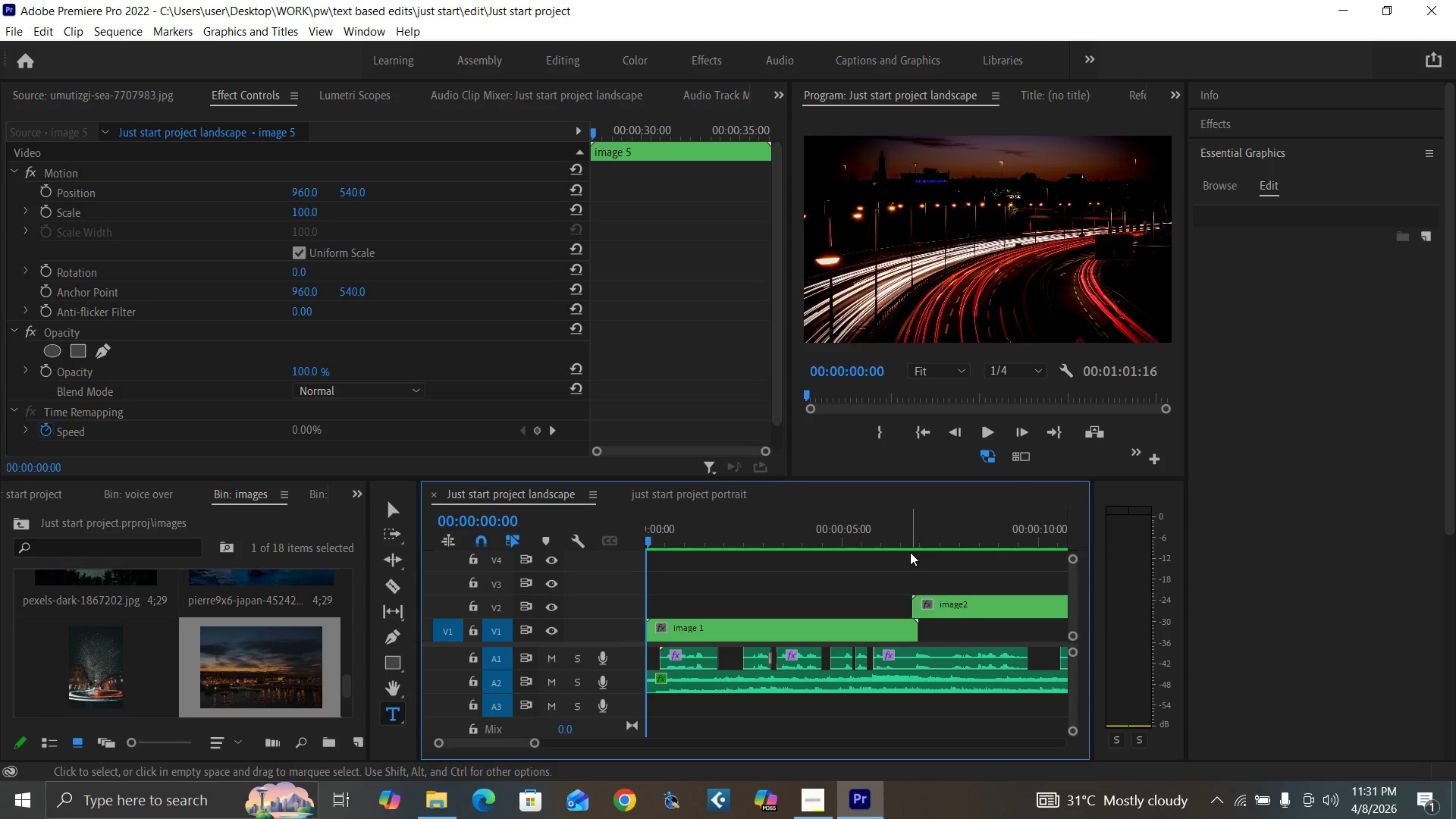 
left_click([895, 536])
 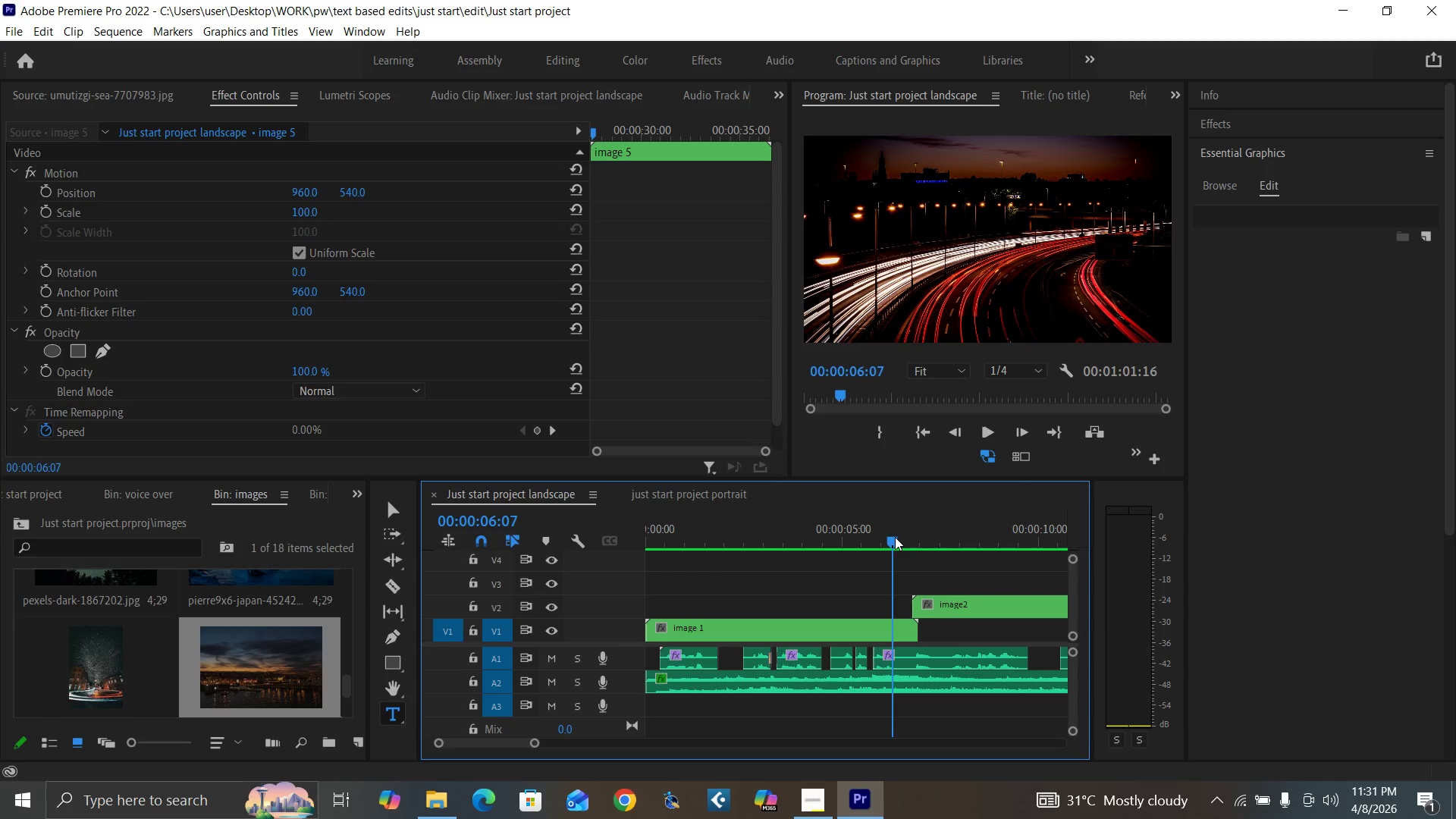 
key(Minus)
 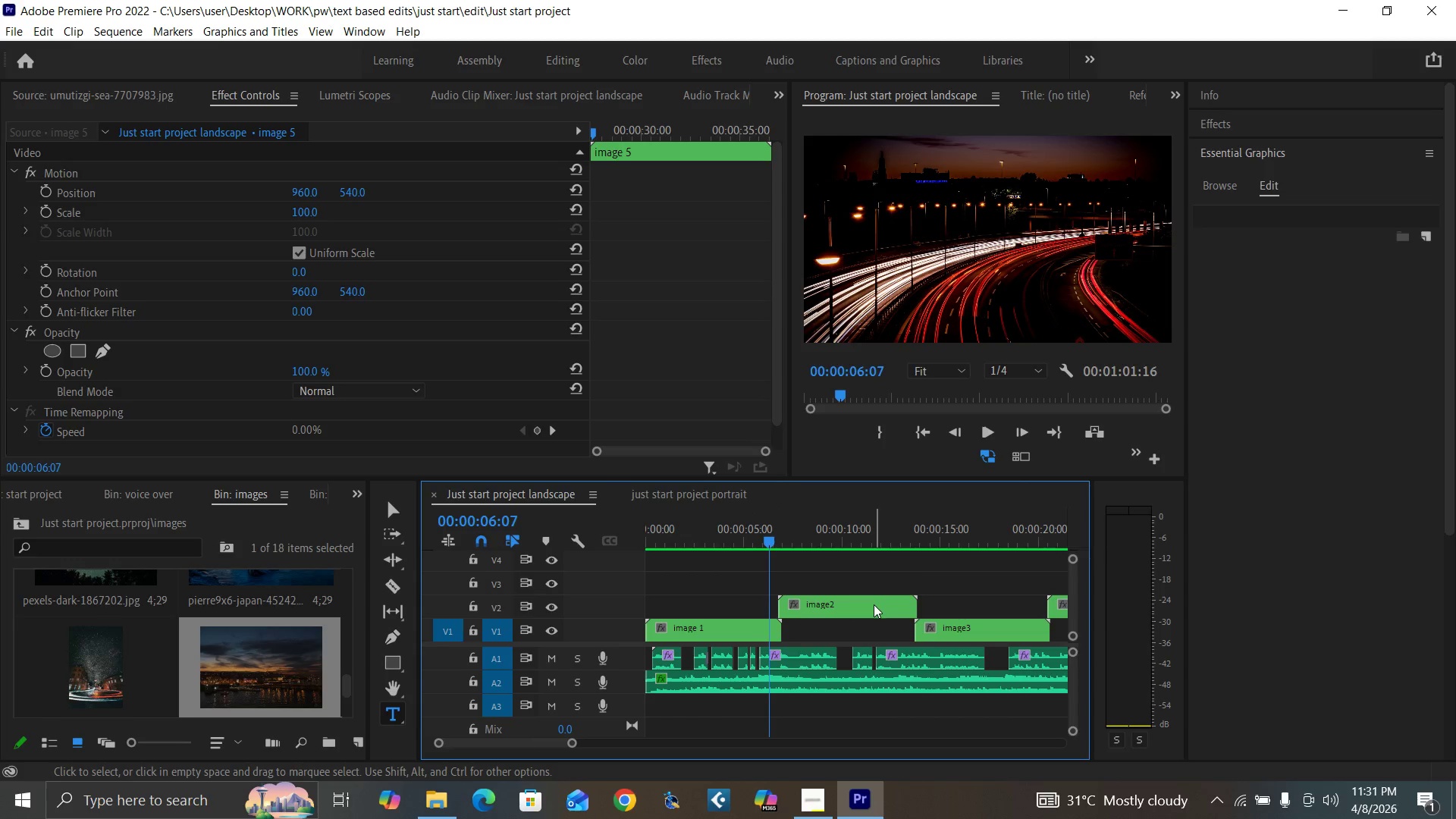 
left_click_drag(start_coordinate=[874, 605], to_coordinate=[877, 618])
 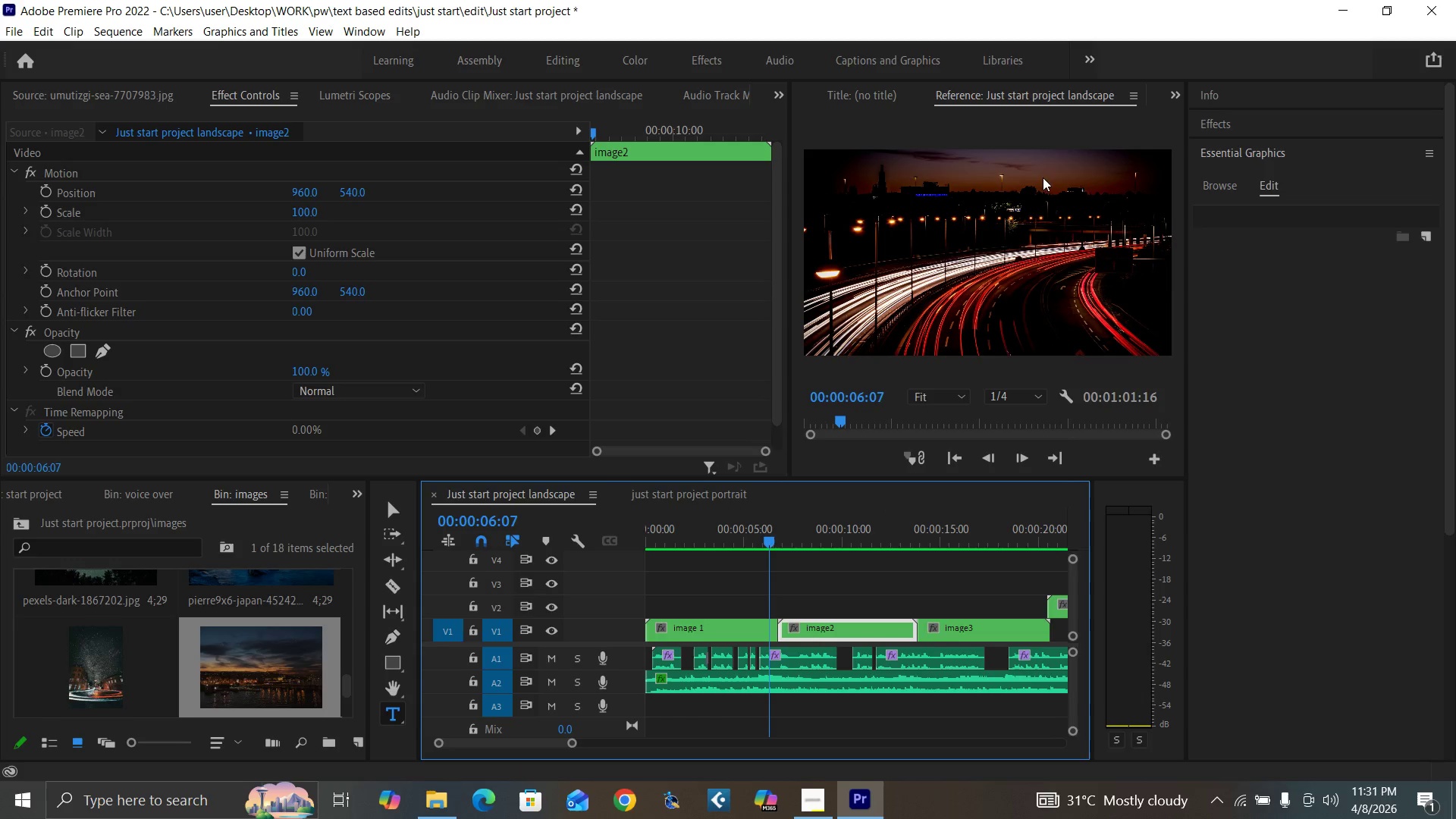 
left_click([1216, 127])
 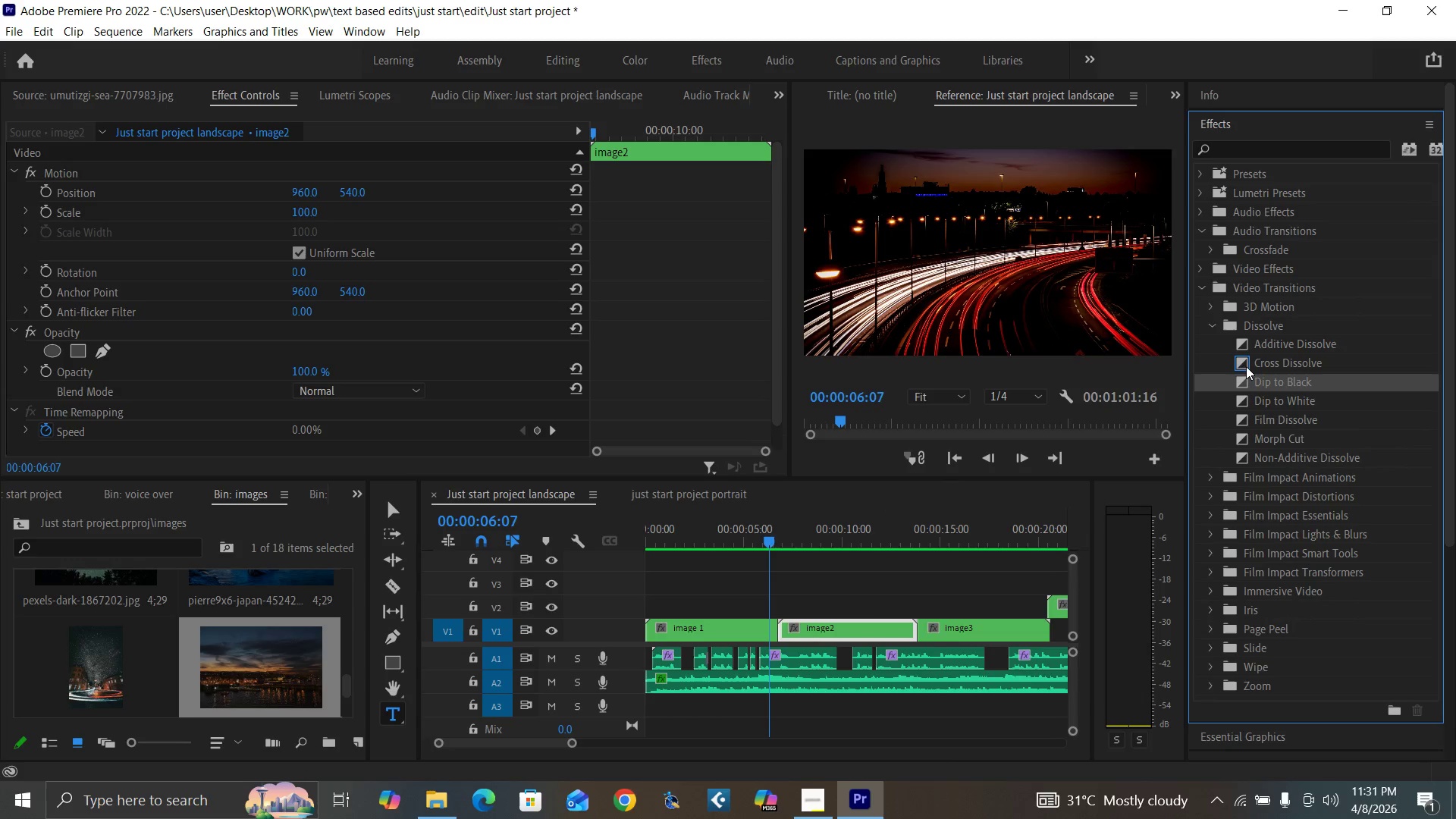 
left_click_drag(start_coordinate=[1243, 361], to_coordinate=[780, 623])
 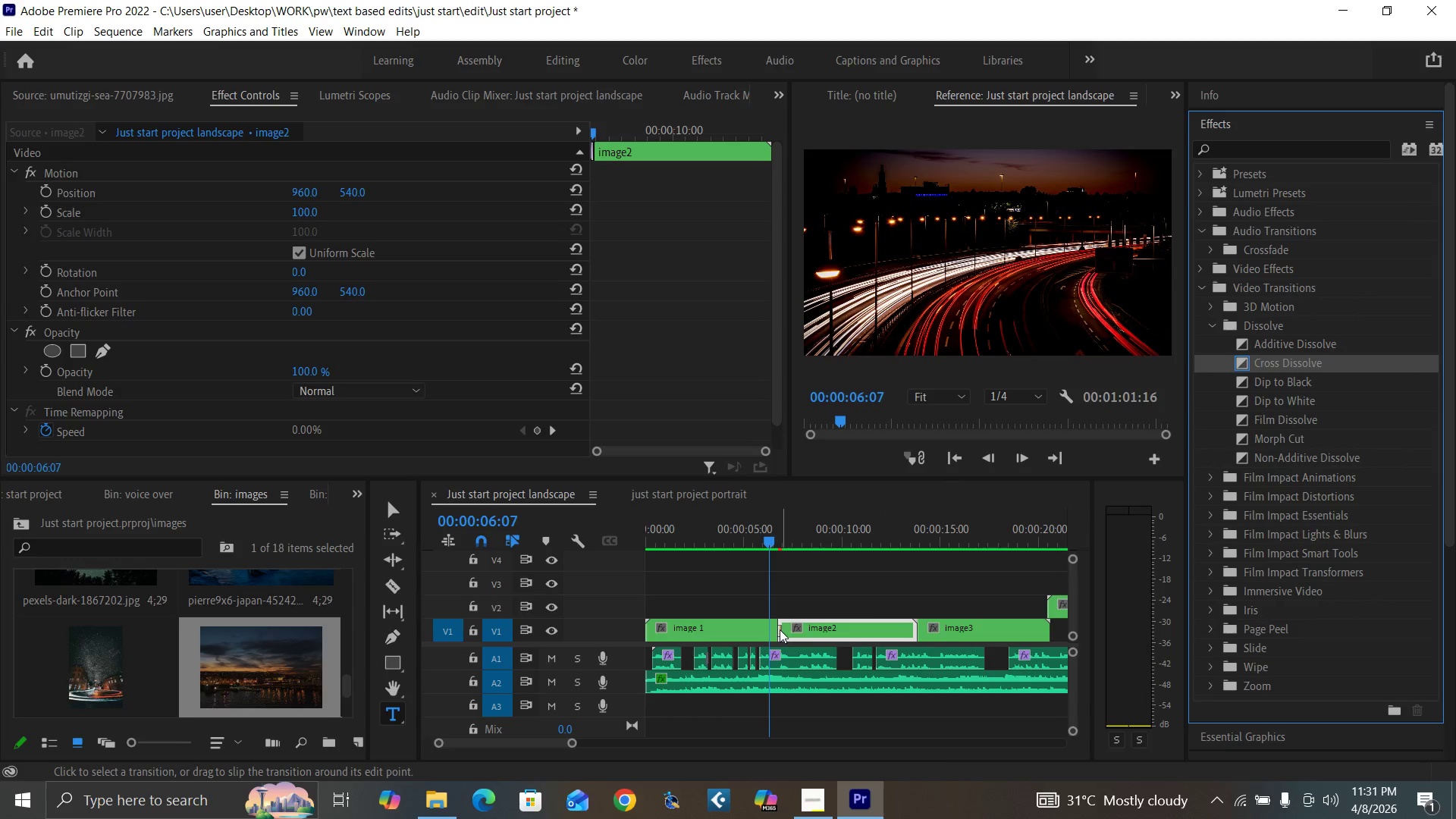 
left_click([779, 629])
 